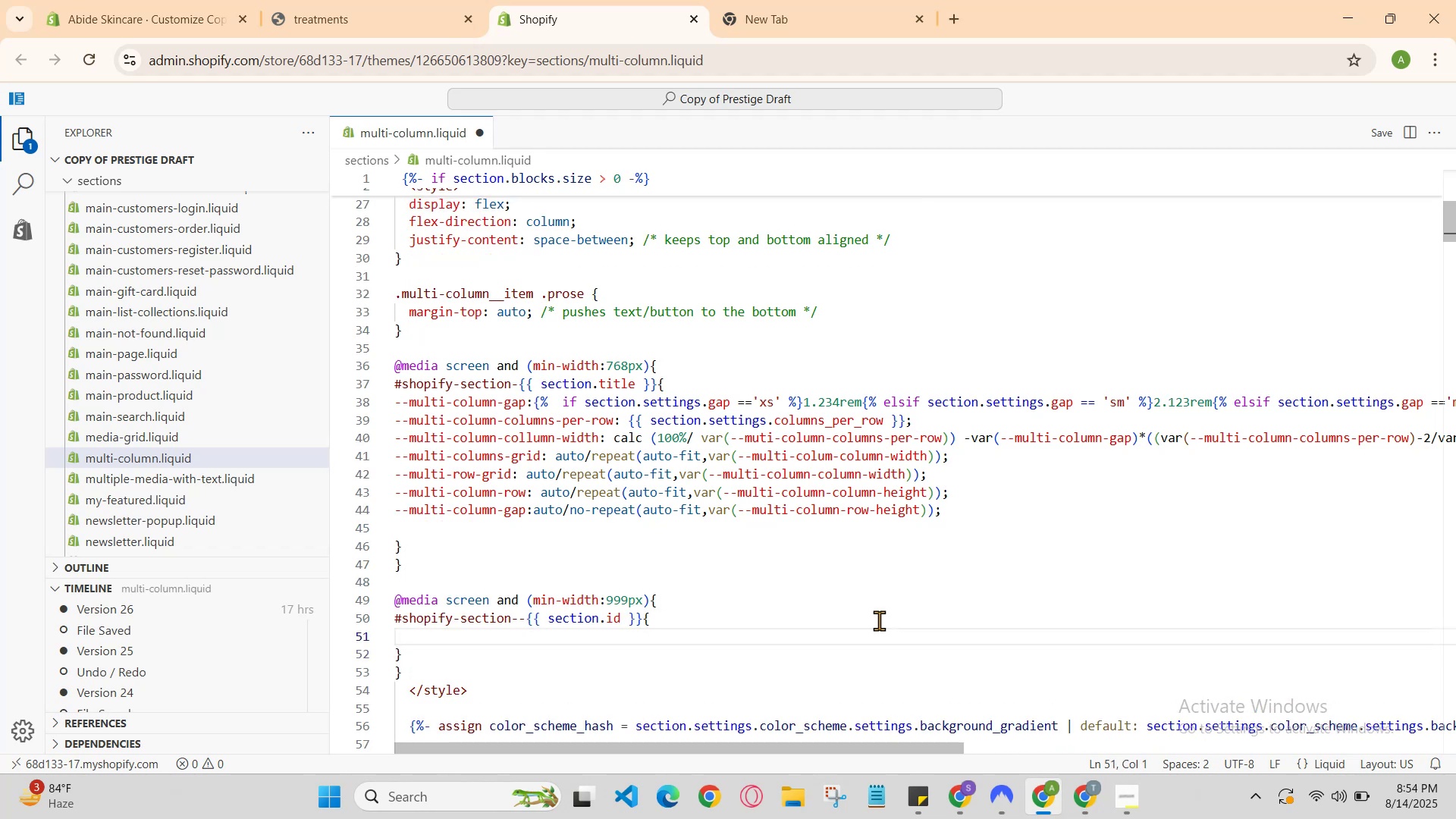 
type(--multi-column-gap:{)
 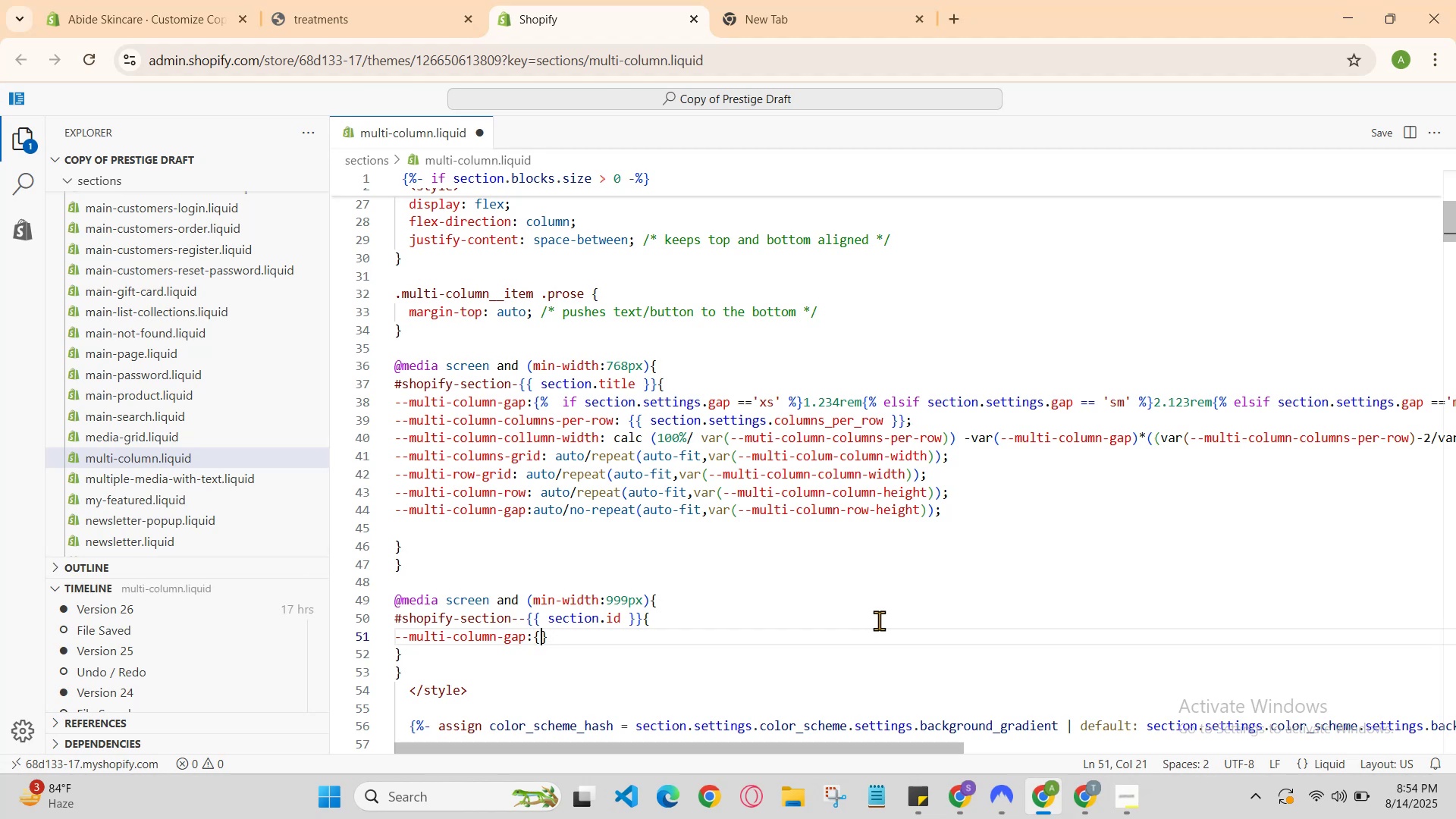 
hold_key(key=ShiftRight, duration=0.63)
 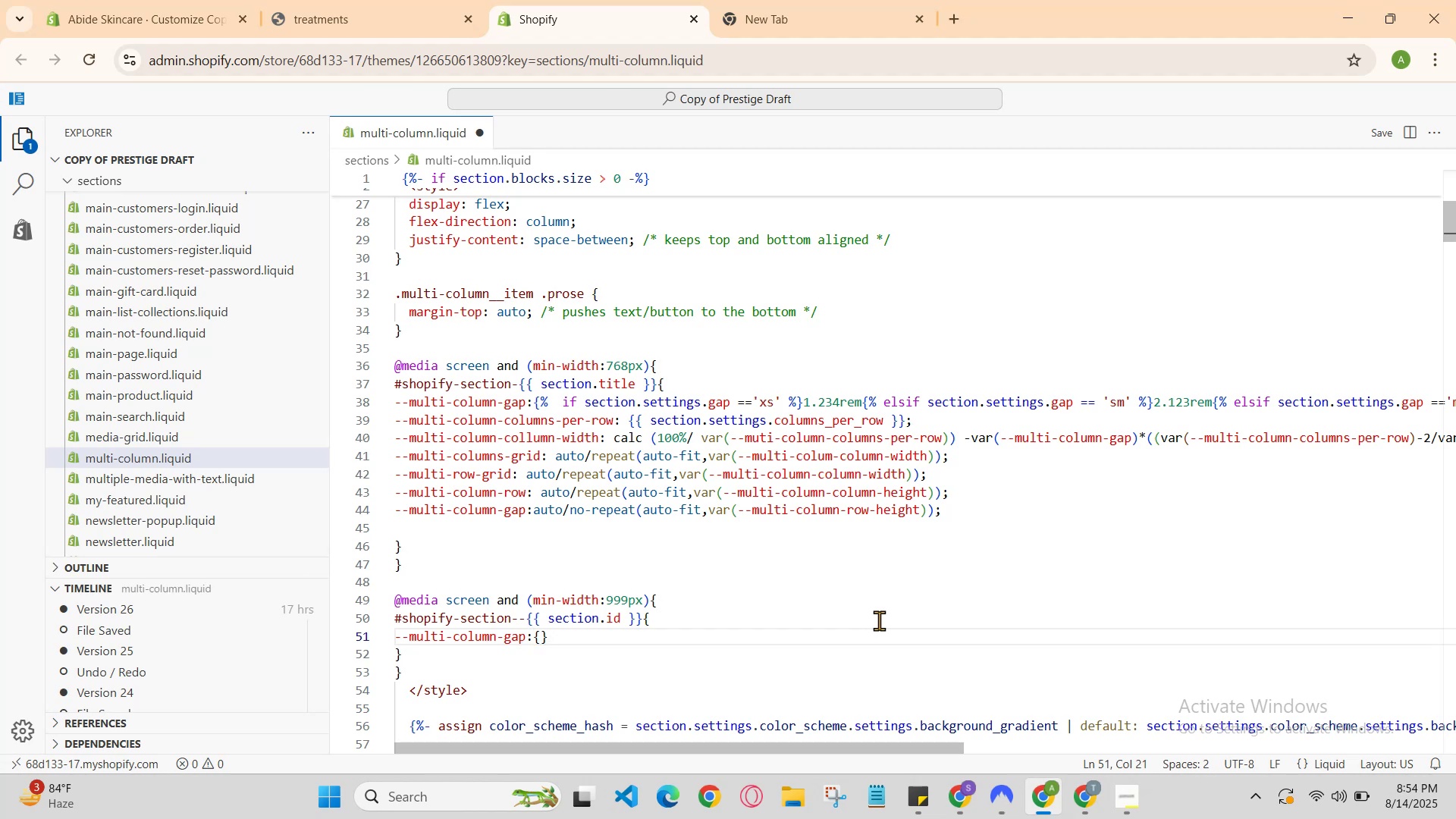 
type(%if s)
 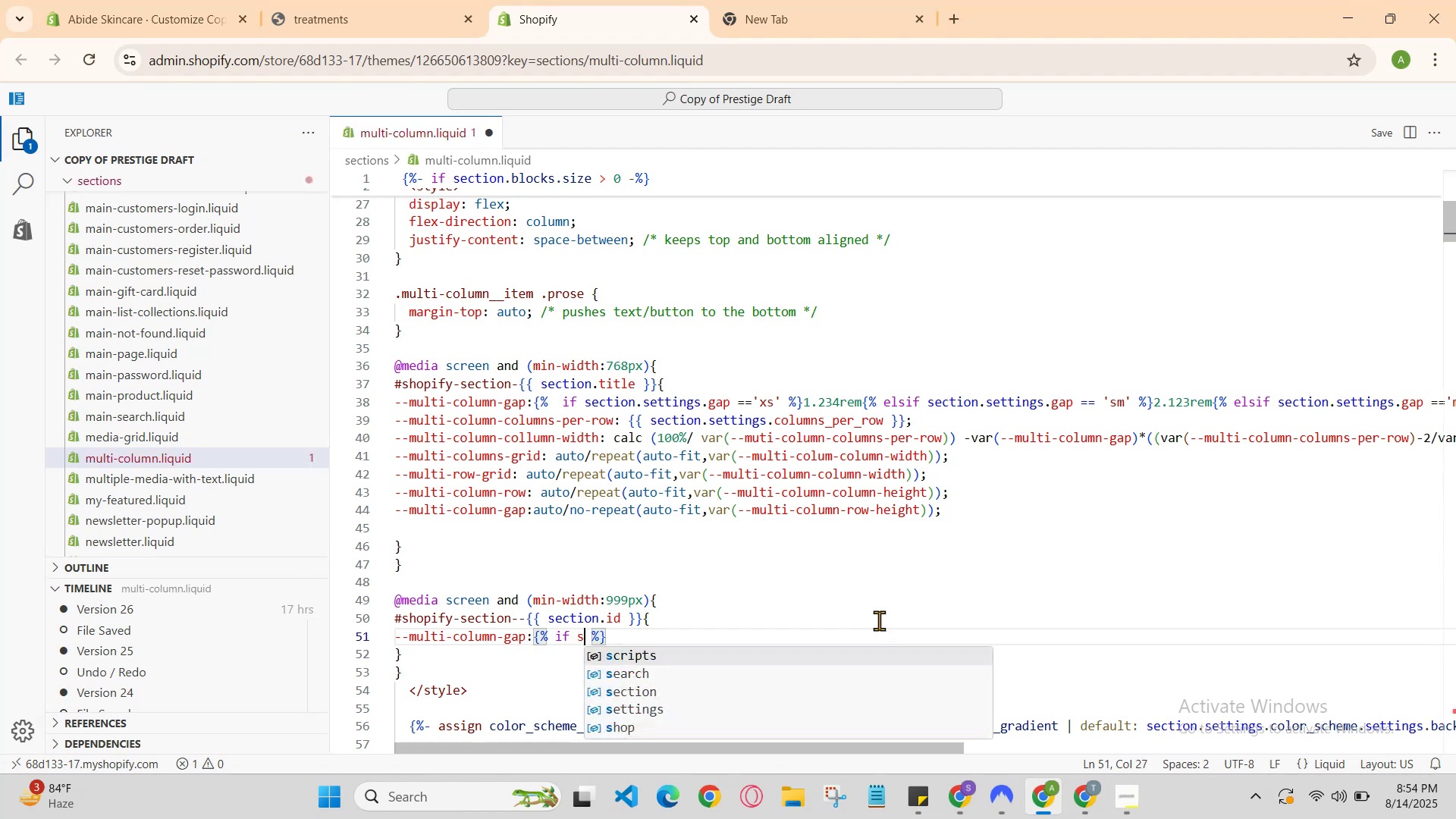 
key(ArrowDown)
 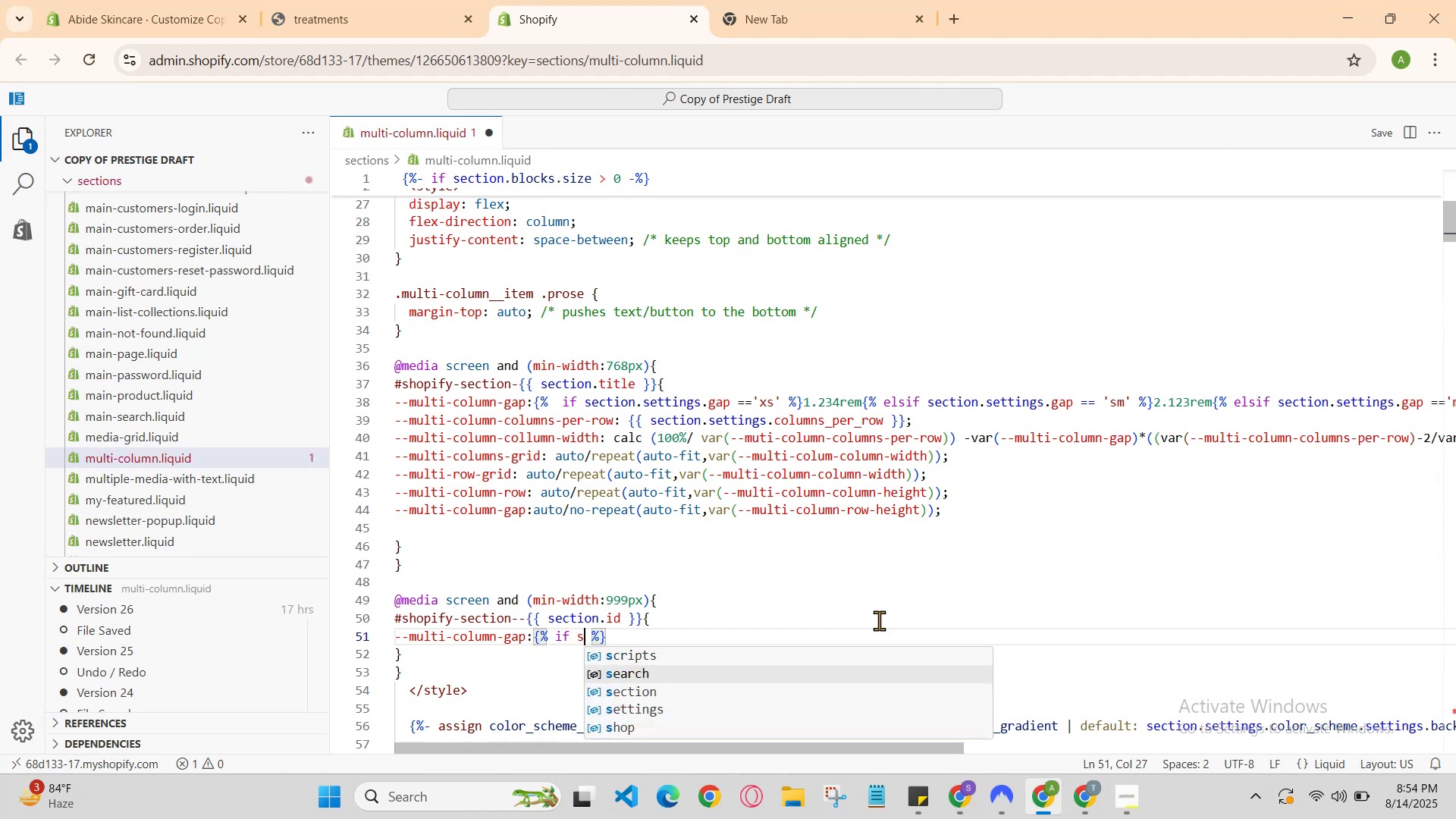 
key(ArrowDown)
 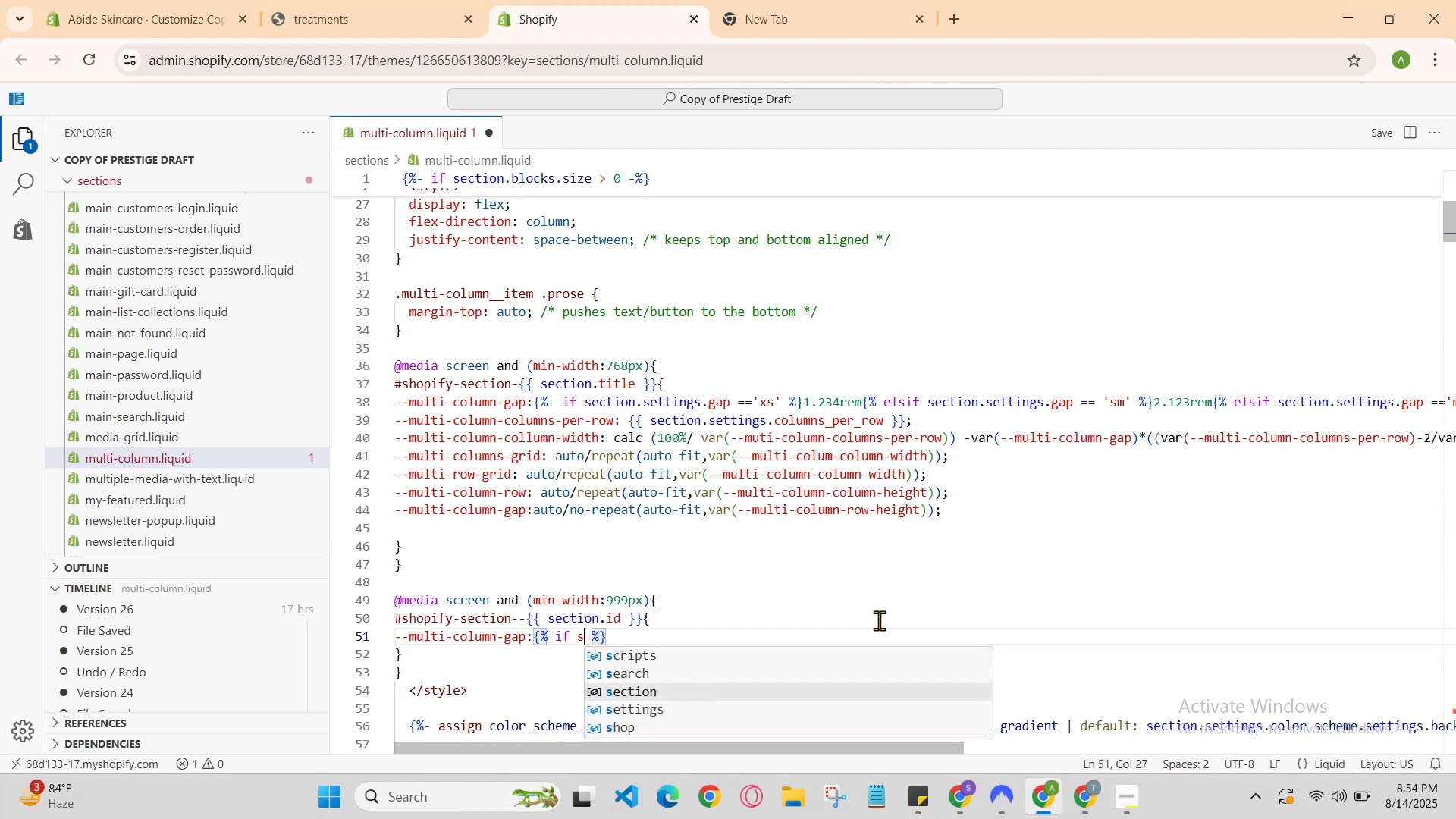 
key(ArrowDown)
 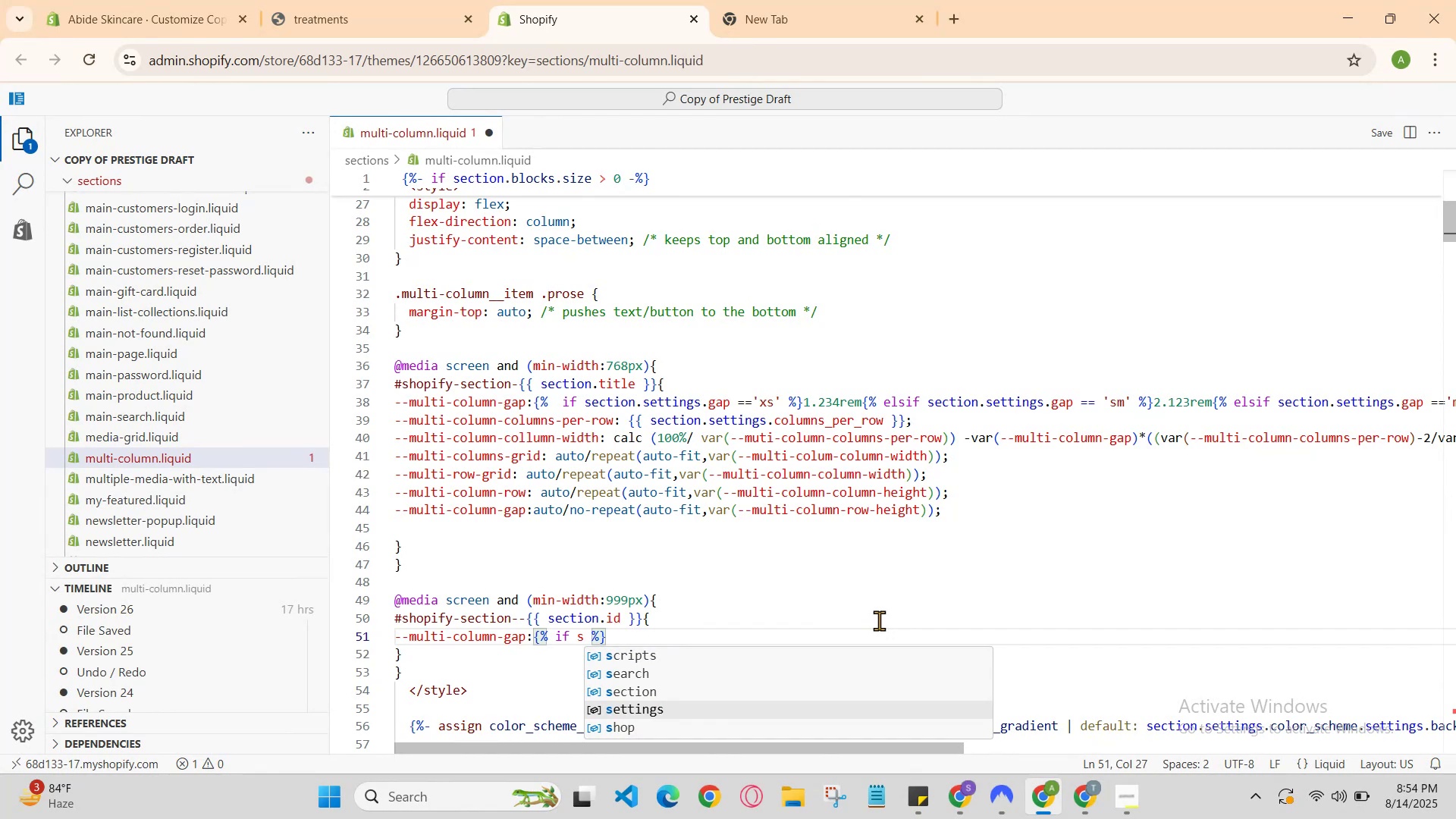 
key(ArrowUp)
 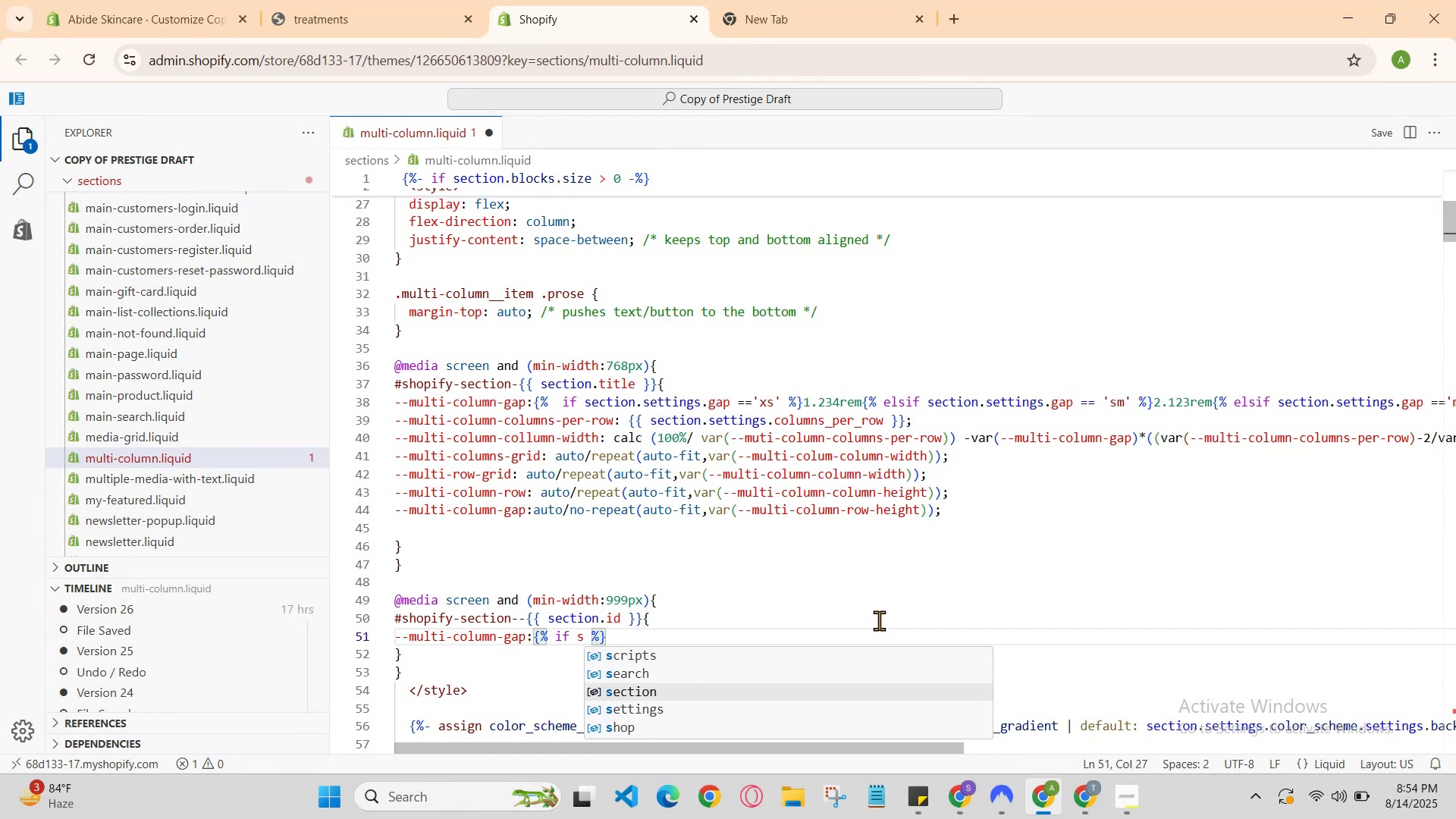 
key(Enter)
 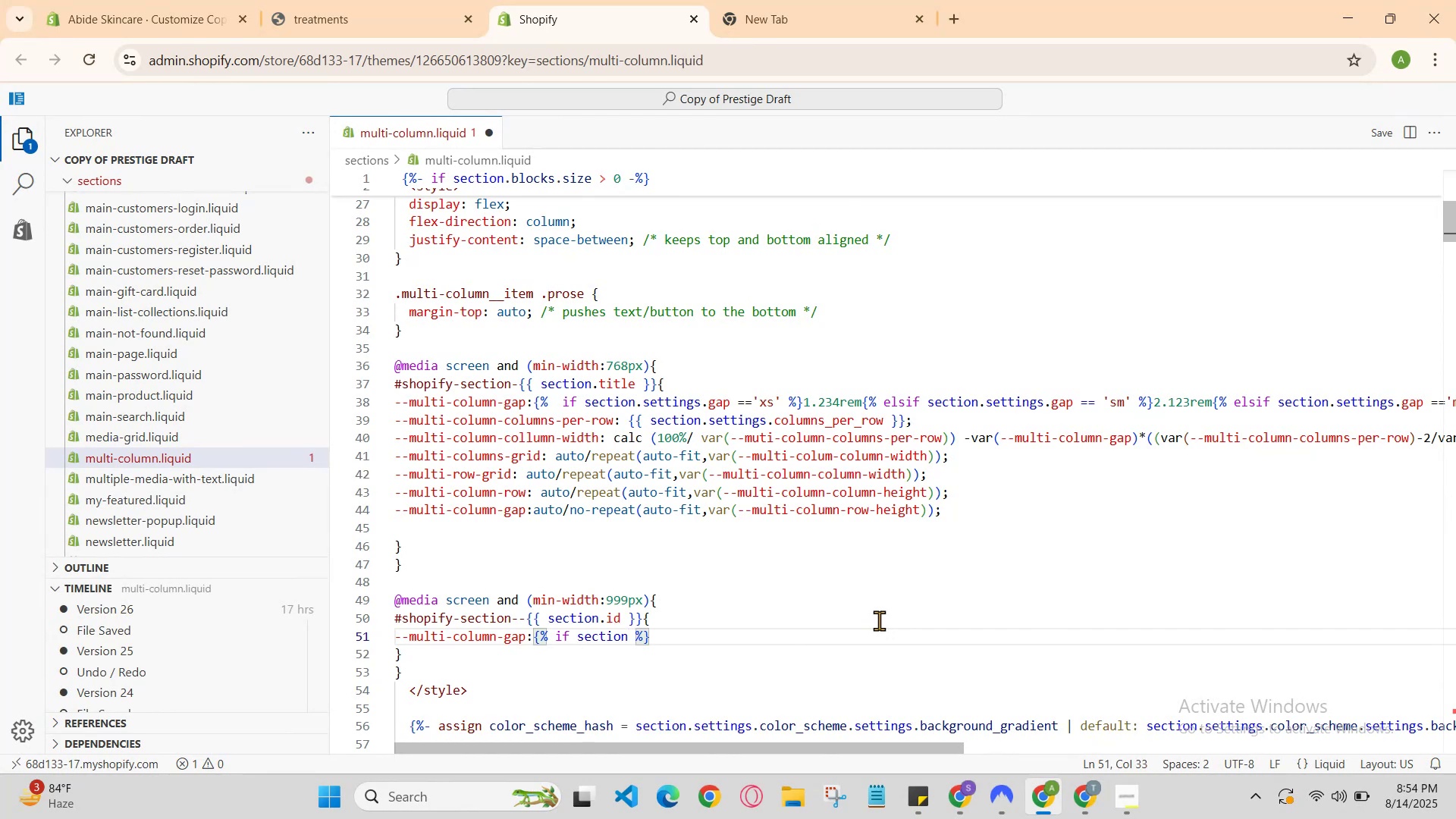 
type(.sr)
key(Backspace)
type(ettings.spacing=)
key(Backspace)
type( )
key(Backspace)
type( =='xs)
 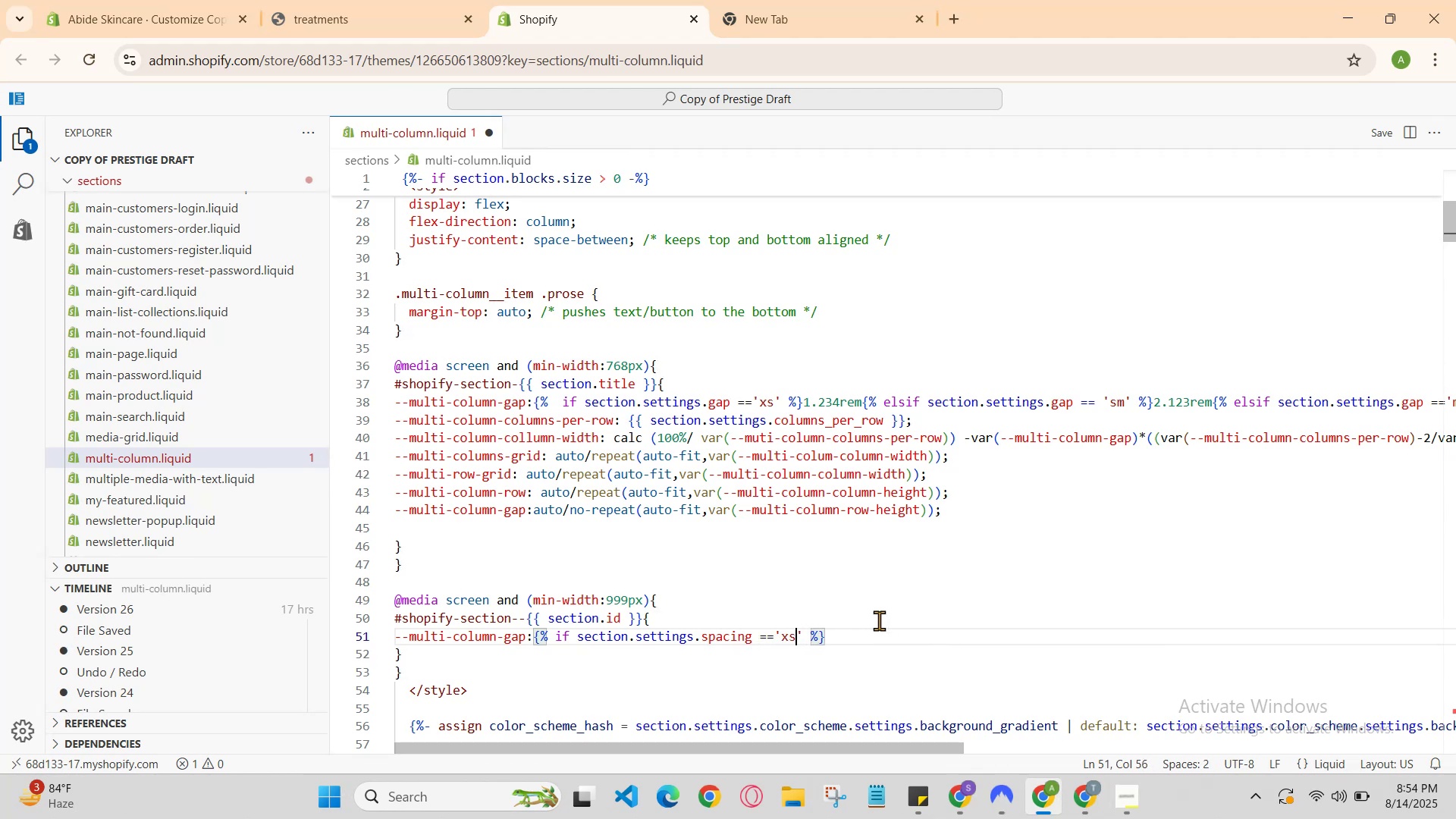 
key(ArrowRight)
 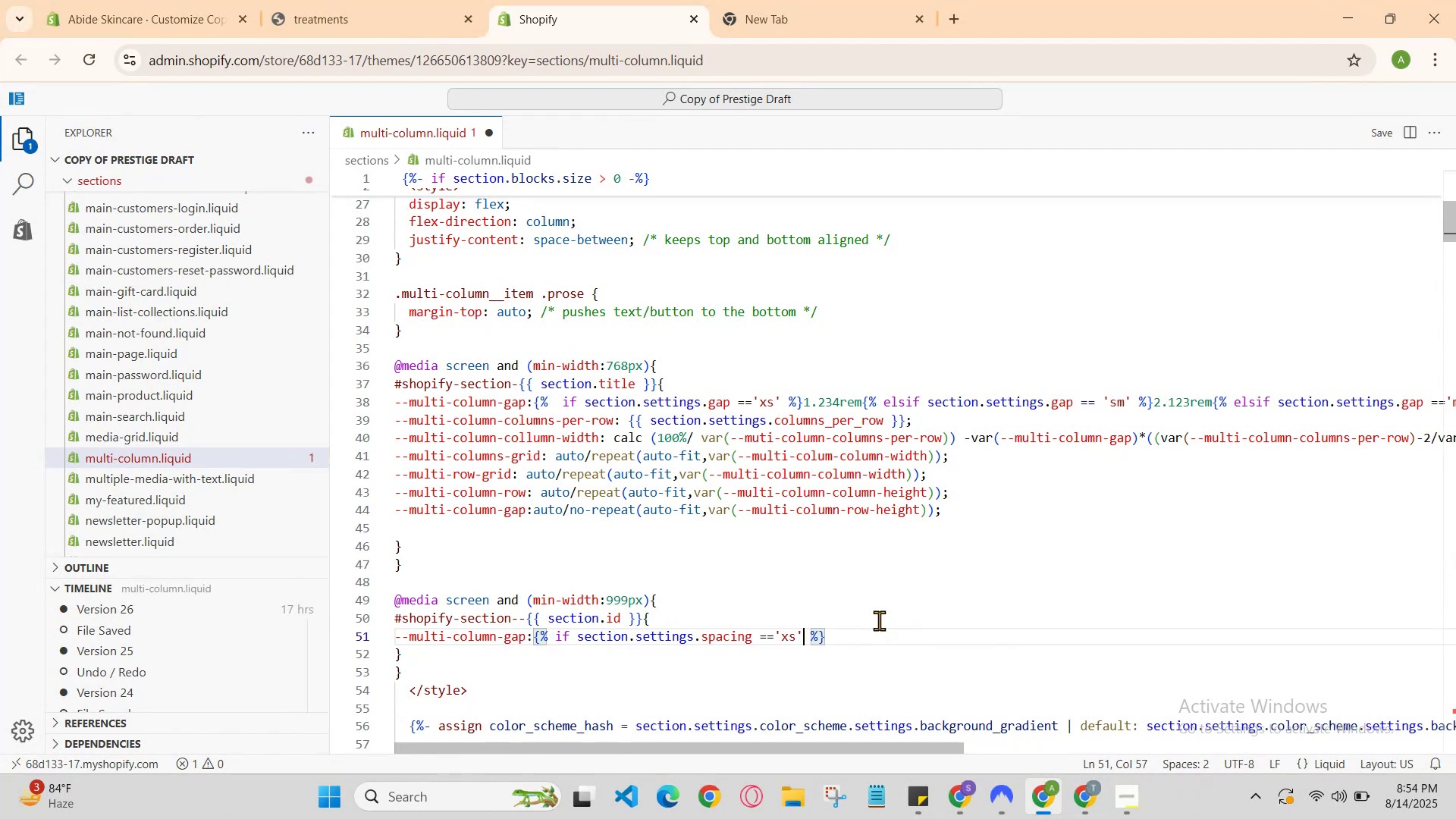 
key(ArrowRight)
 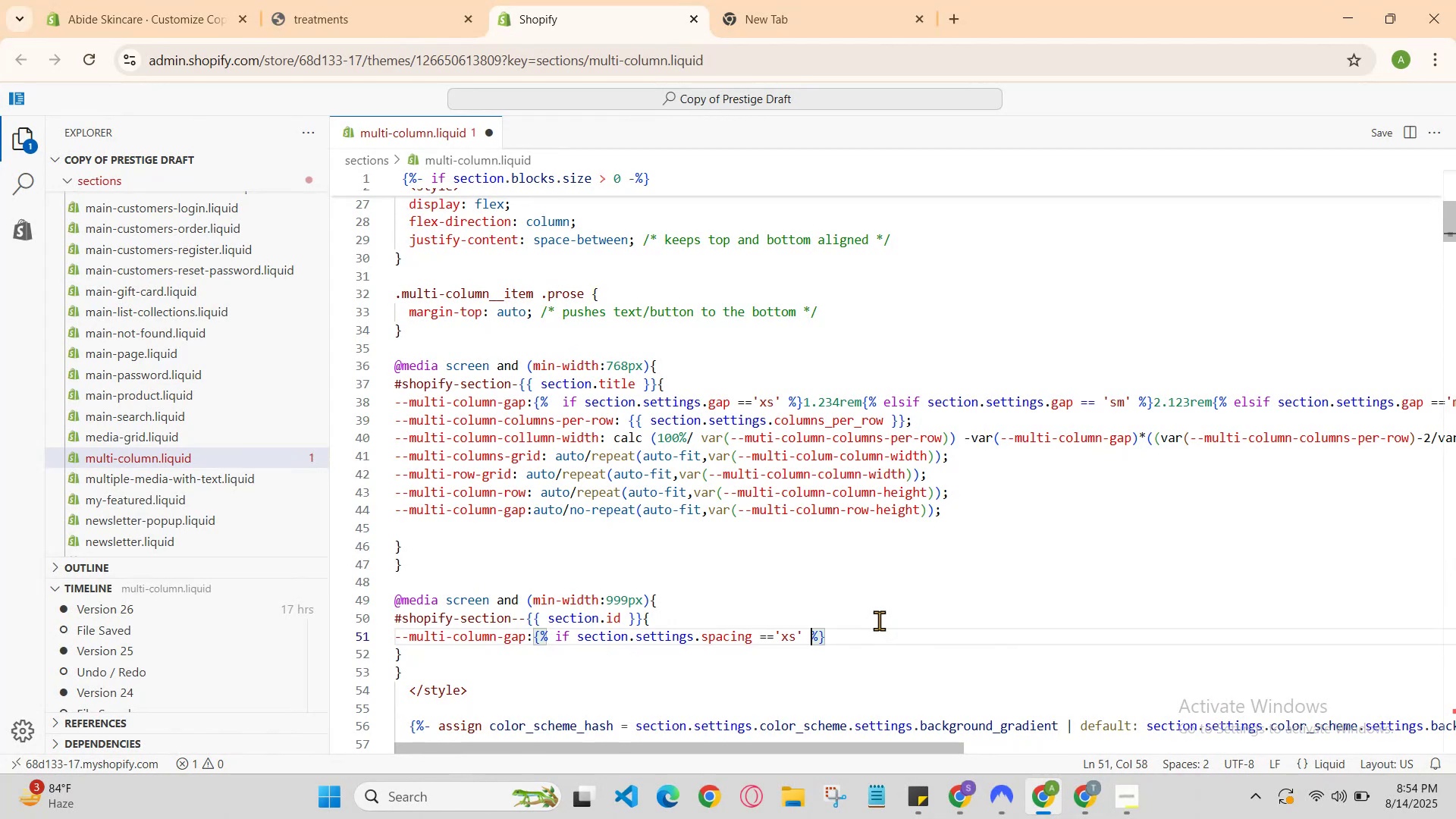 
key(ArrowRight)
 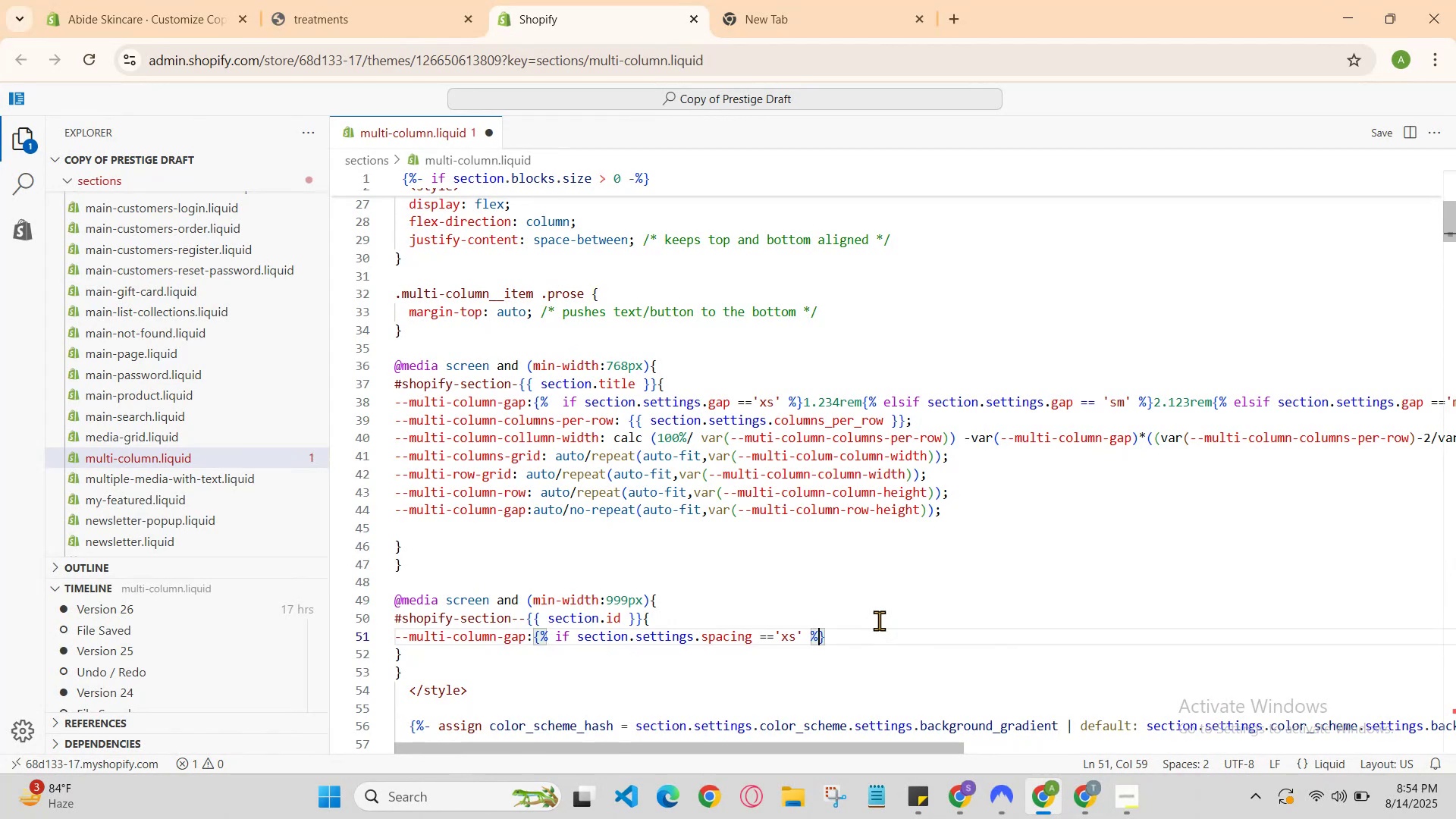 
key(ArrowRight)
 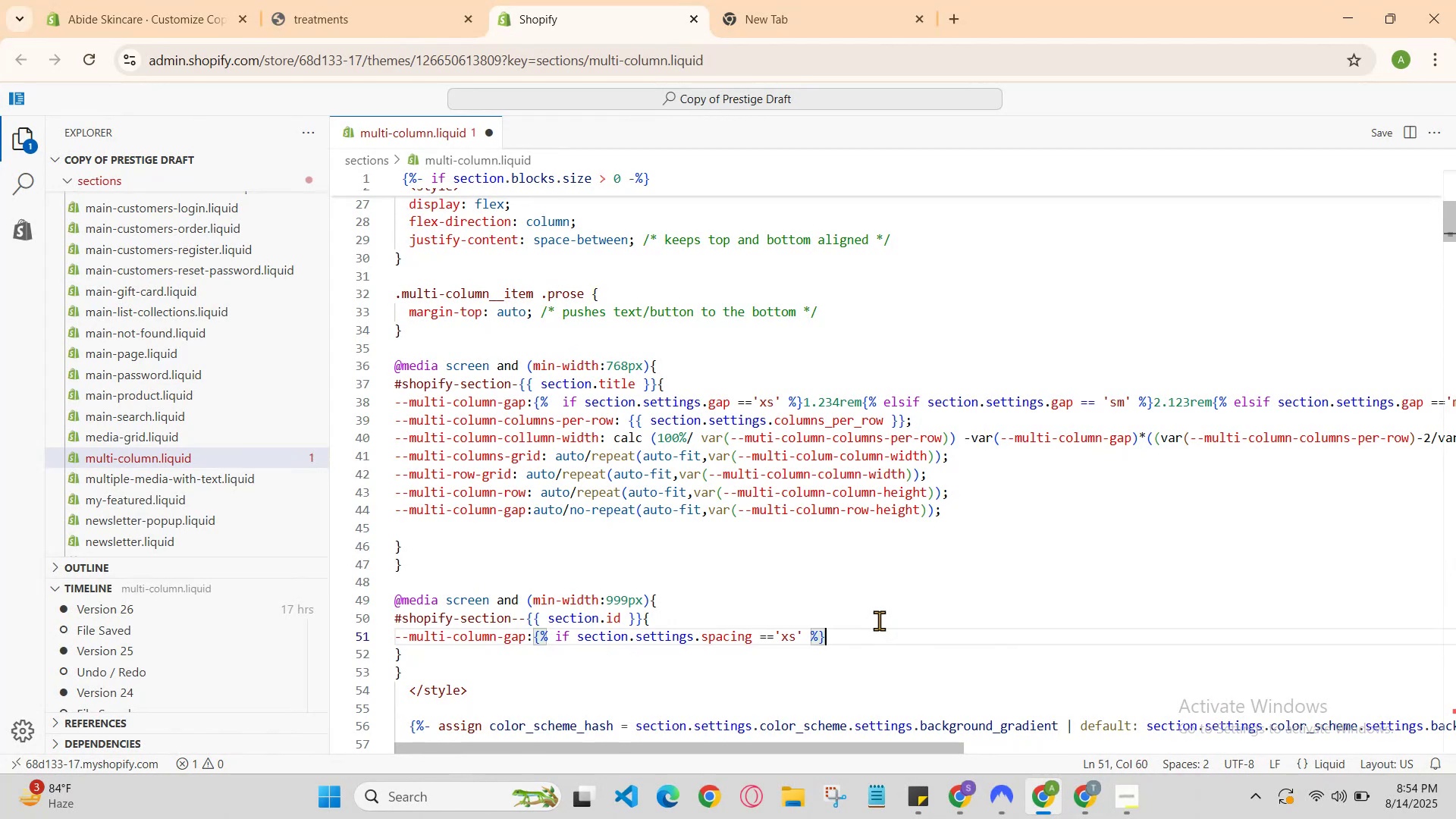 
type(2.345re,)
key(Backspace)
type(m{%els)
 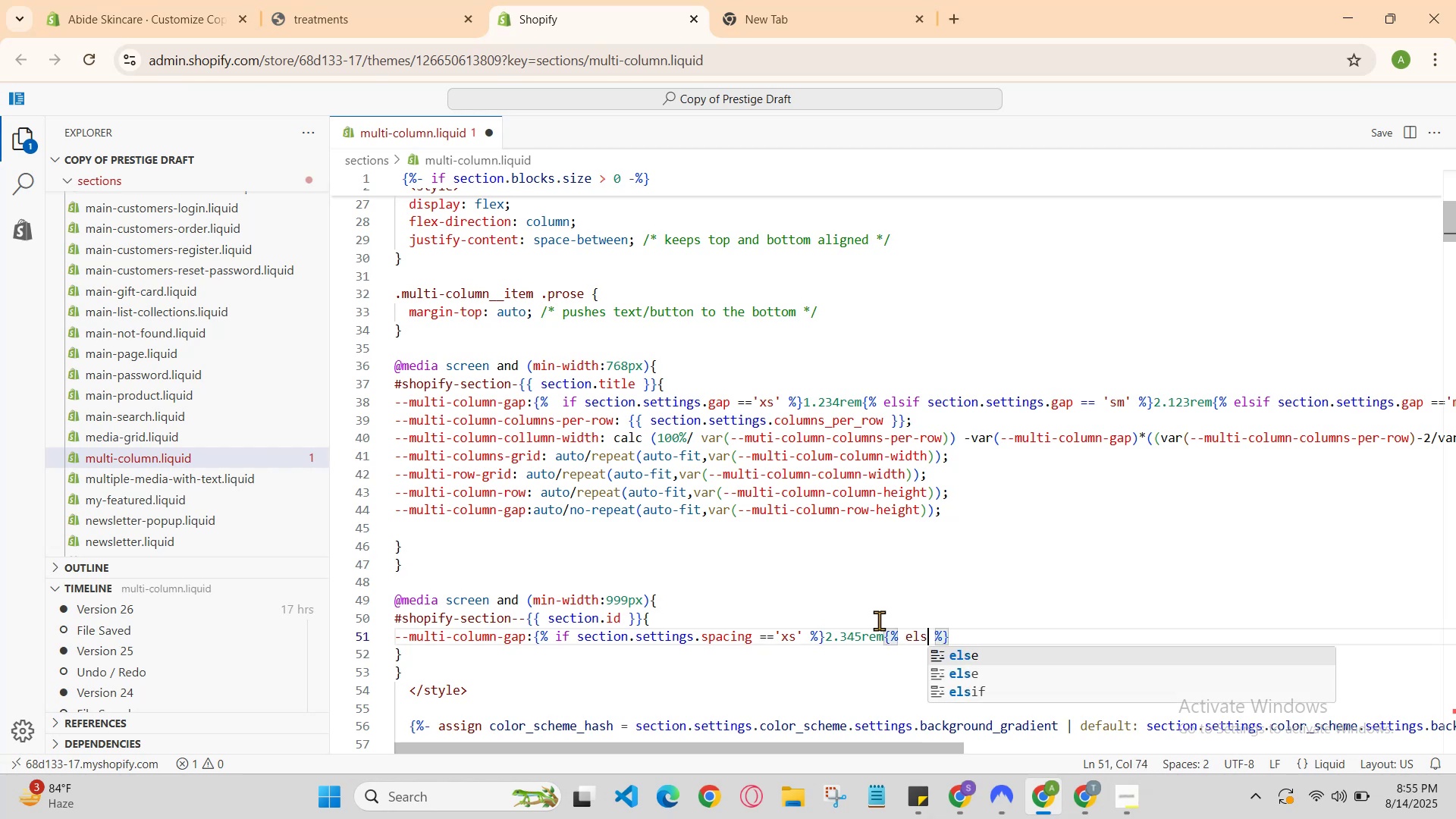 
key(ArrowDown)
 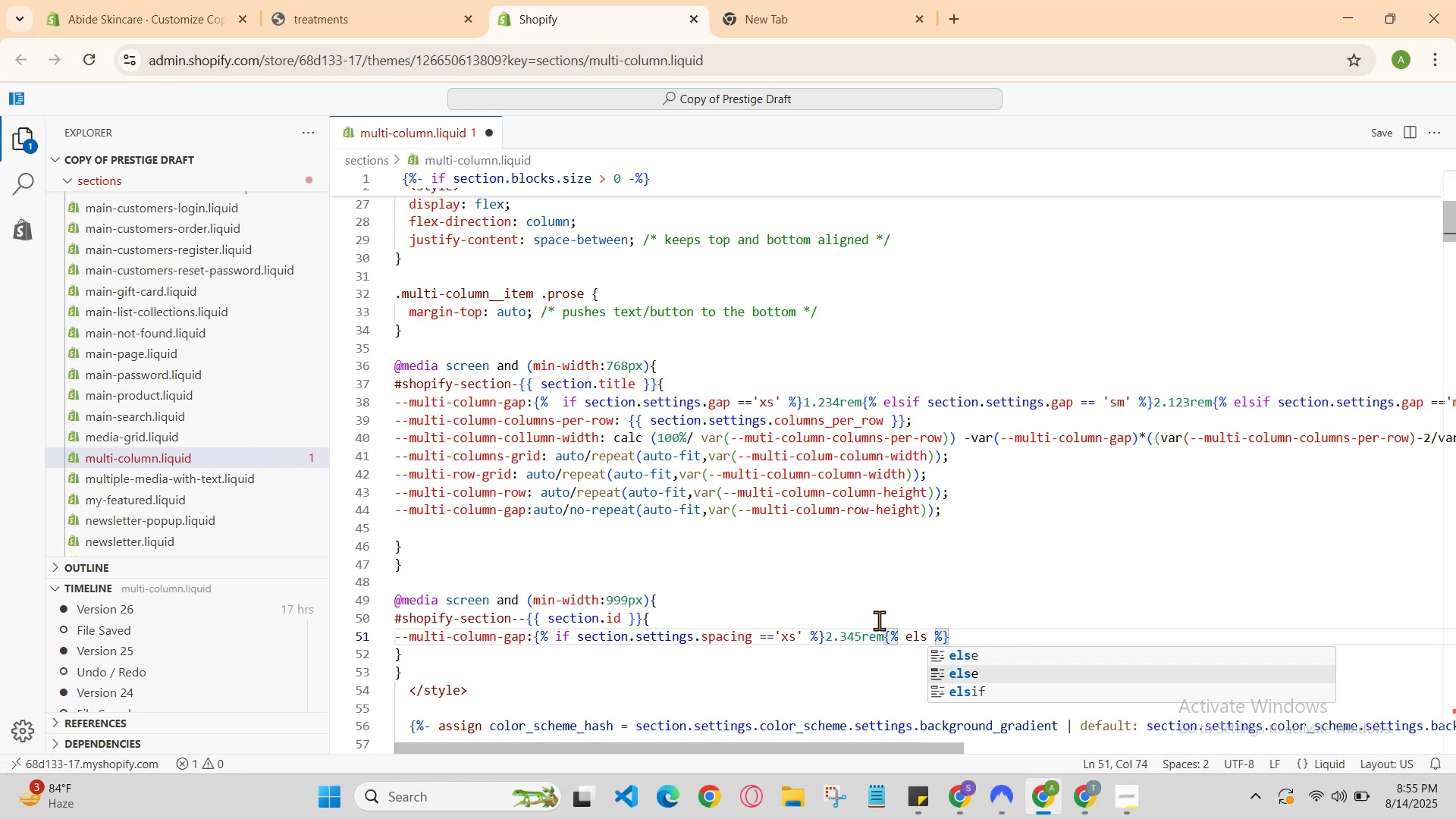 
key(ArrowDown)
 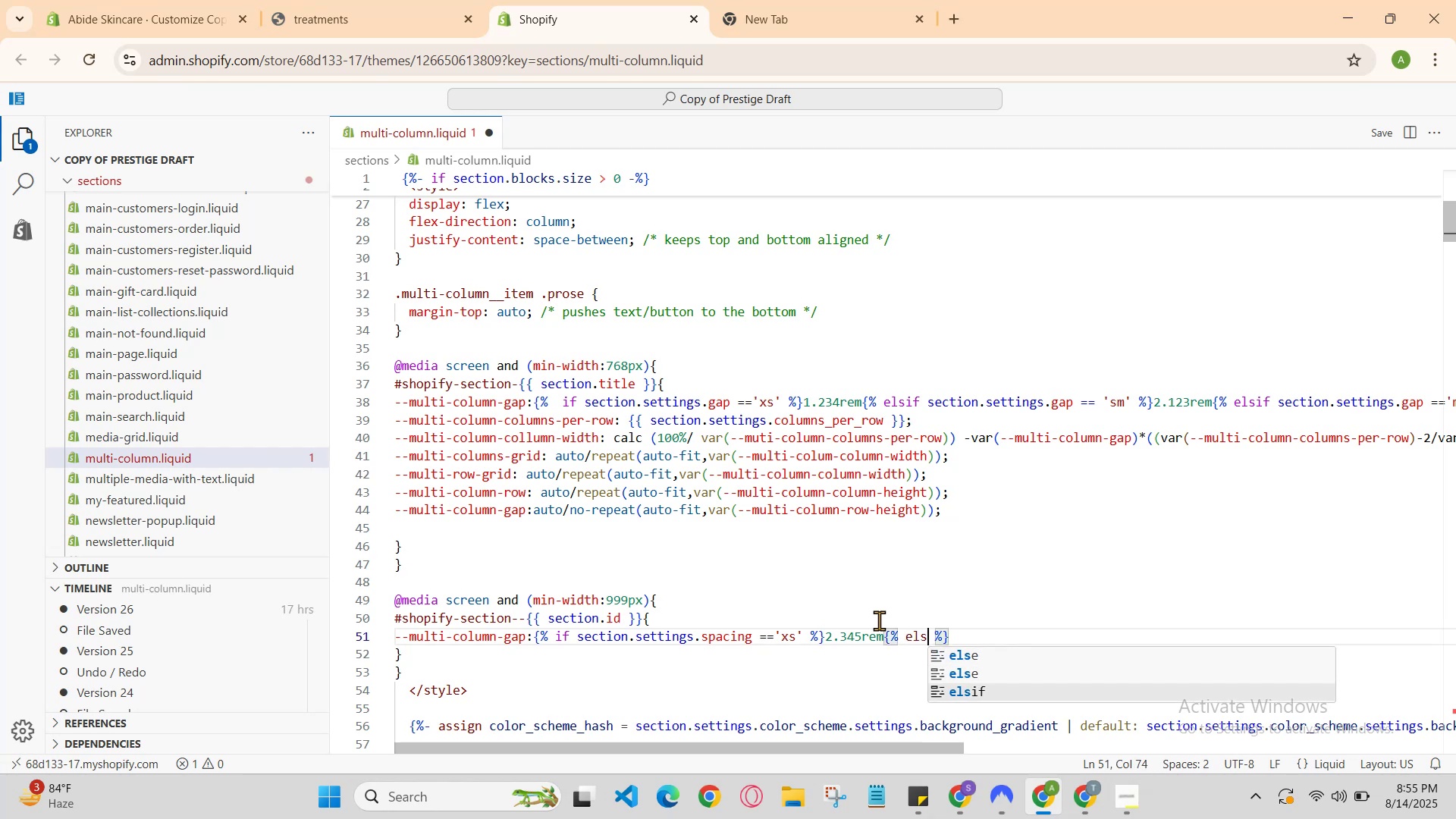 
key(Enter)
 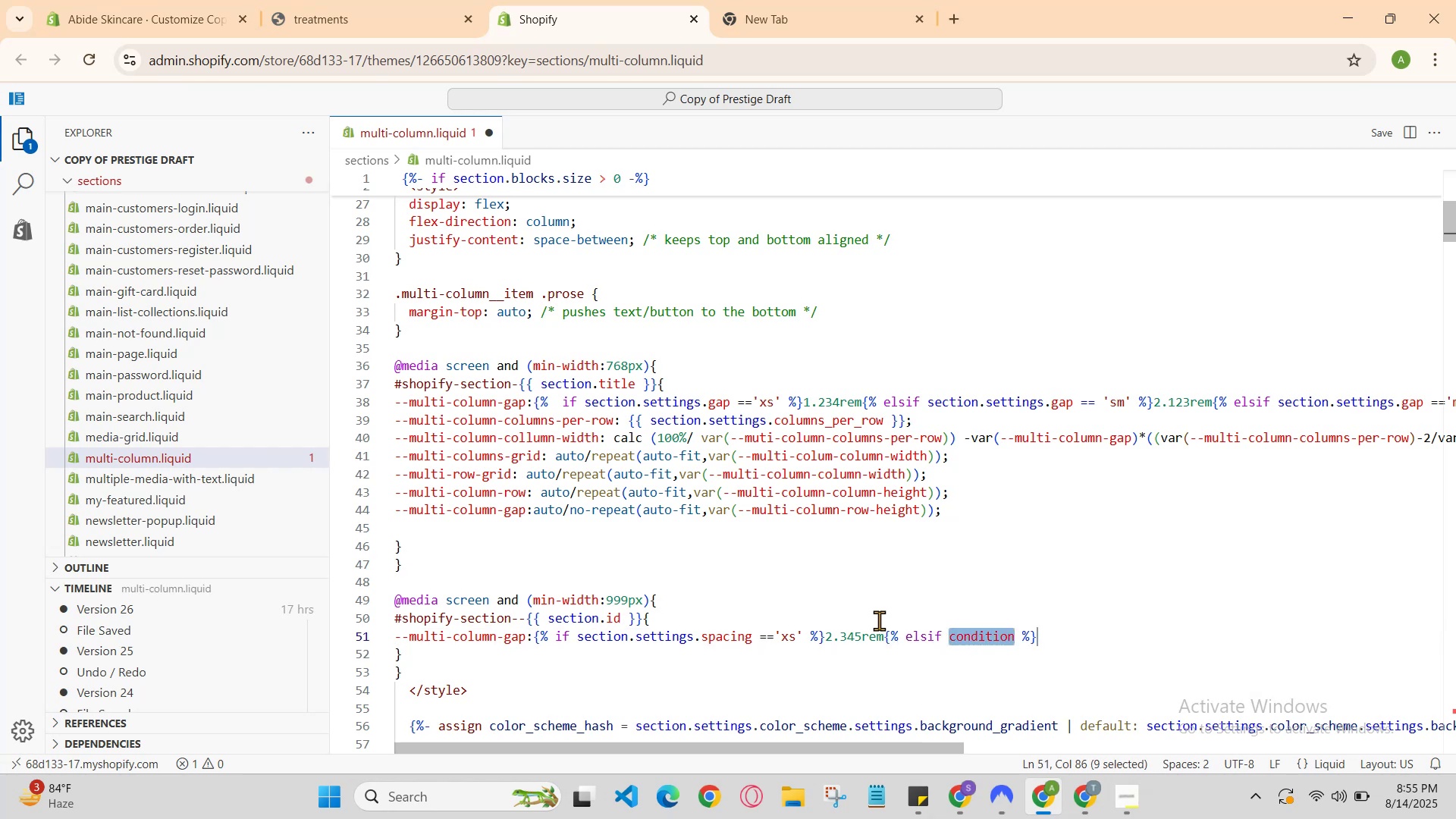 
type(section.settings.gap =='sm)
 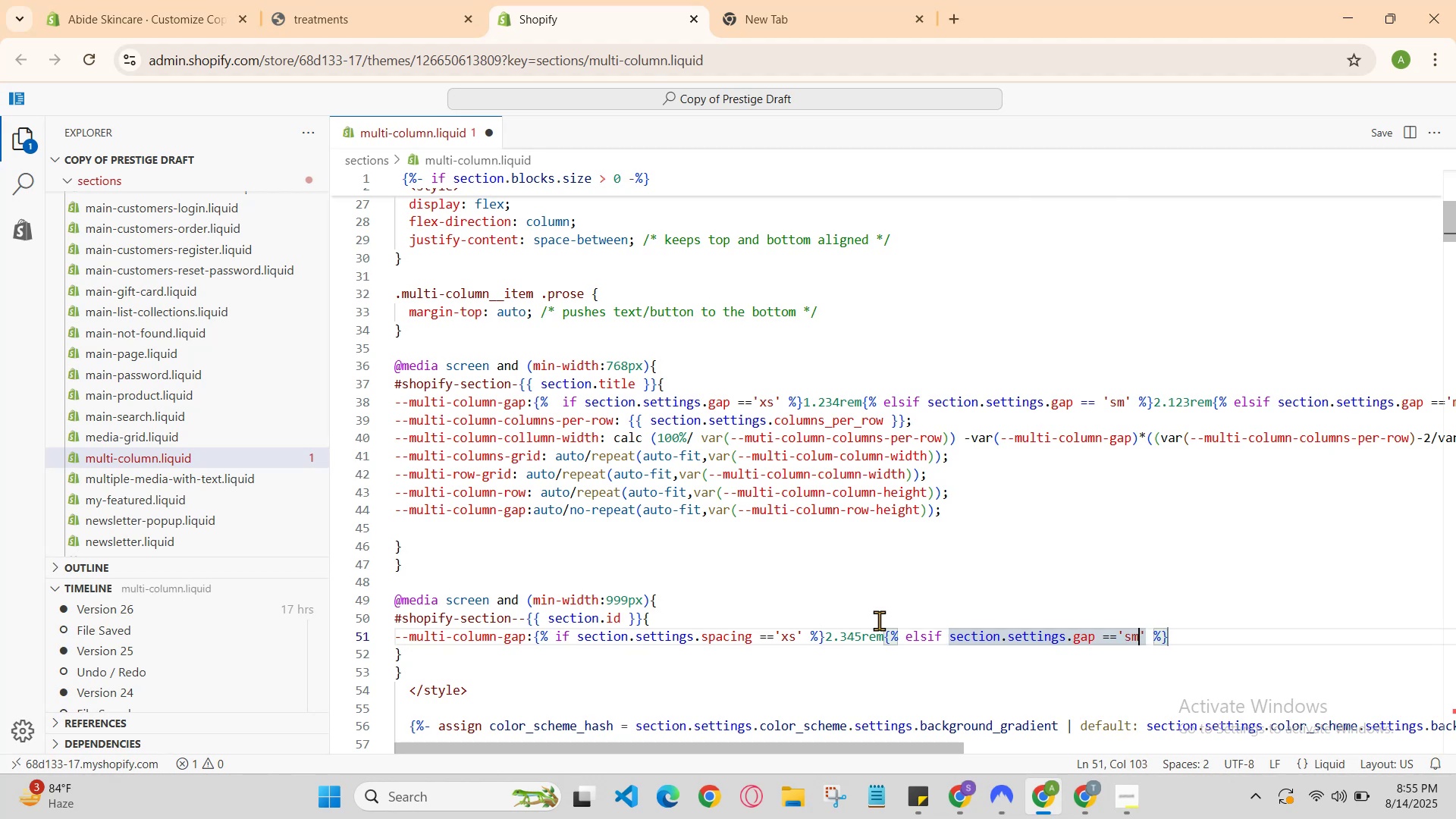 
key(ArrowRight)
 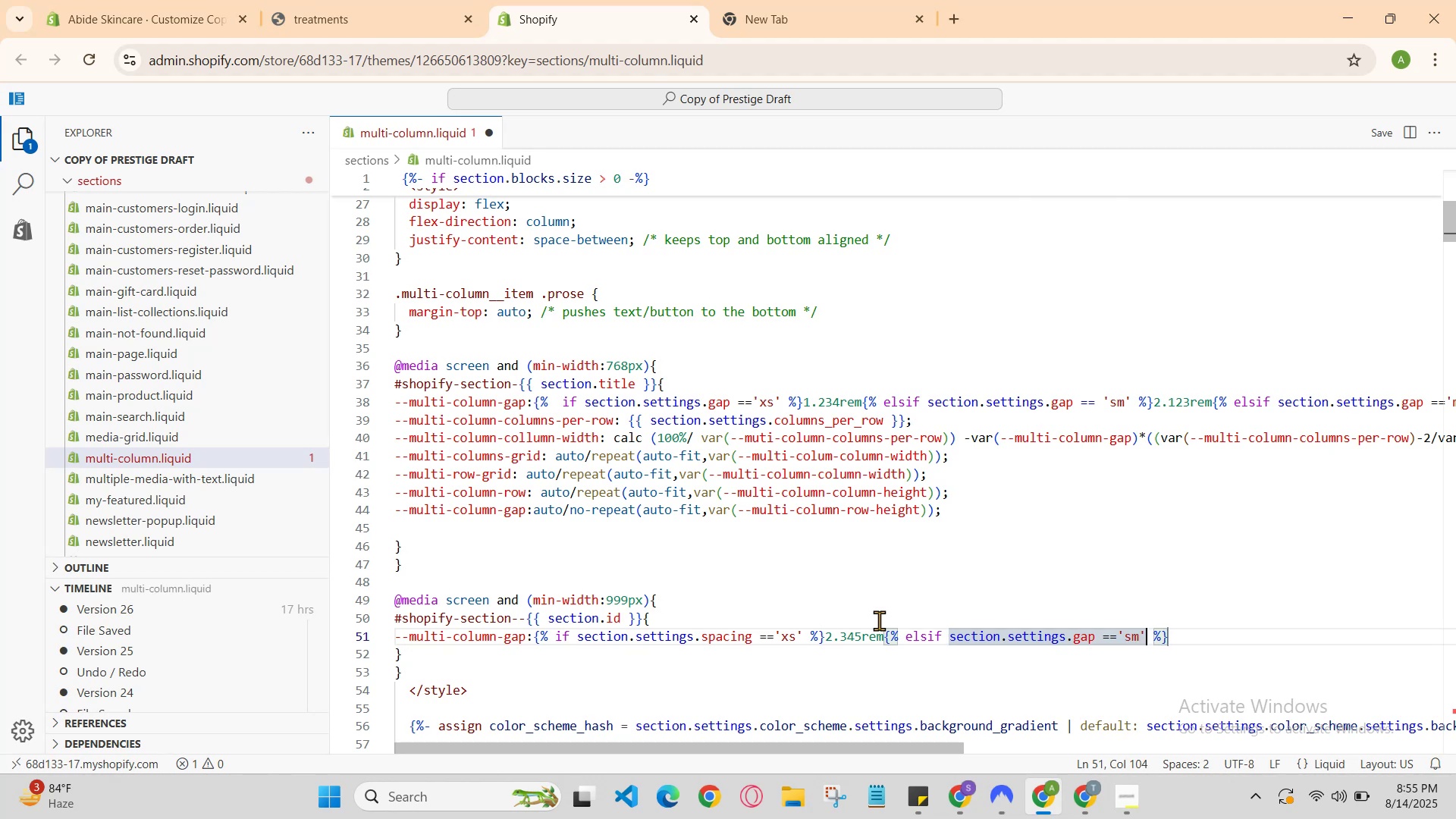 
key(ArrowRight)
 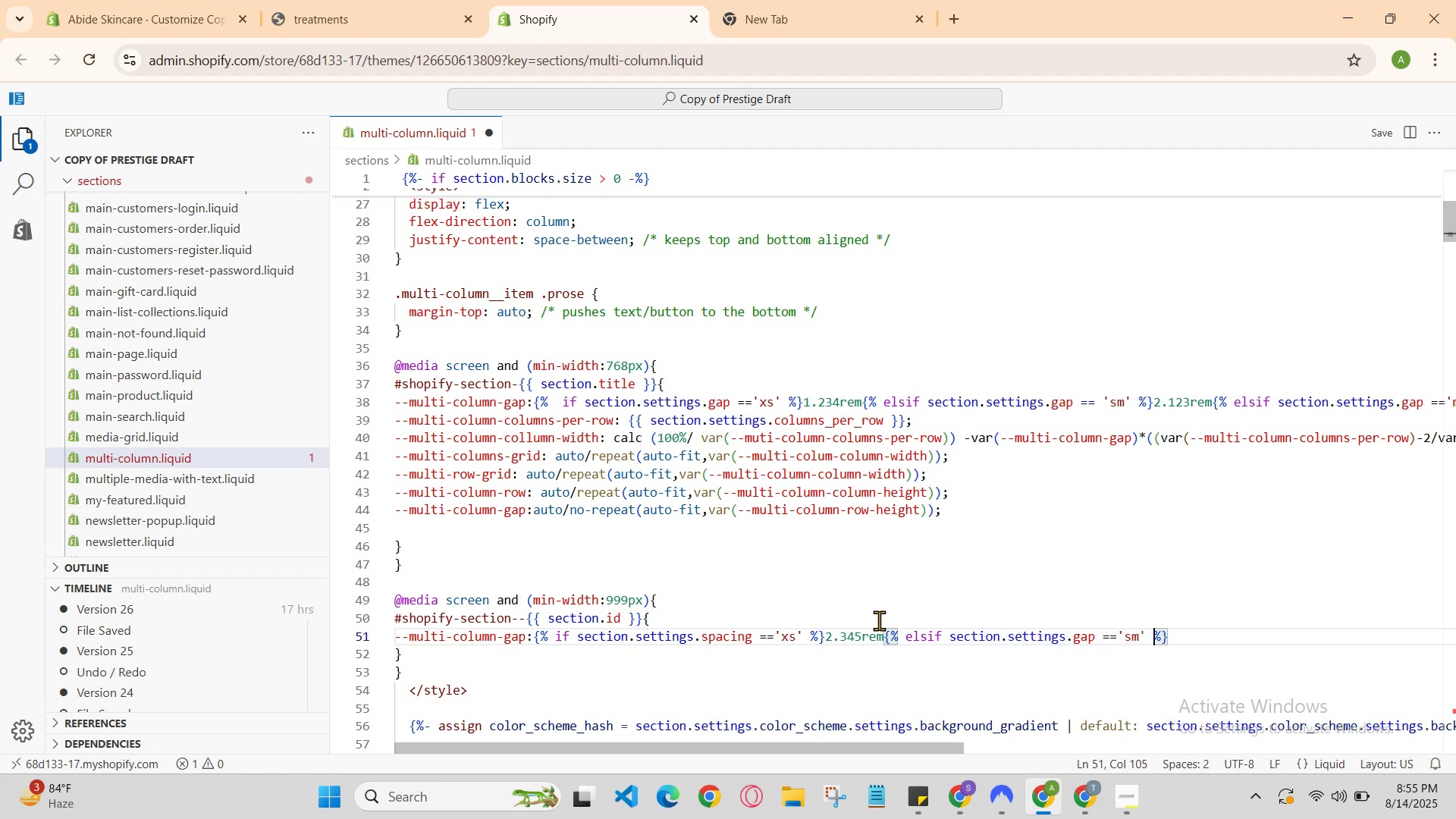 
key(ArrowRight)
 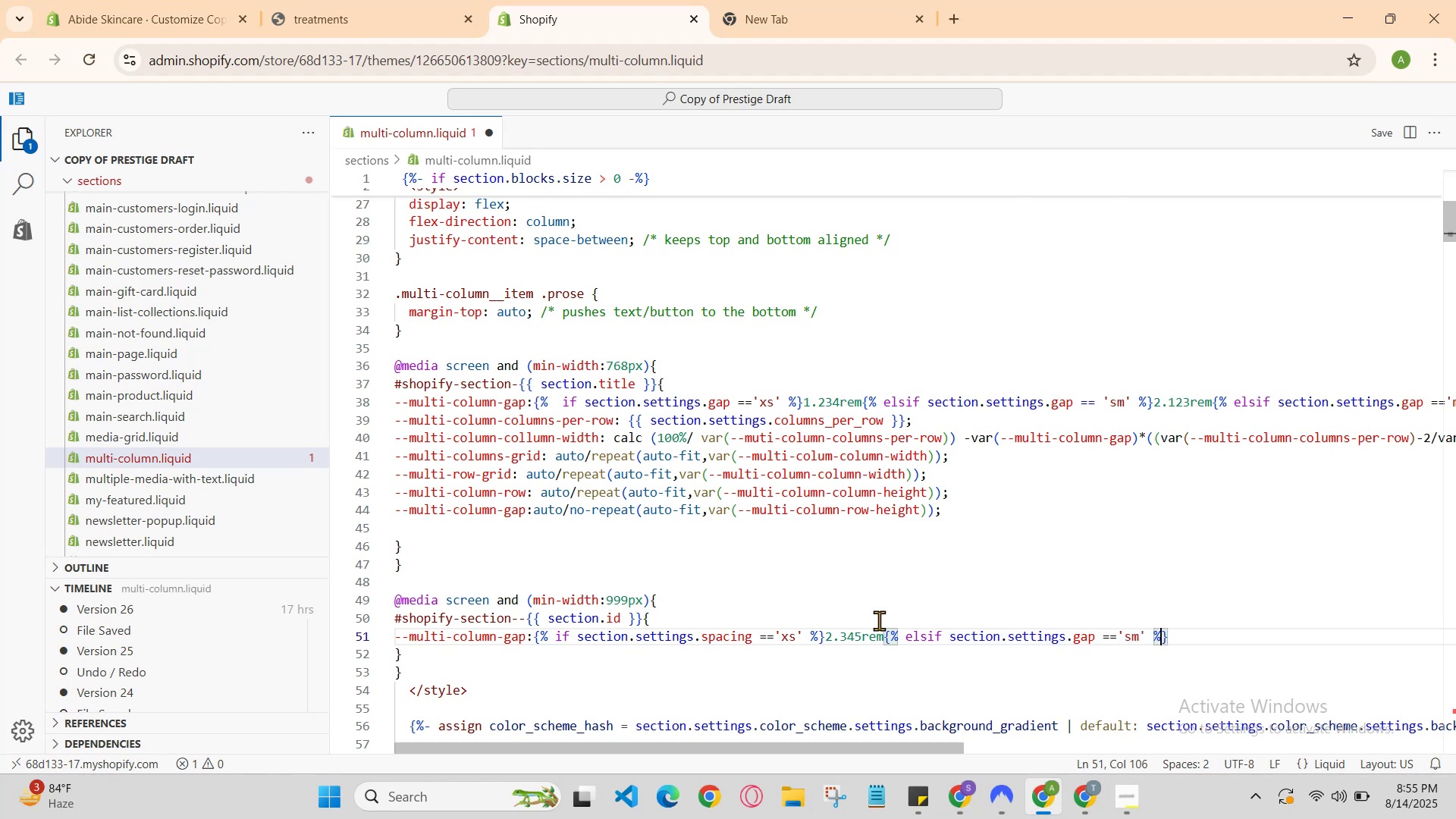 
key(ArrowRight)
 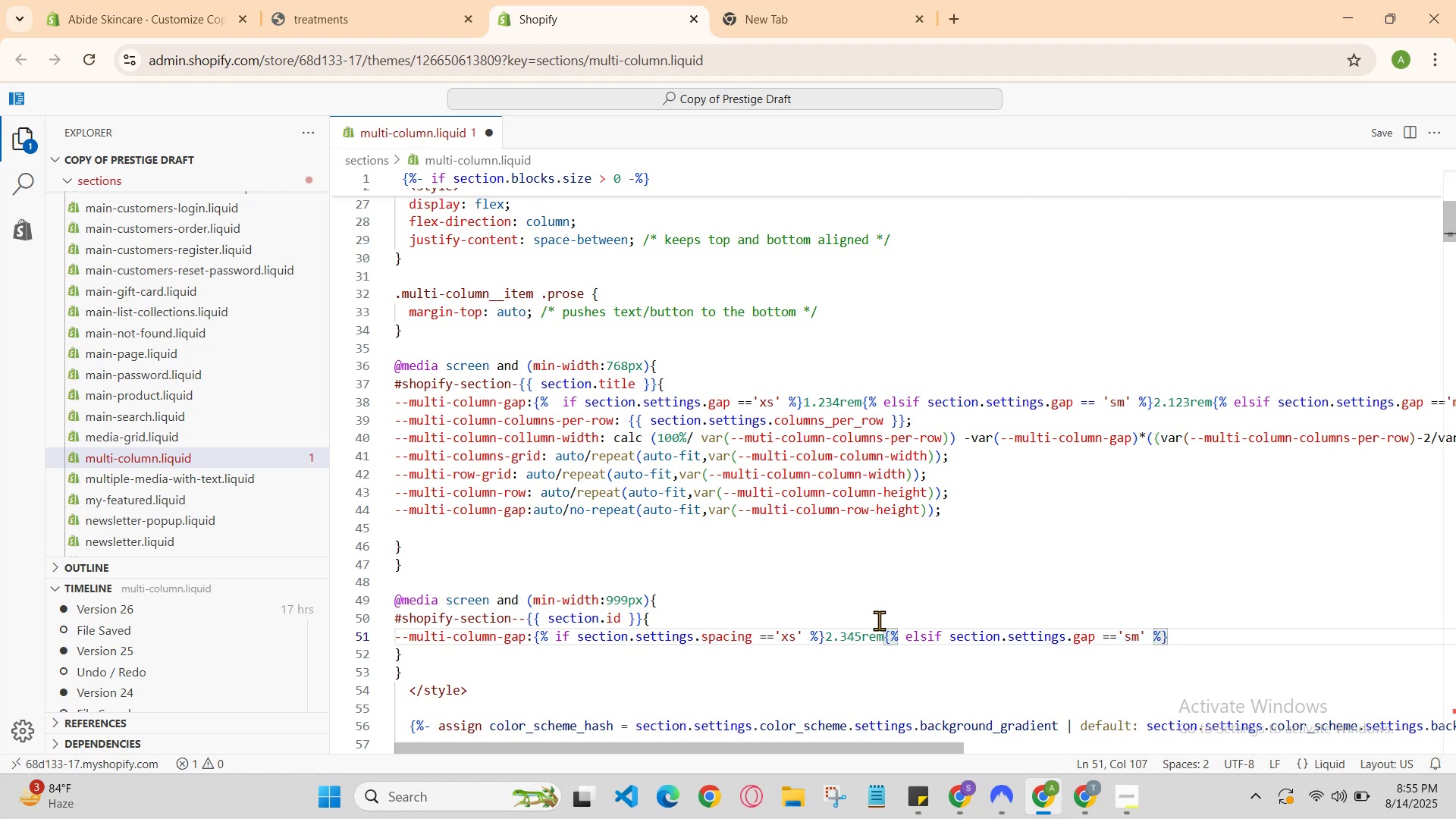 
type(2.653rem{% els)
 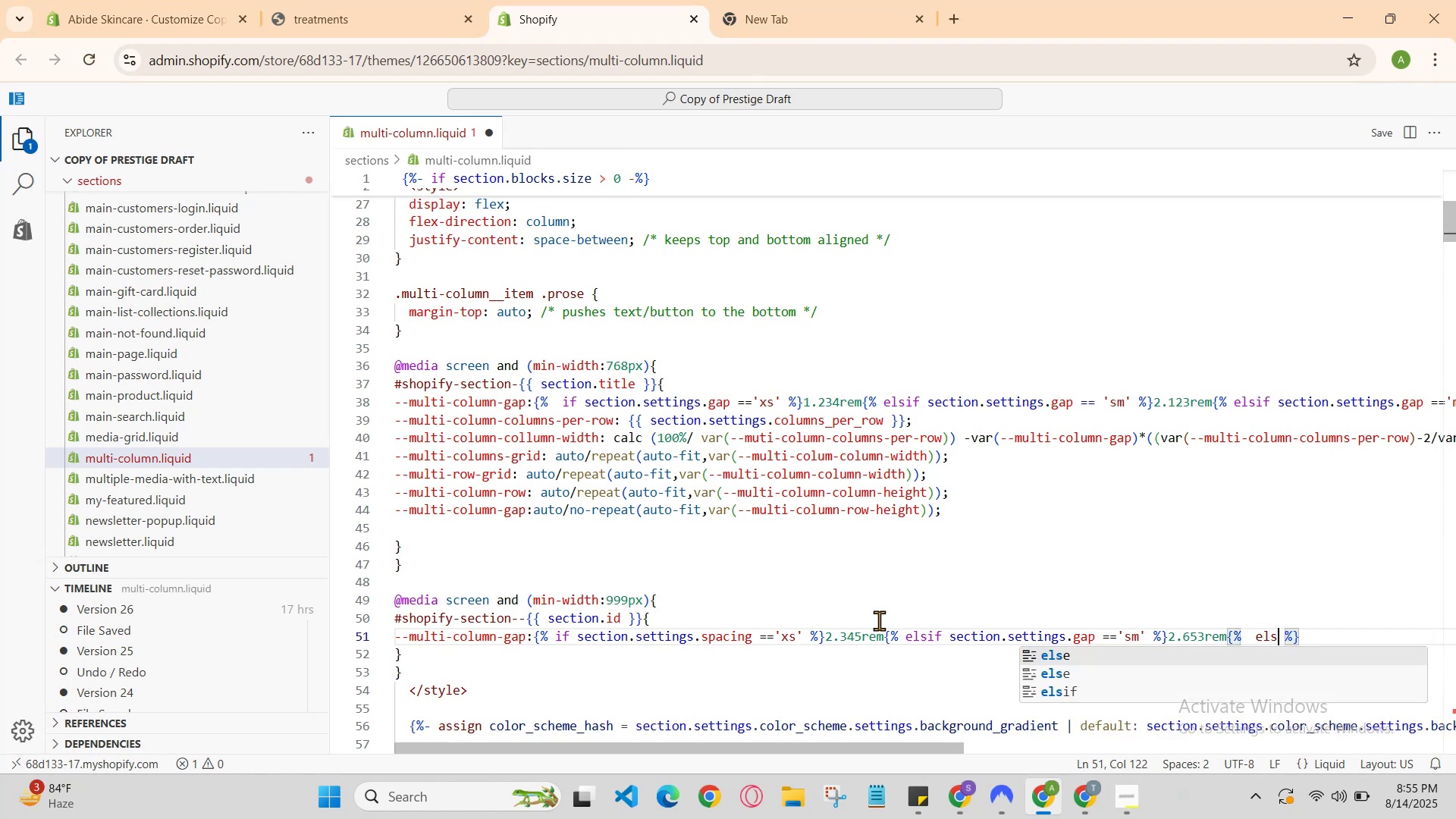 
key(ArrowDown)
 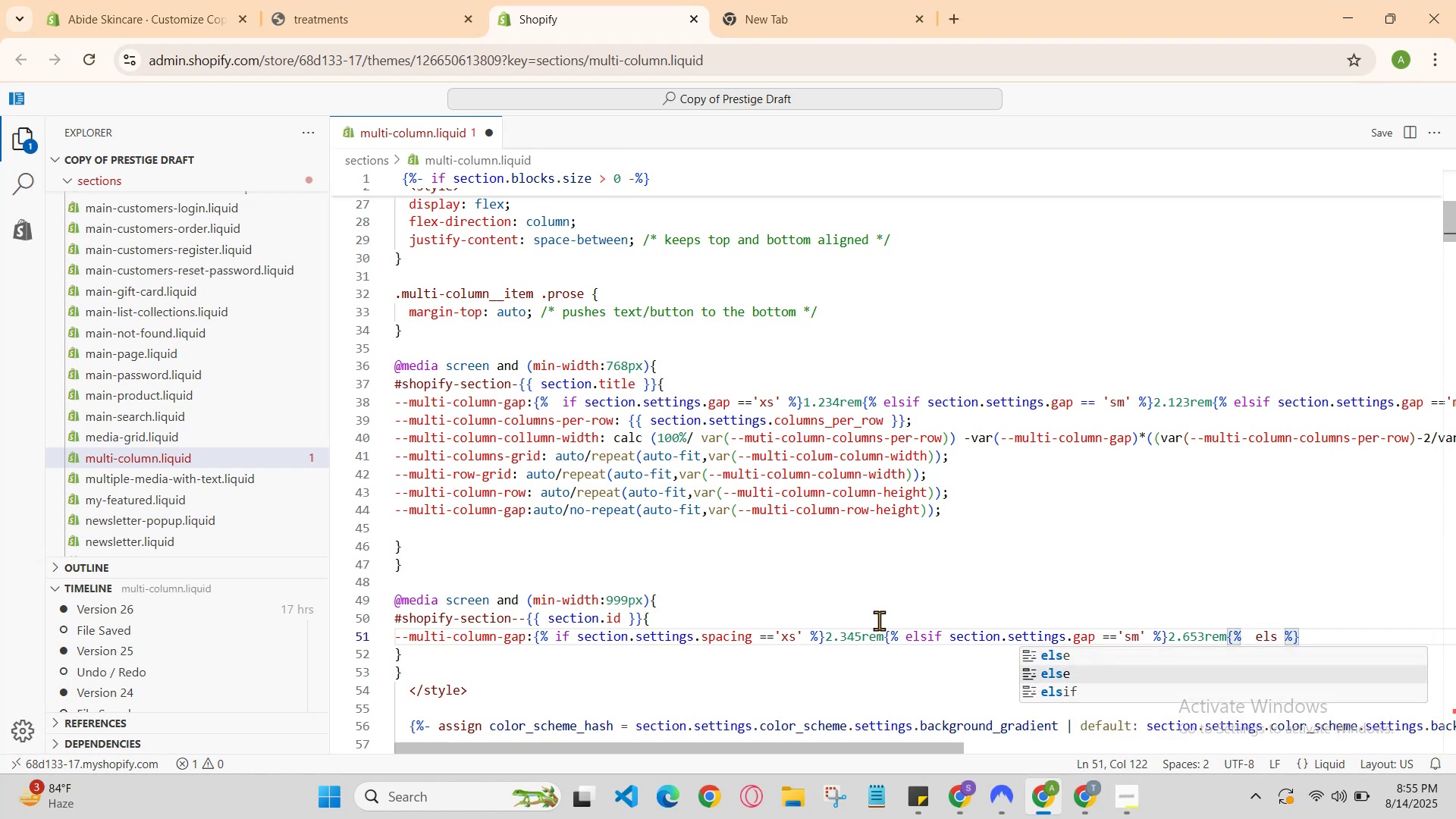 
key(ArrowDown)
 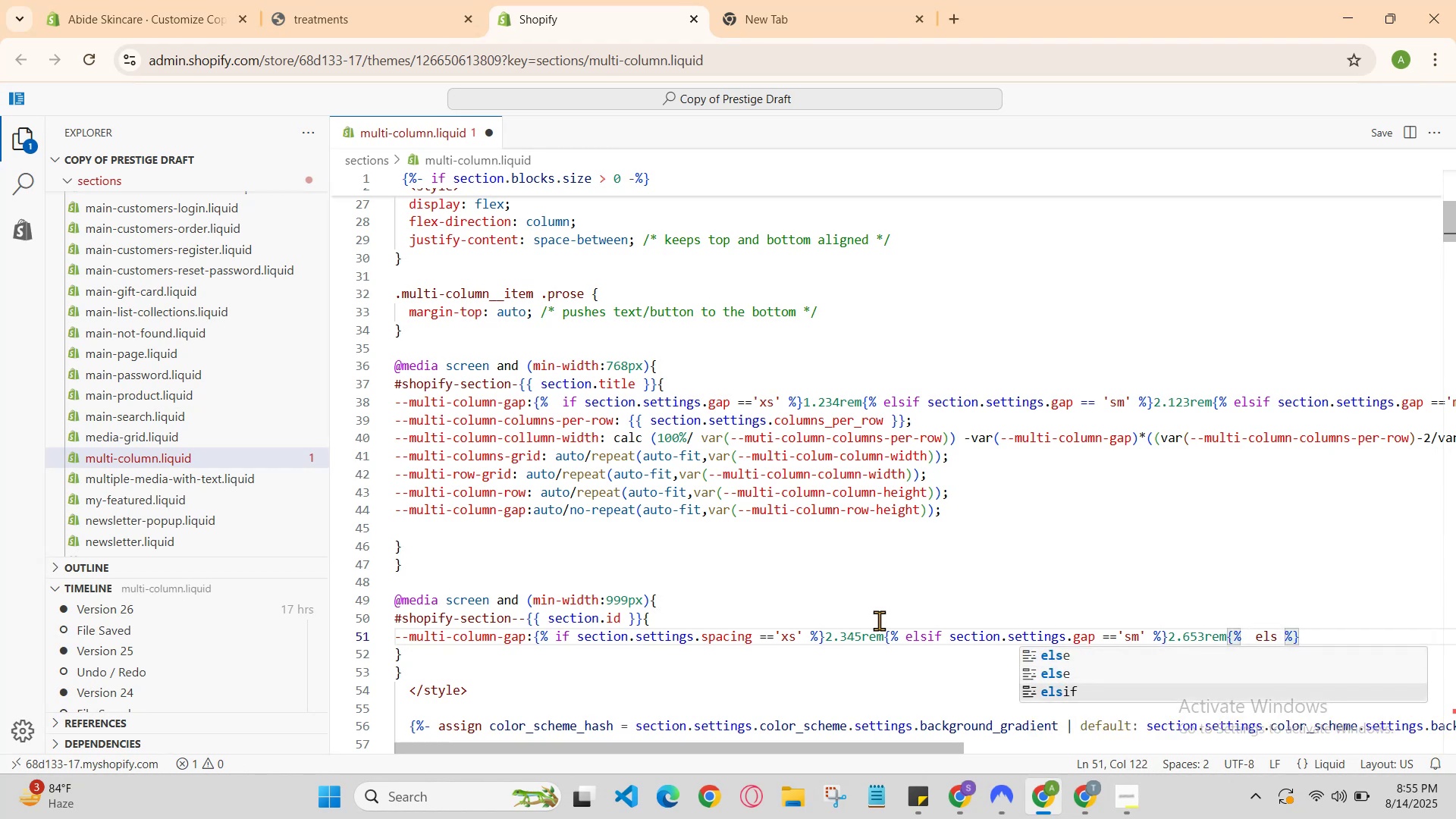 
key(Enter)
 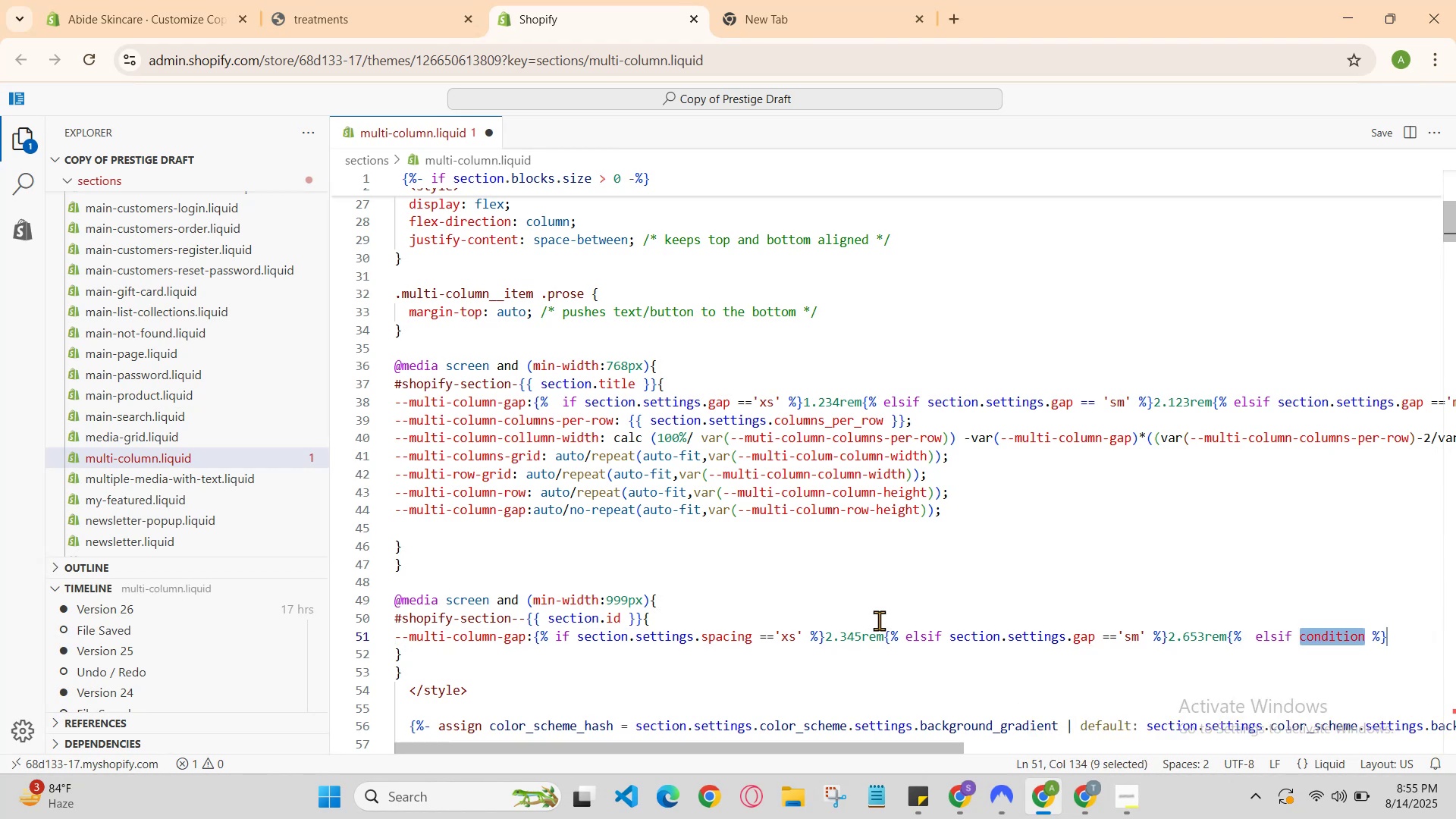 
type(section.settings.spacing =='md)
 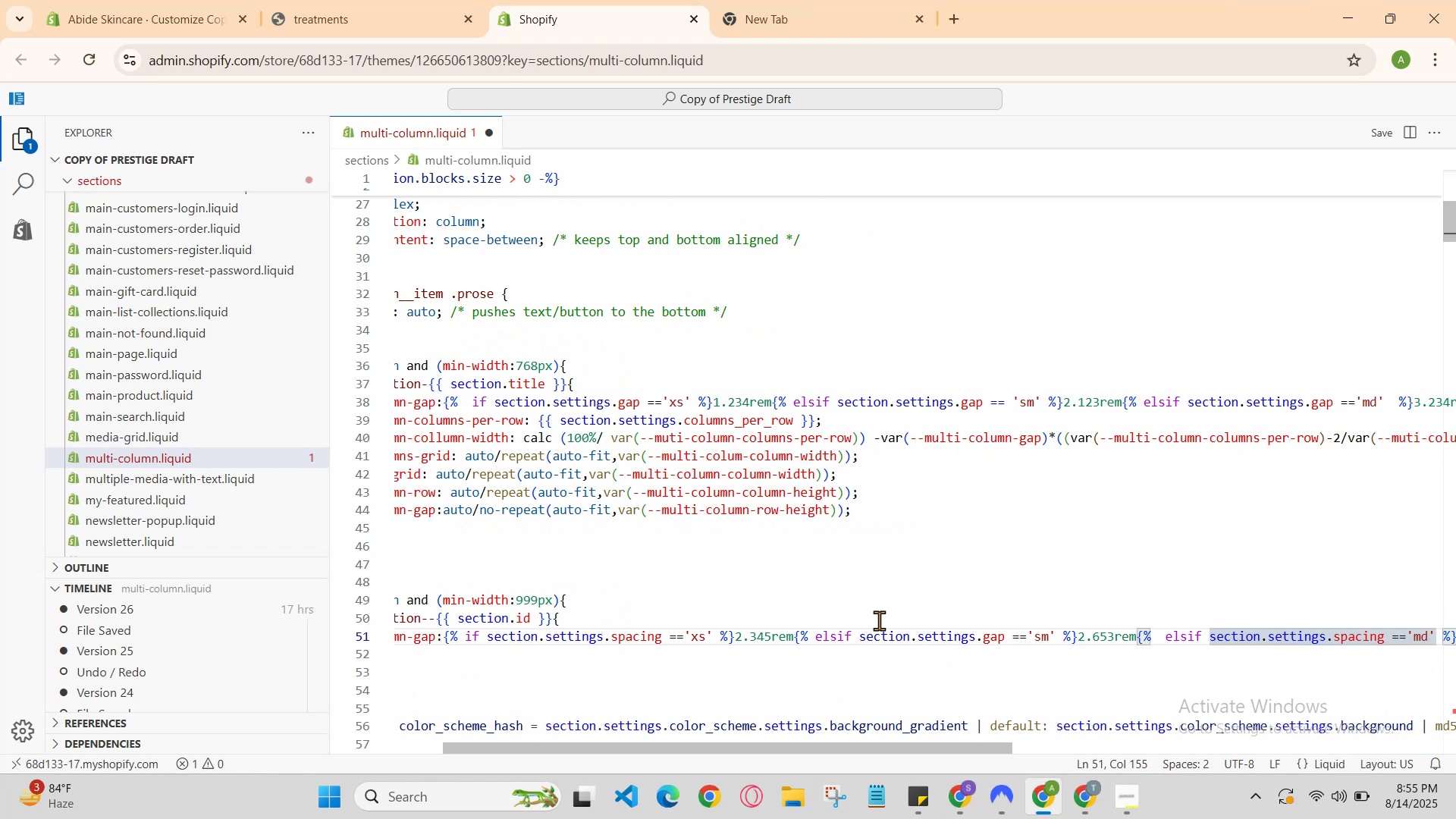 
hold_key(key=ArrowRight, duration=0.86)
 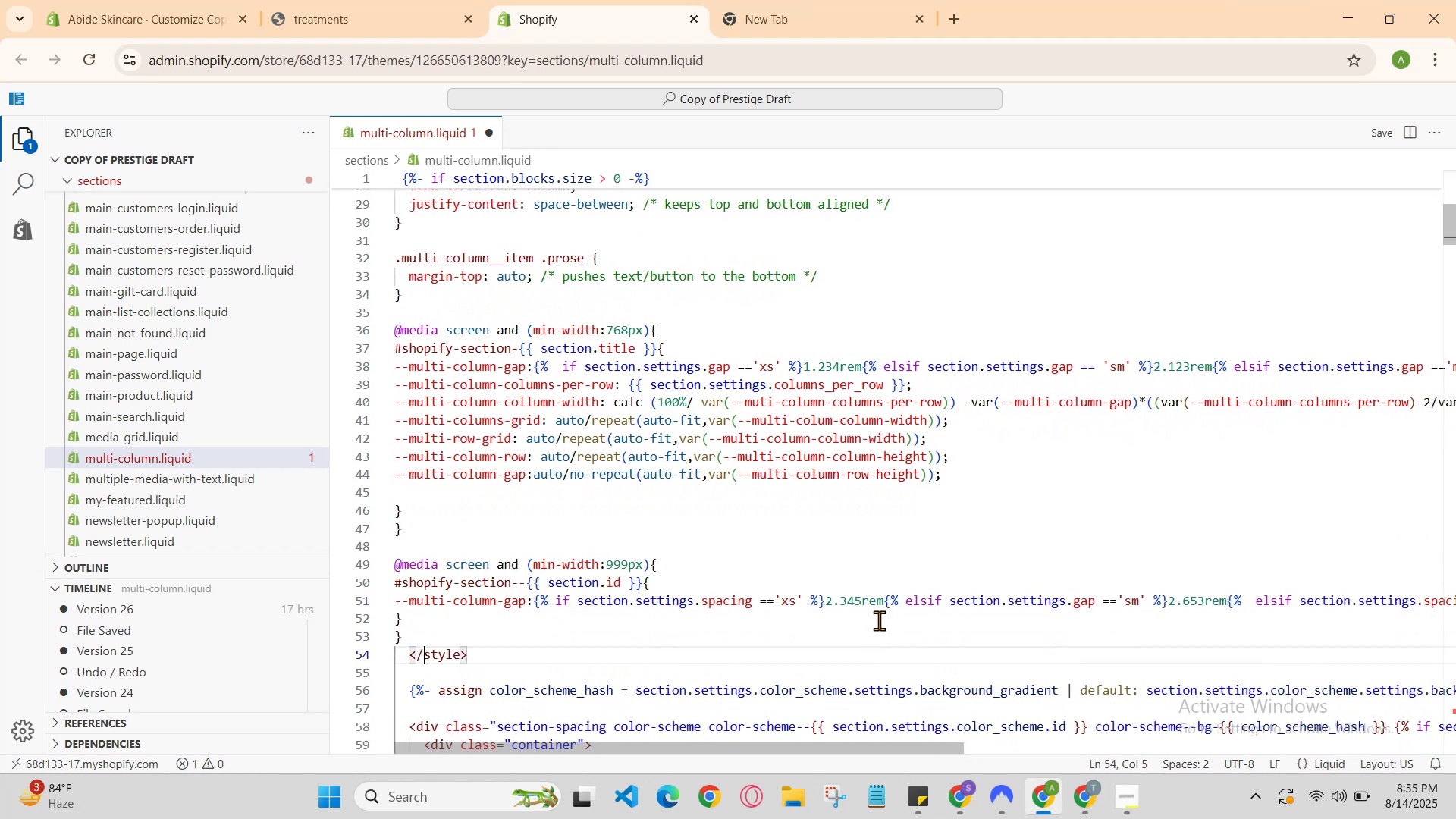 
key(ArrowLeft)
 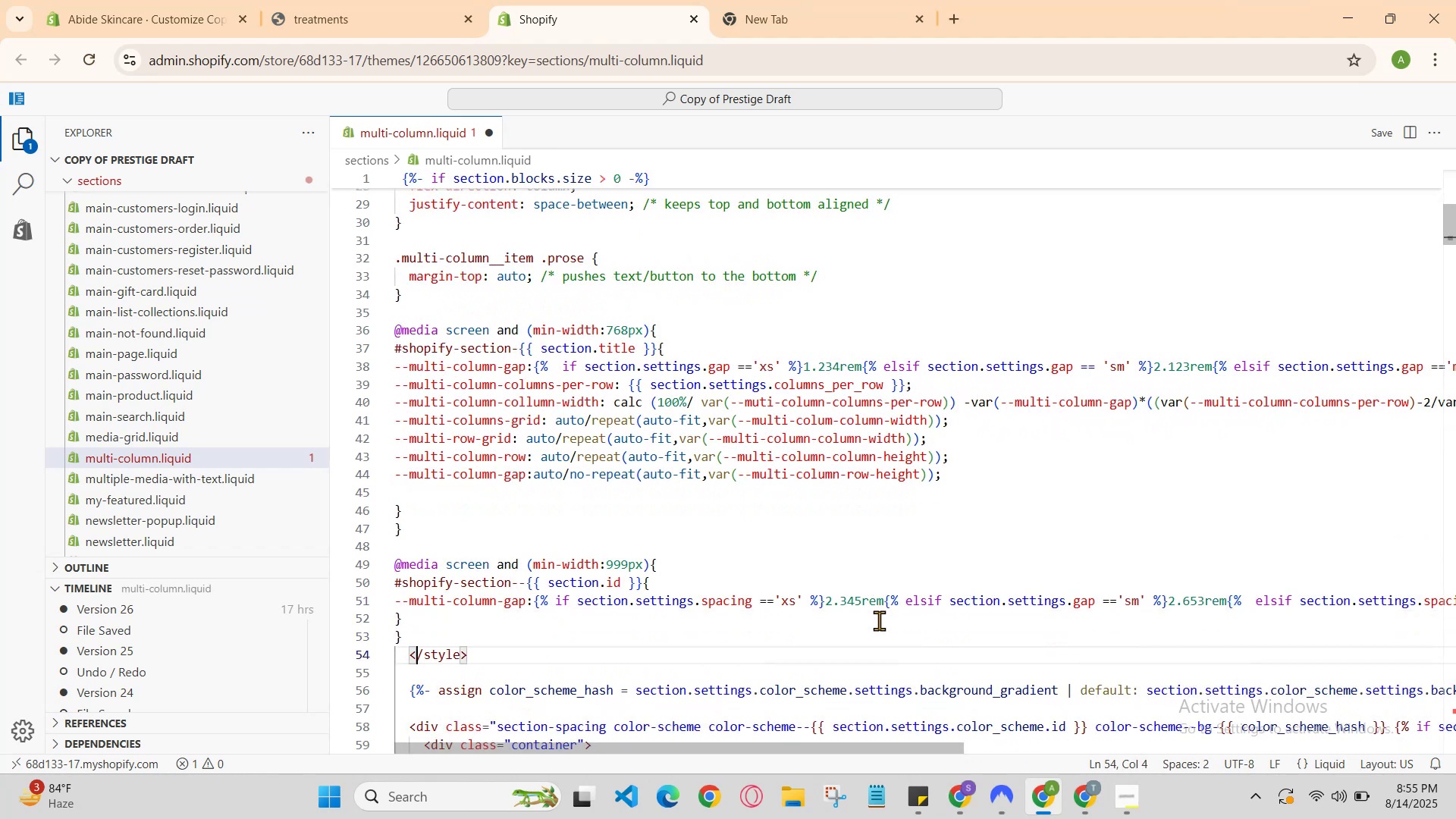 
key(ArrowLeft)
 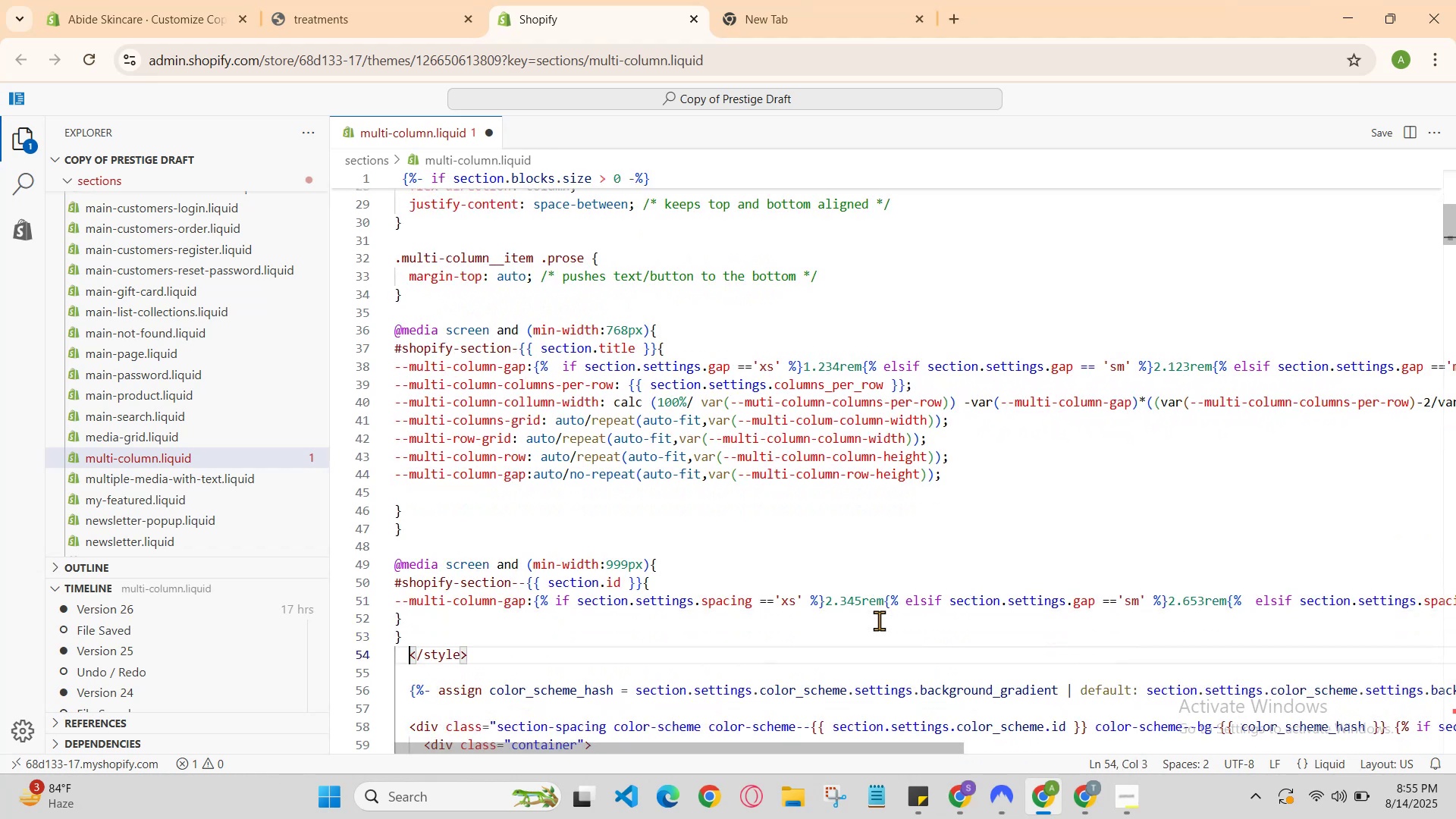 
key(ArrowLeft)
 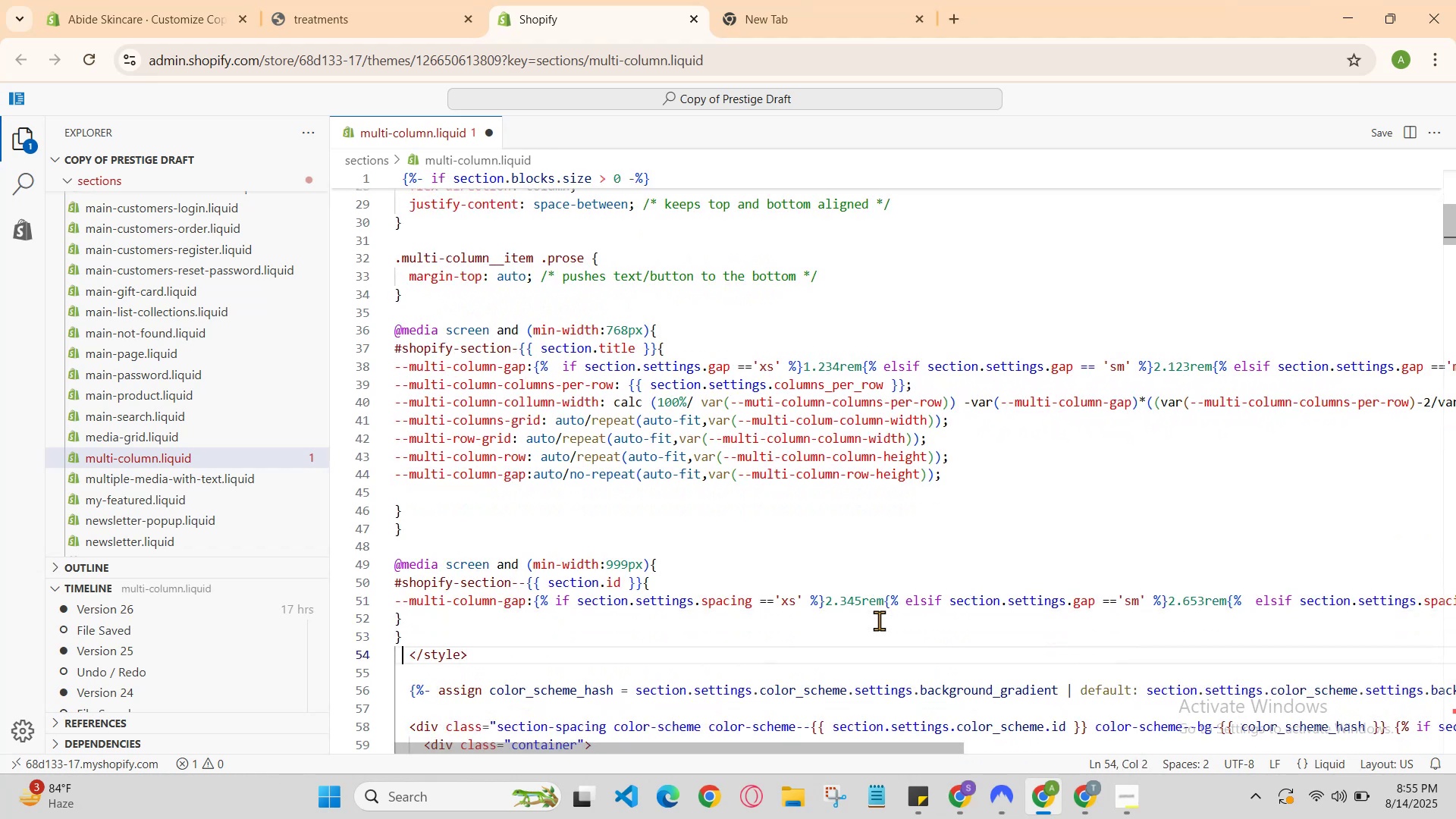 
key(ArrowLeft)
 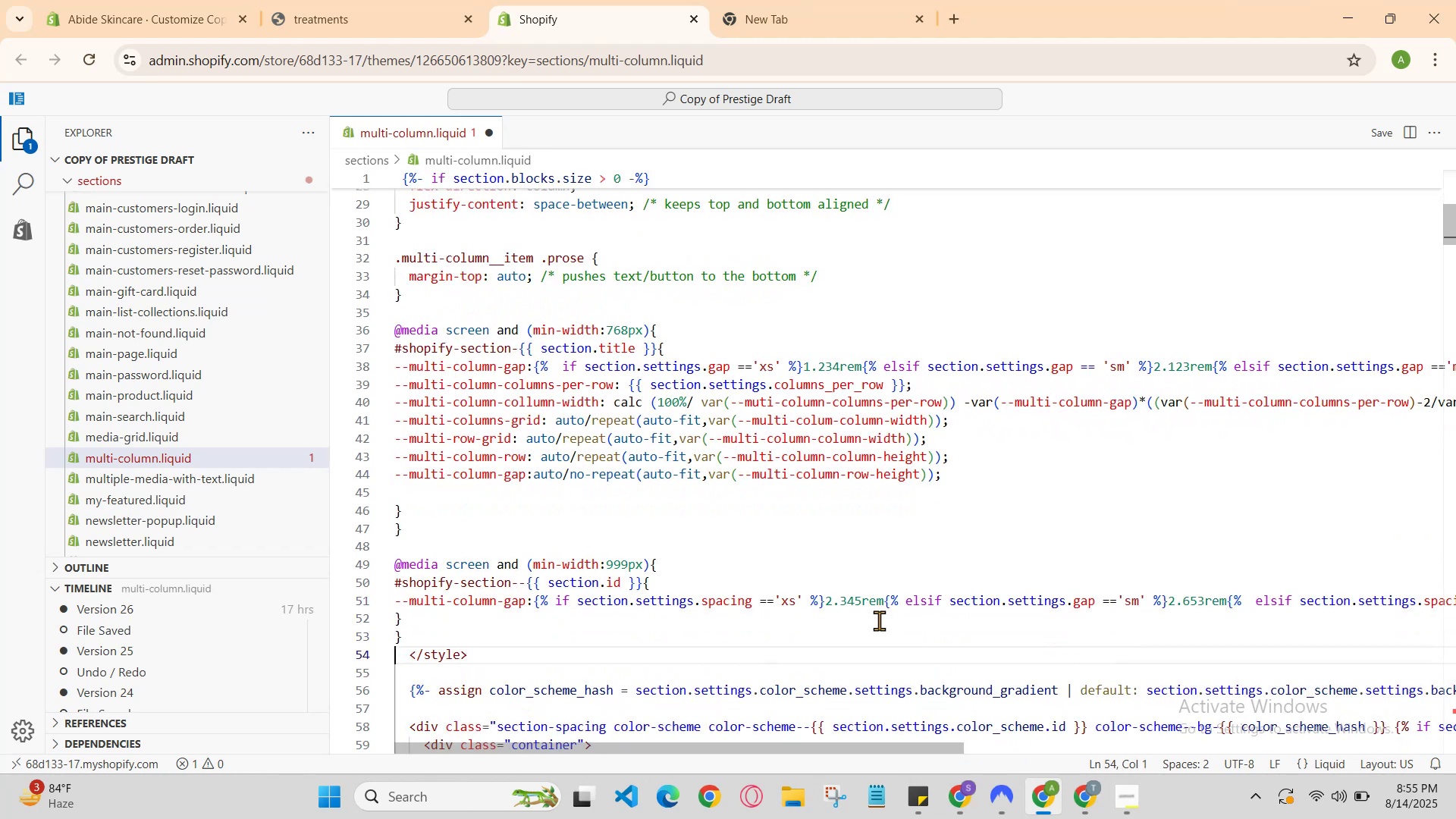 
key(ArrowLeft)
 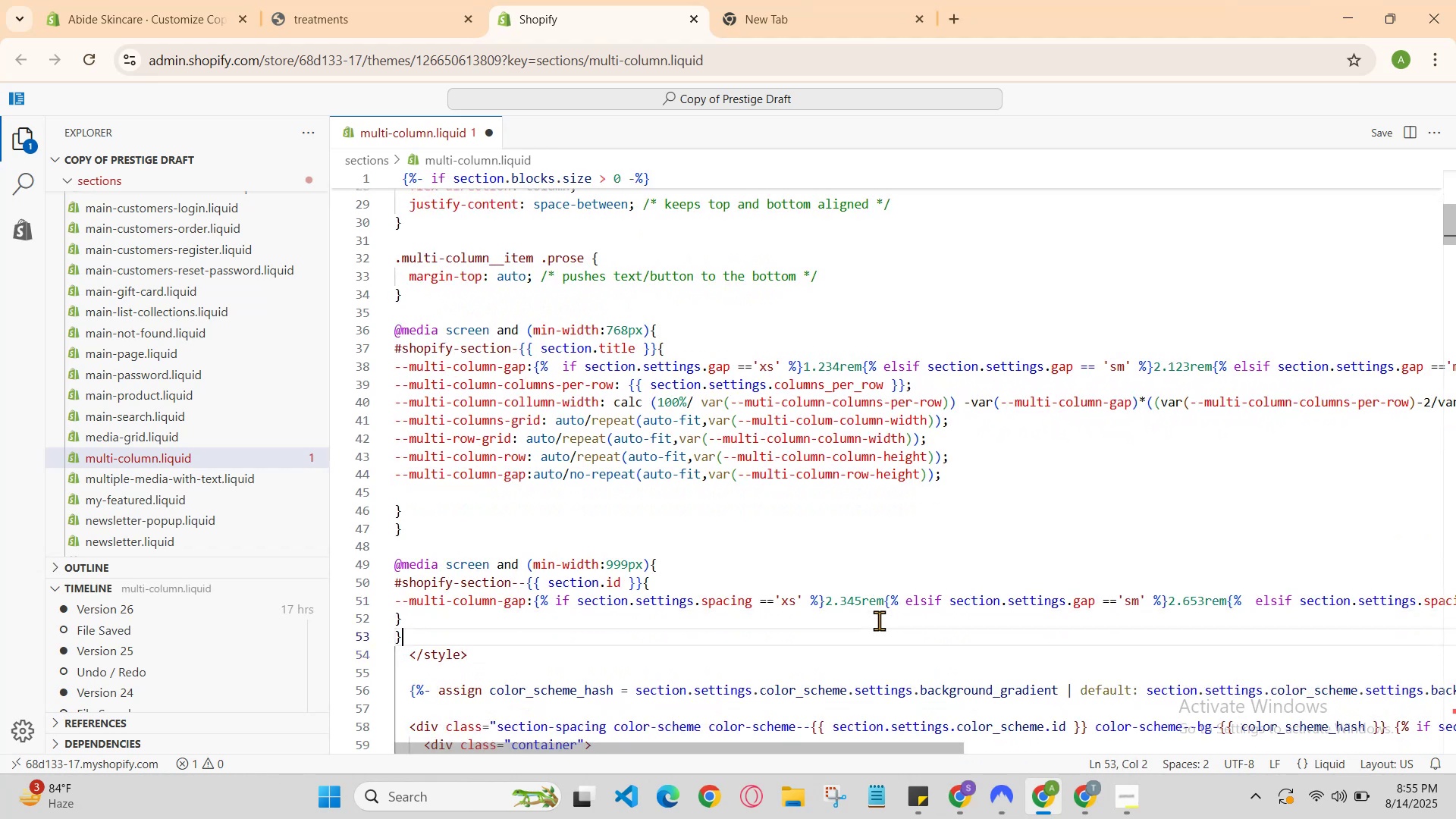 
key(ArrowLeft)
 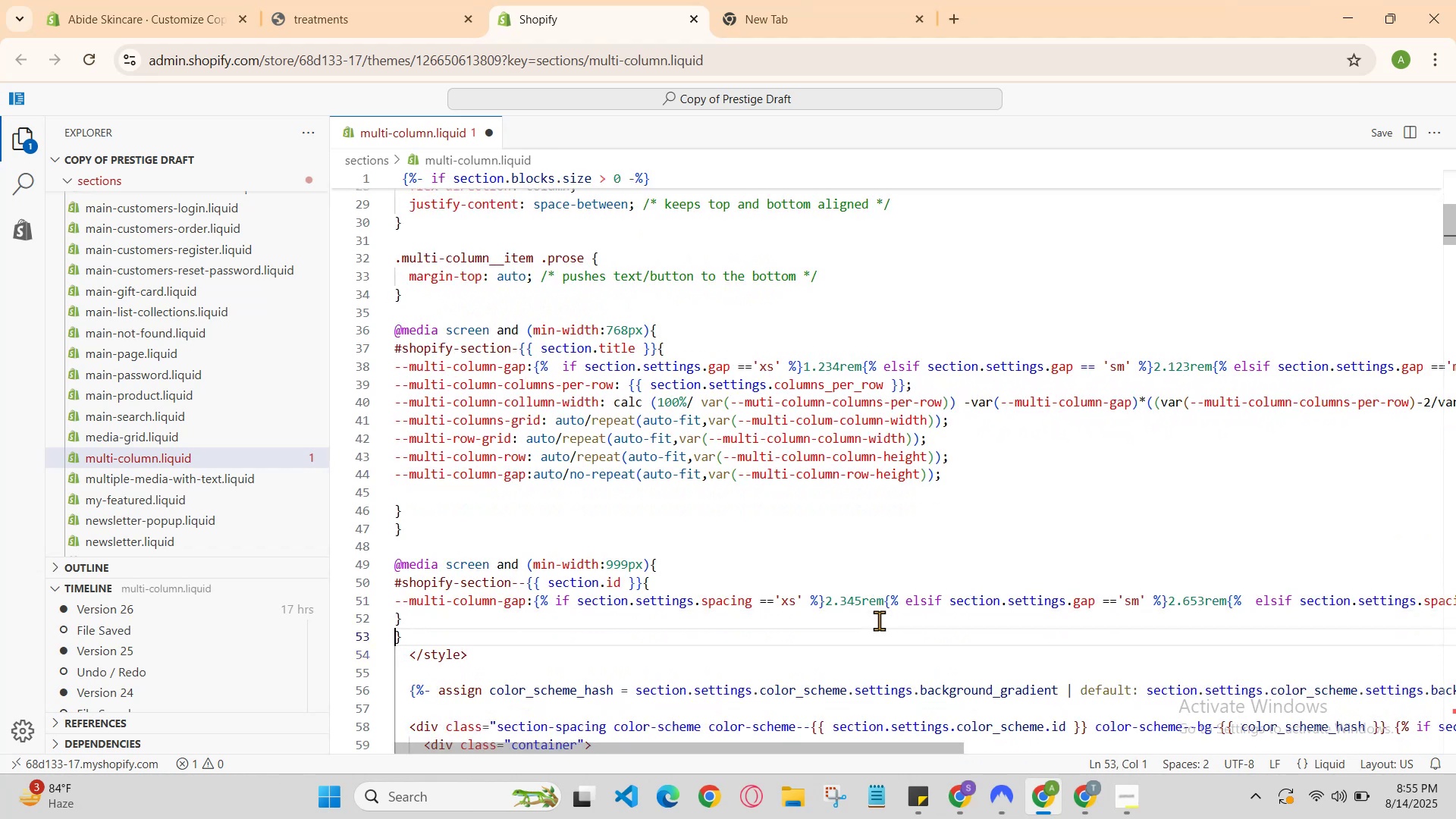 
key(ArrowLeft)
 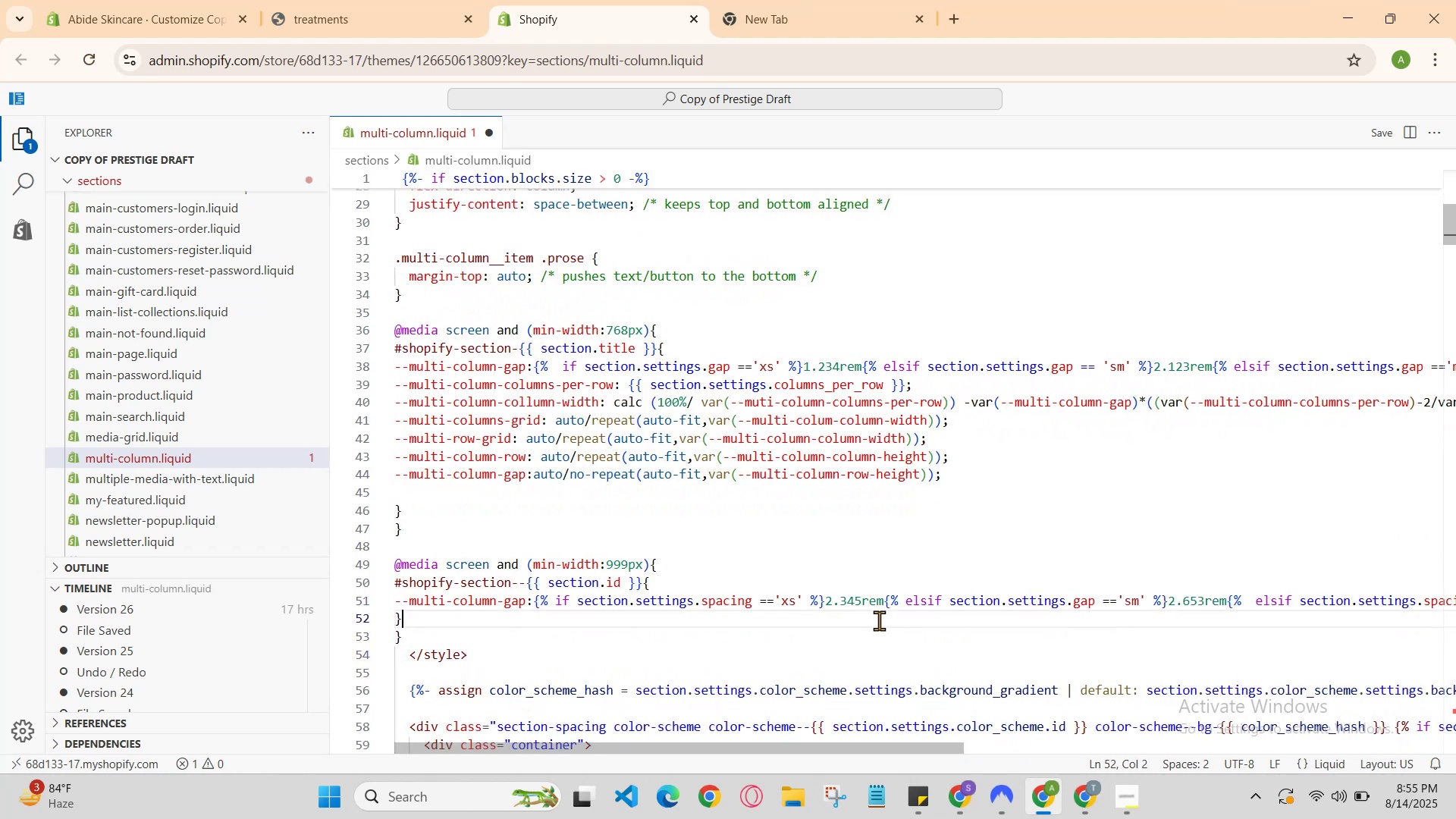 
key(ArrowLeft)
 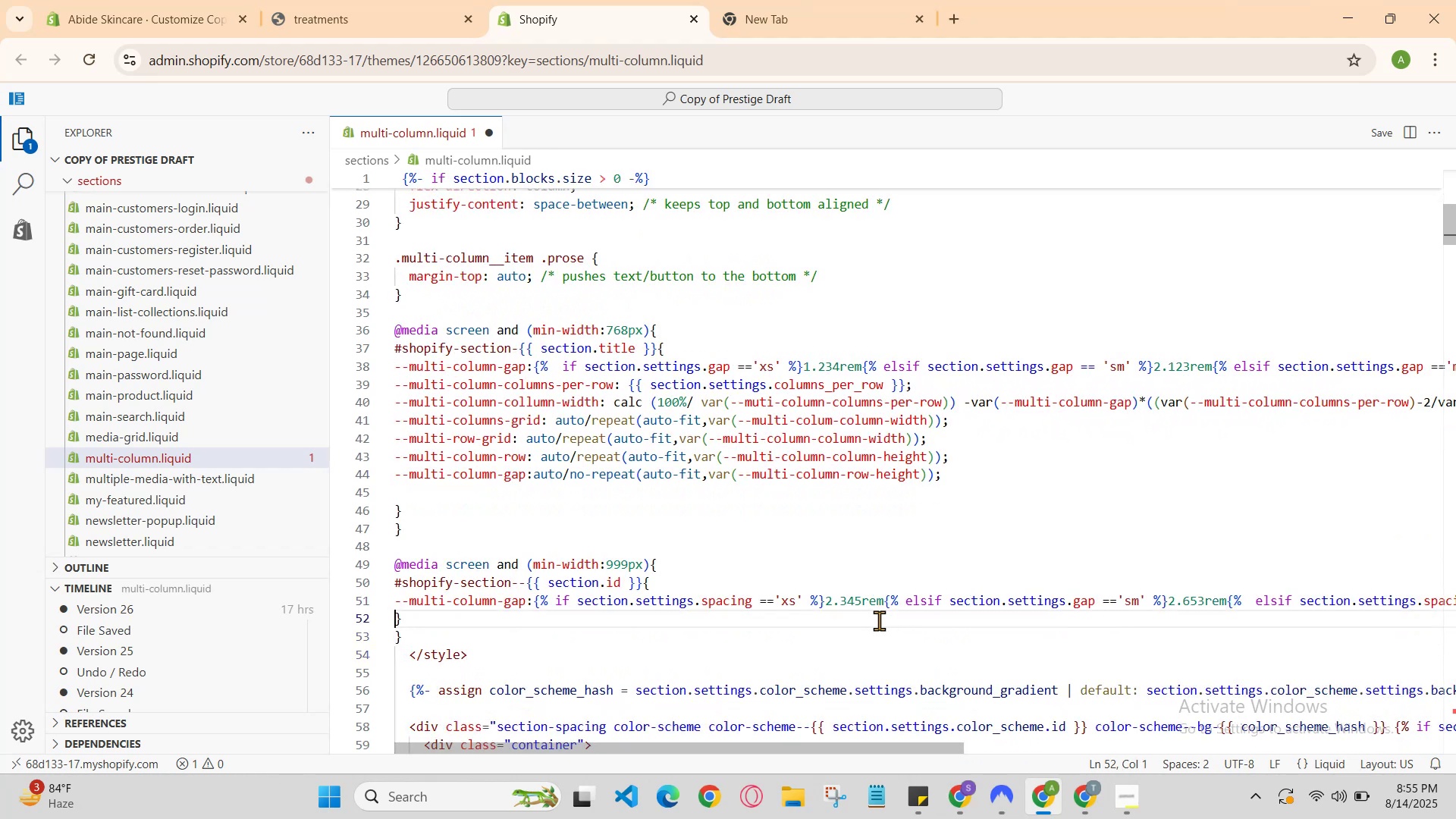 
key(ArrowLeft)
 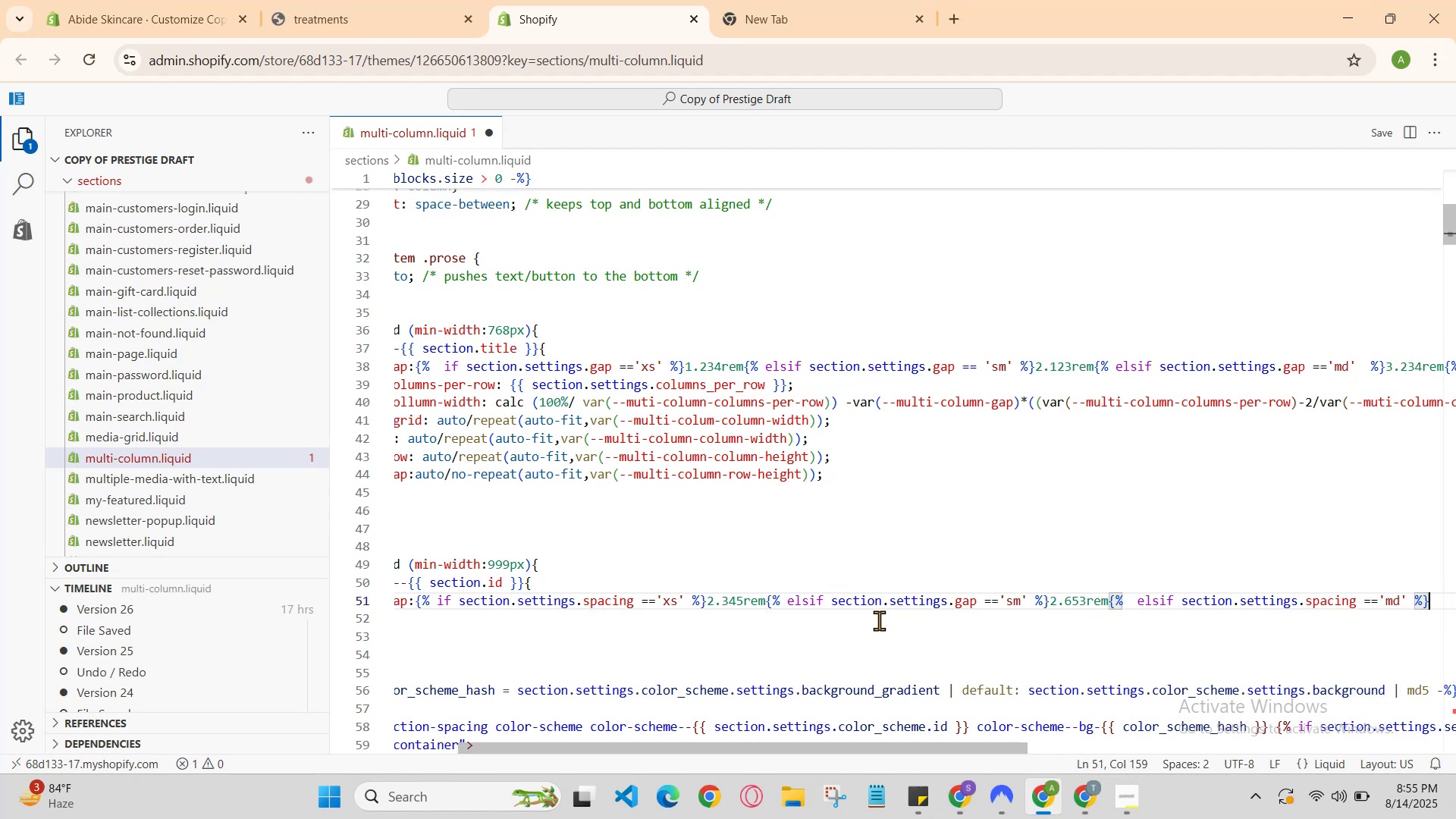 
type(3.543rem)
 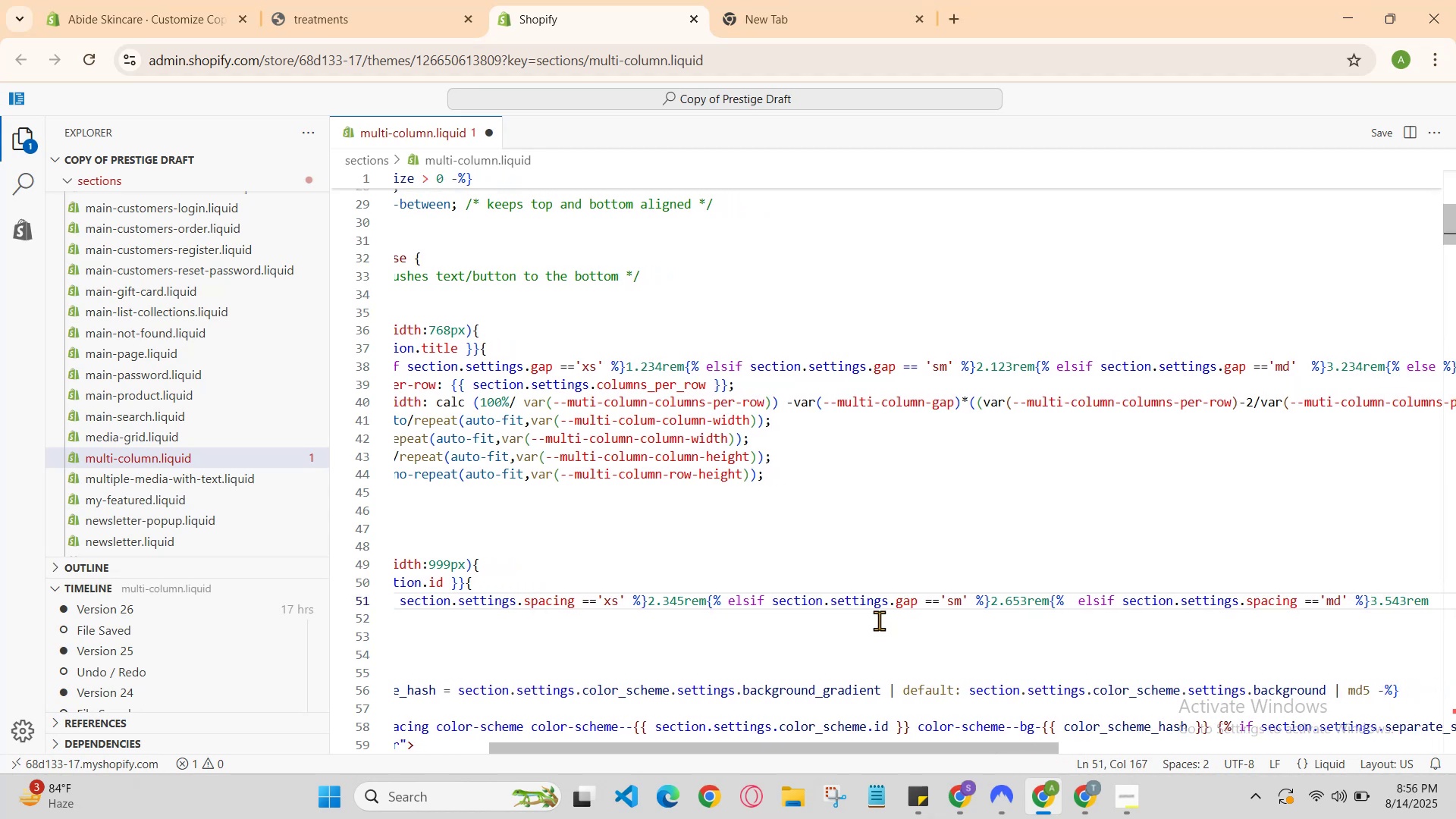 
key(ArrowRight)
 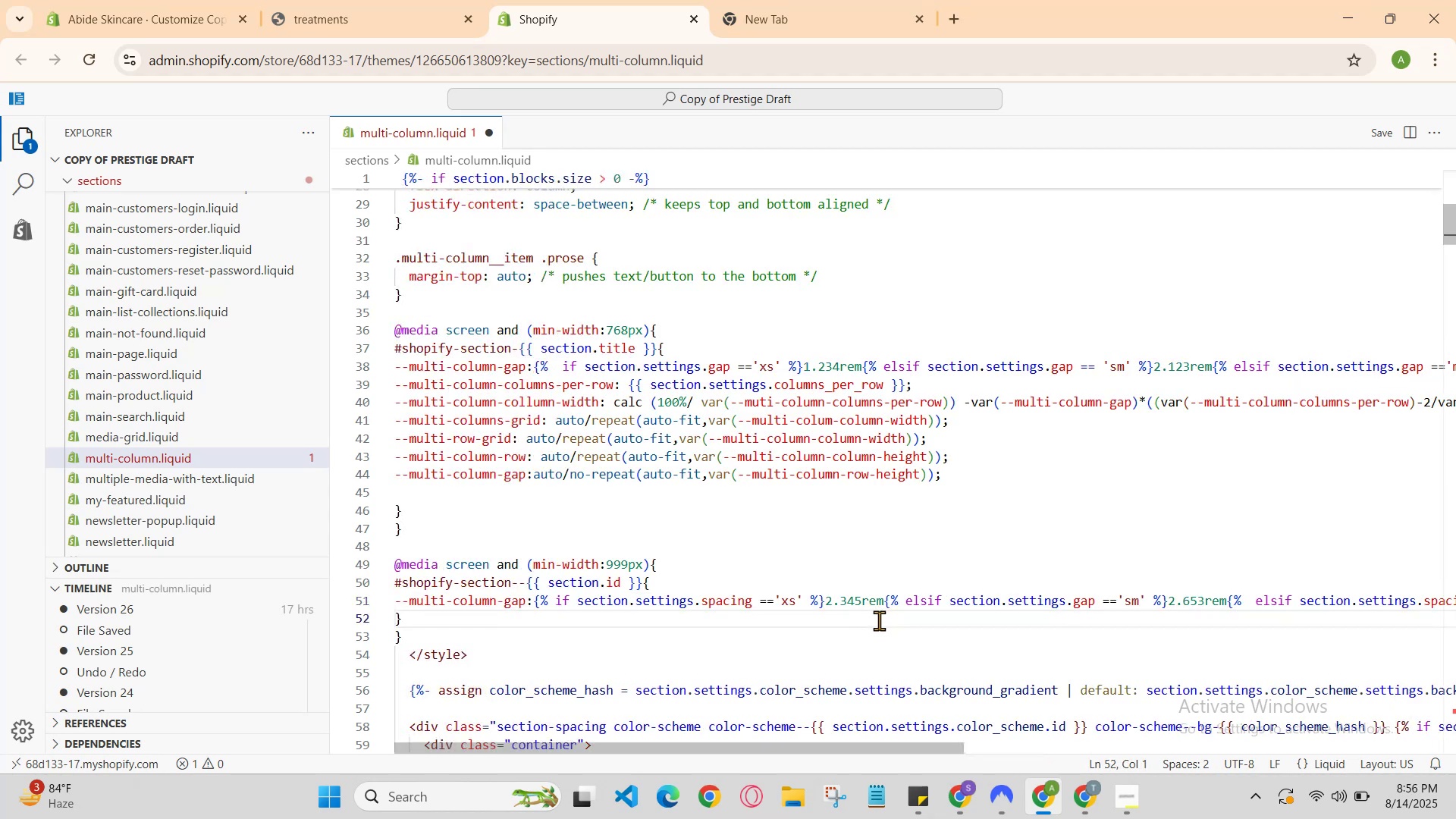 
key(Control+ControlRight)
 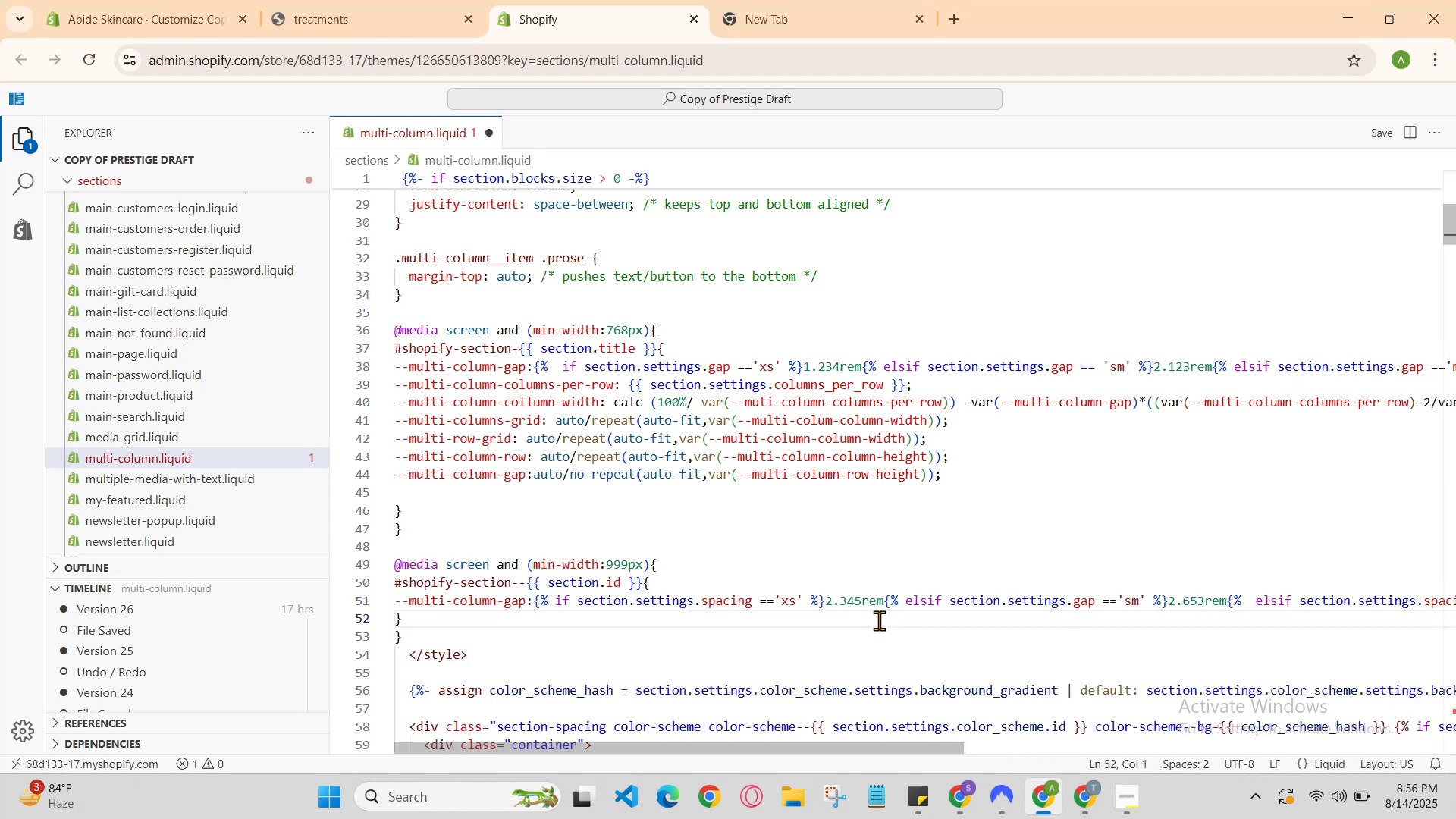 
key(ArrowLeft)
 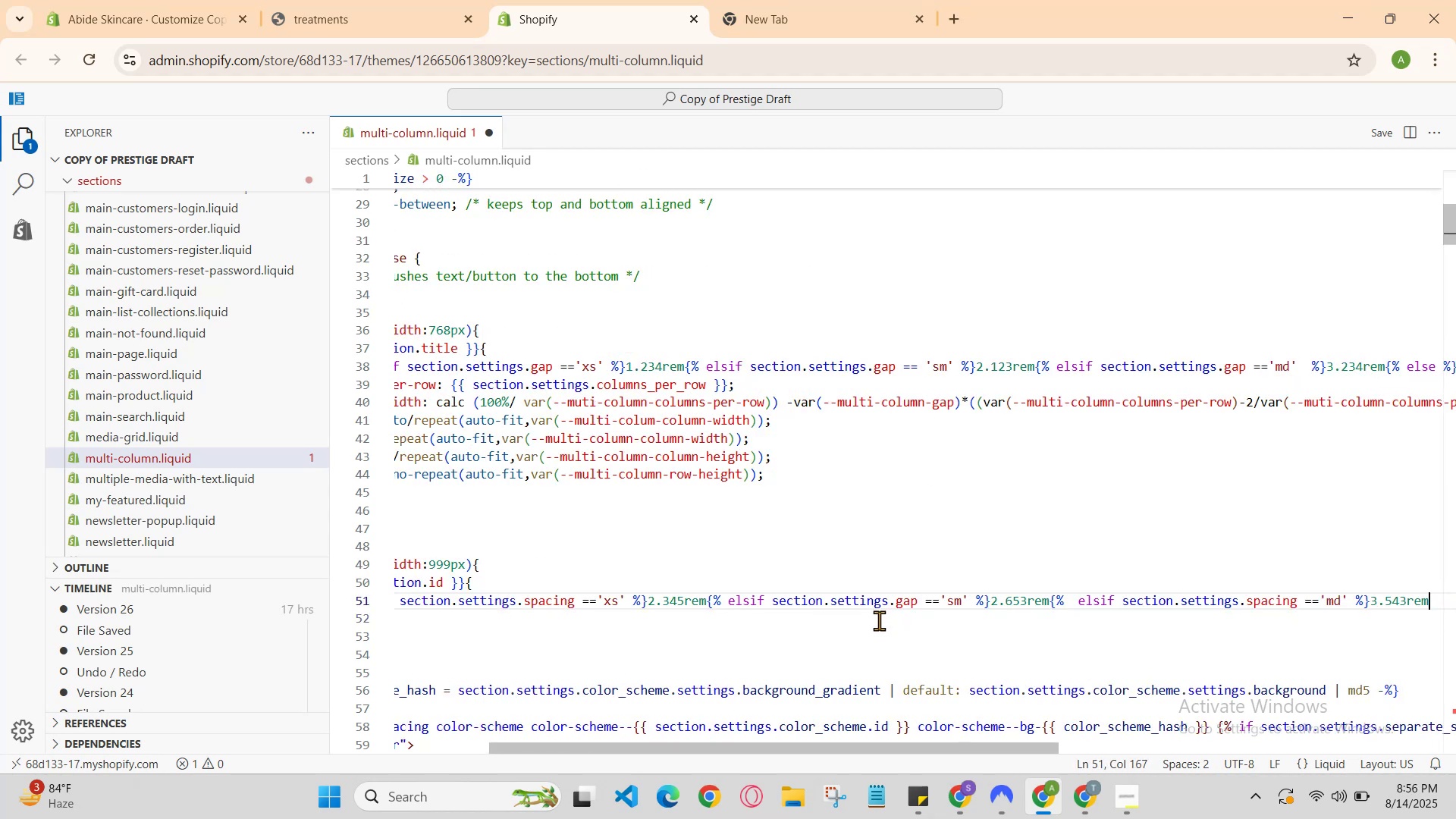 
key(ArrowLeft)
 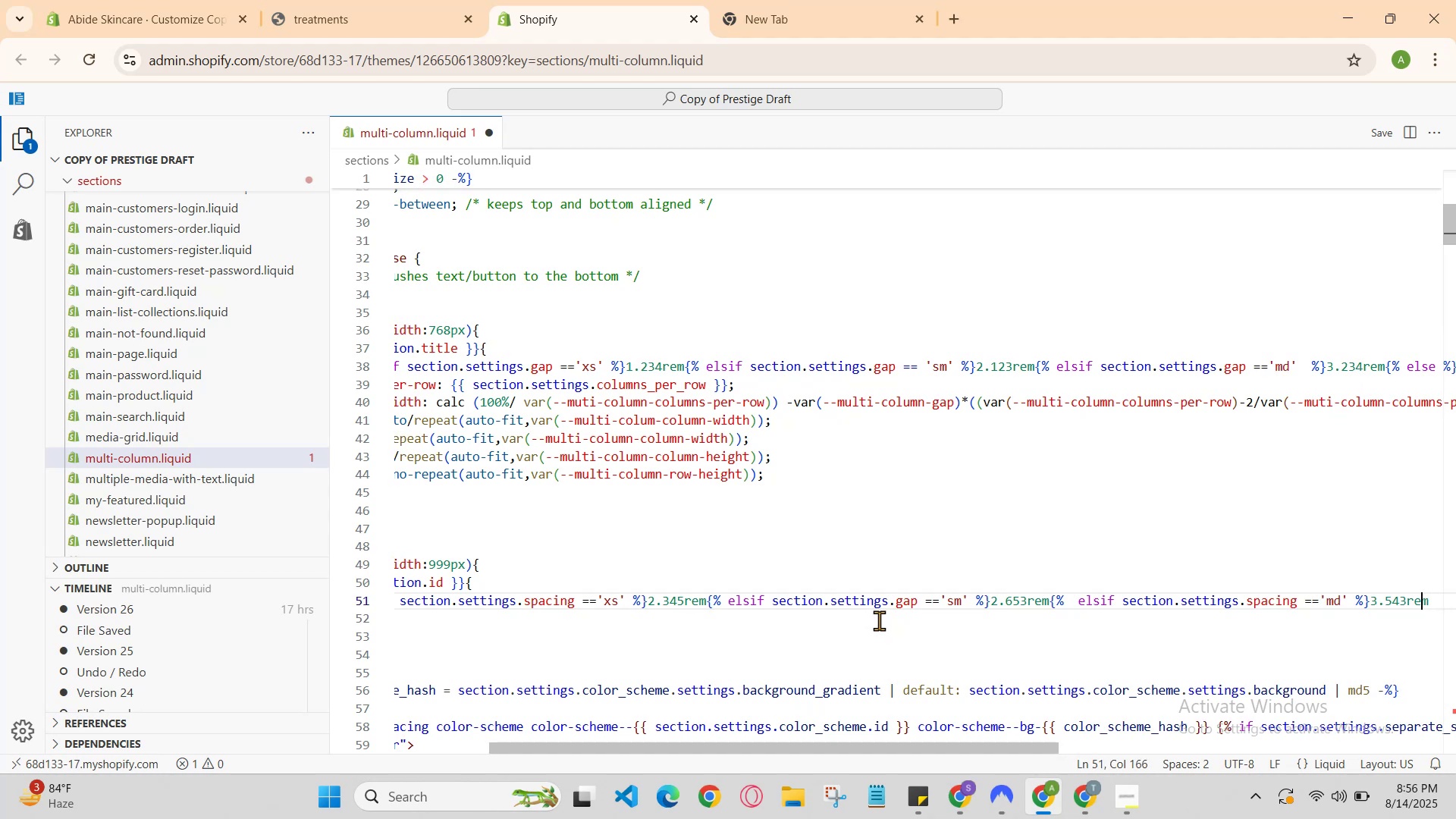 
key(ArrowRight)
 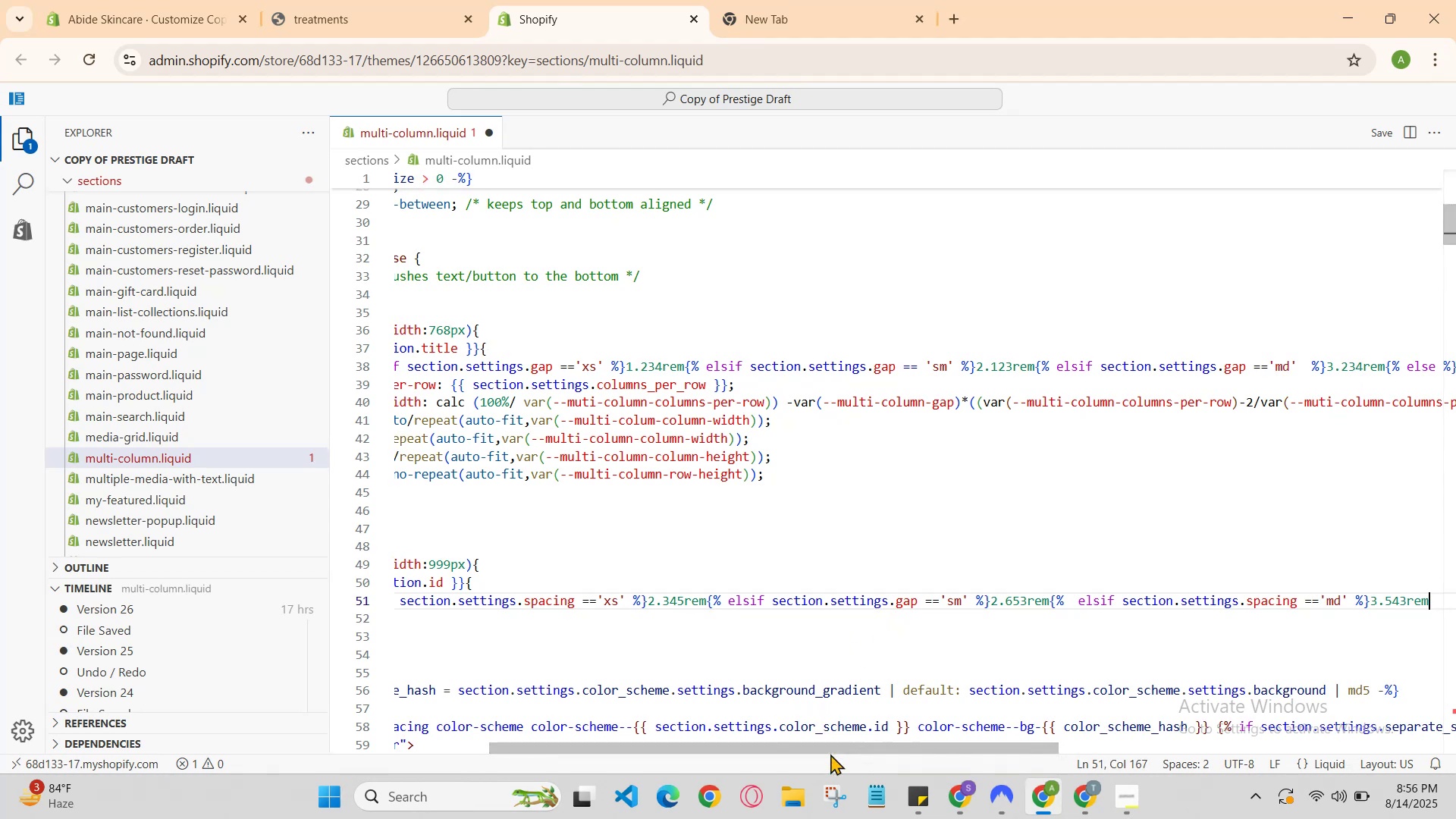 
left_click_drag(start_coordinate=[842, 743], to_coordinate=[955, 743])
 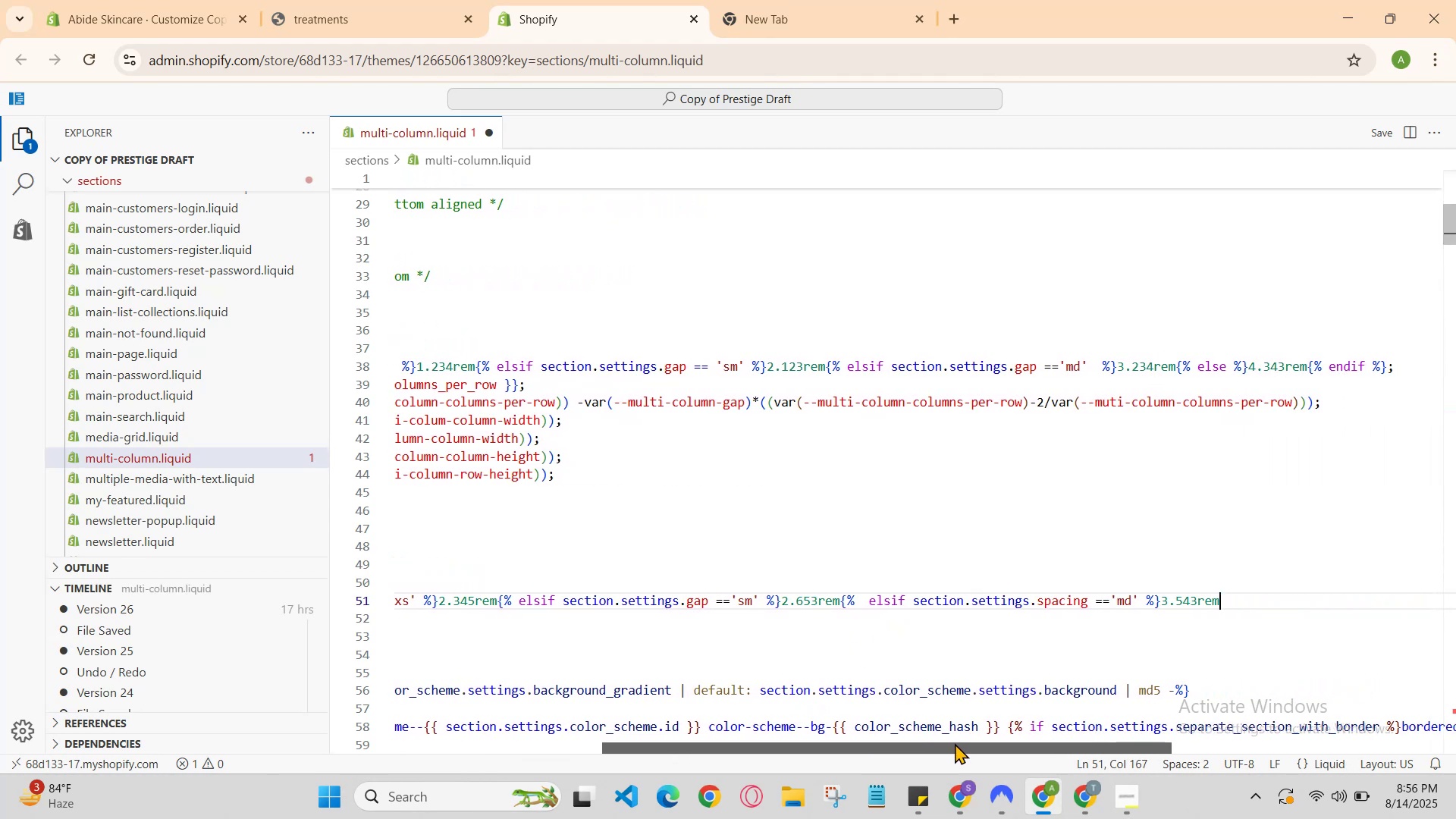 
left_click([955, 743])
 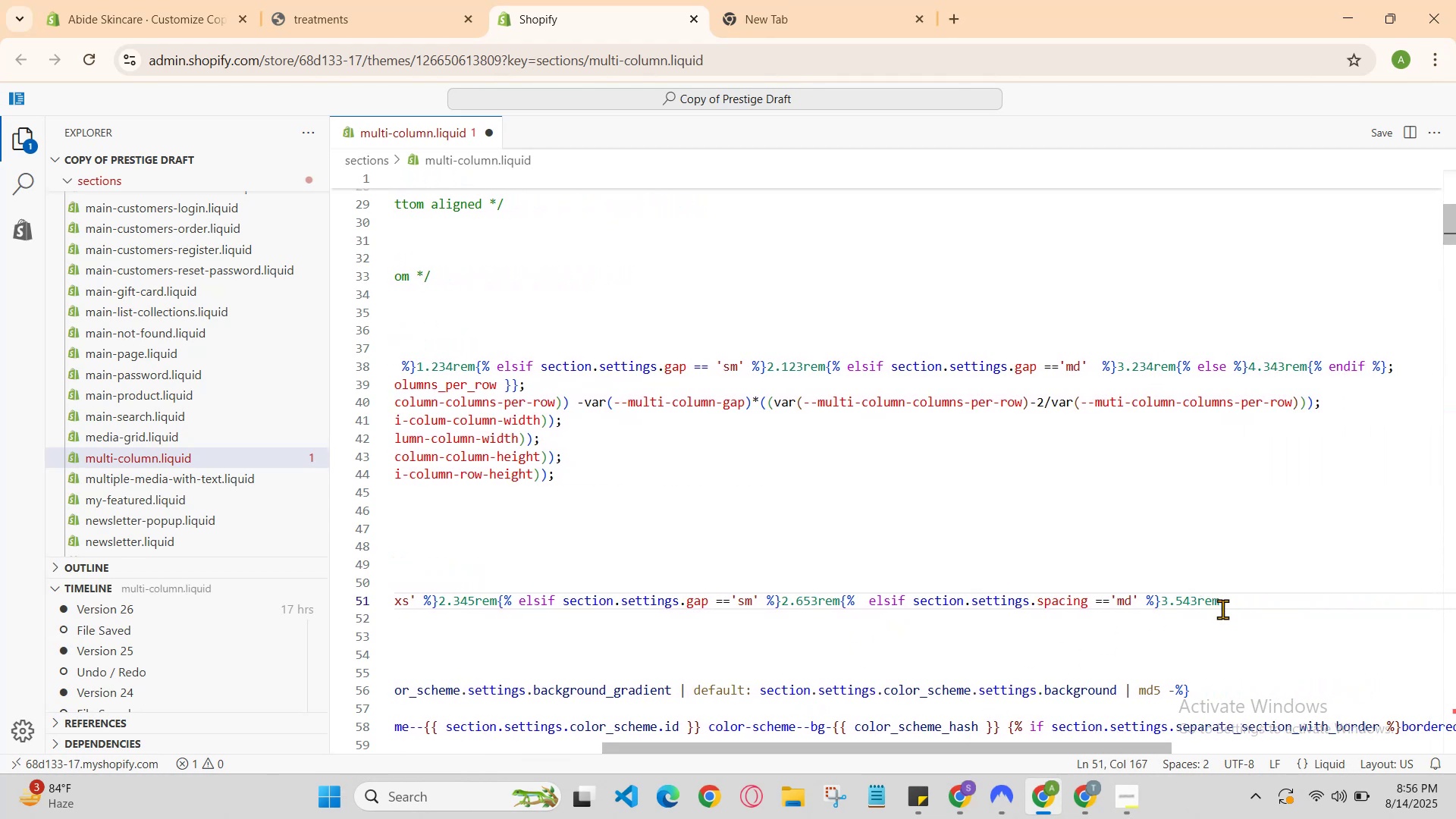 
left_click([1230, 606])
 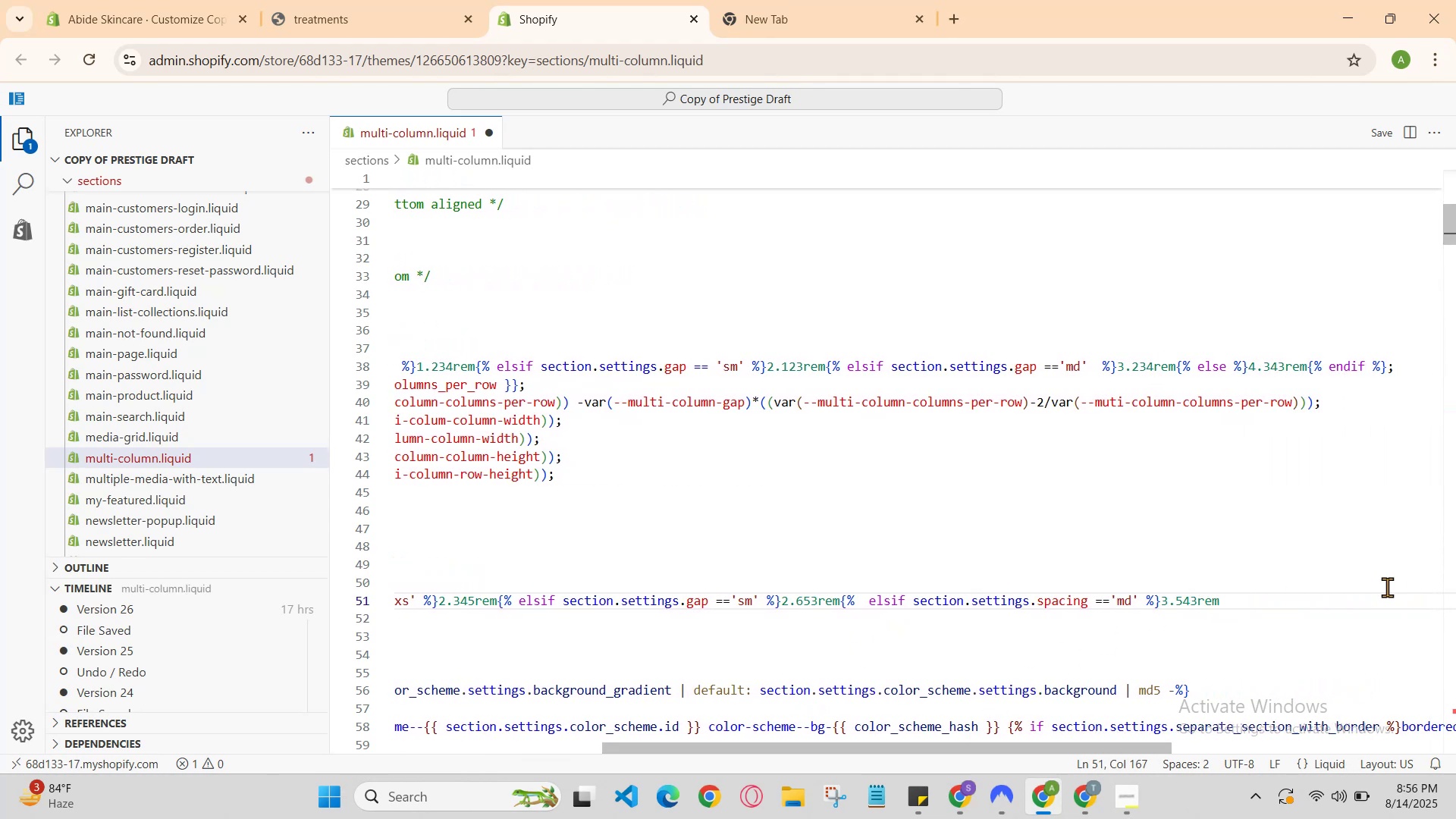 
type({%else)
 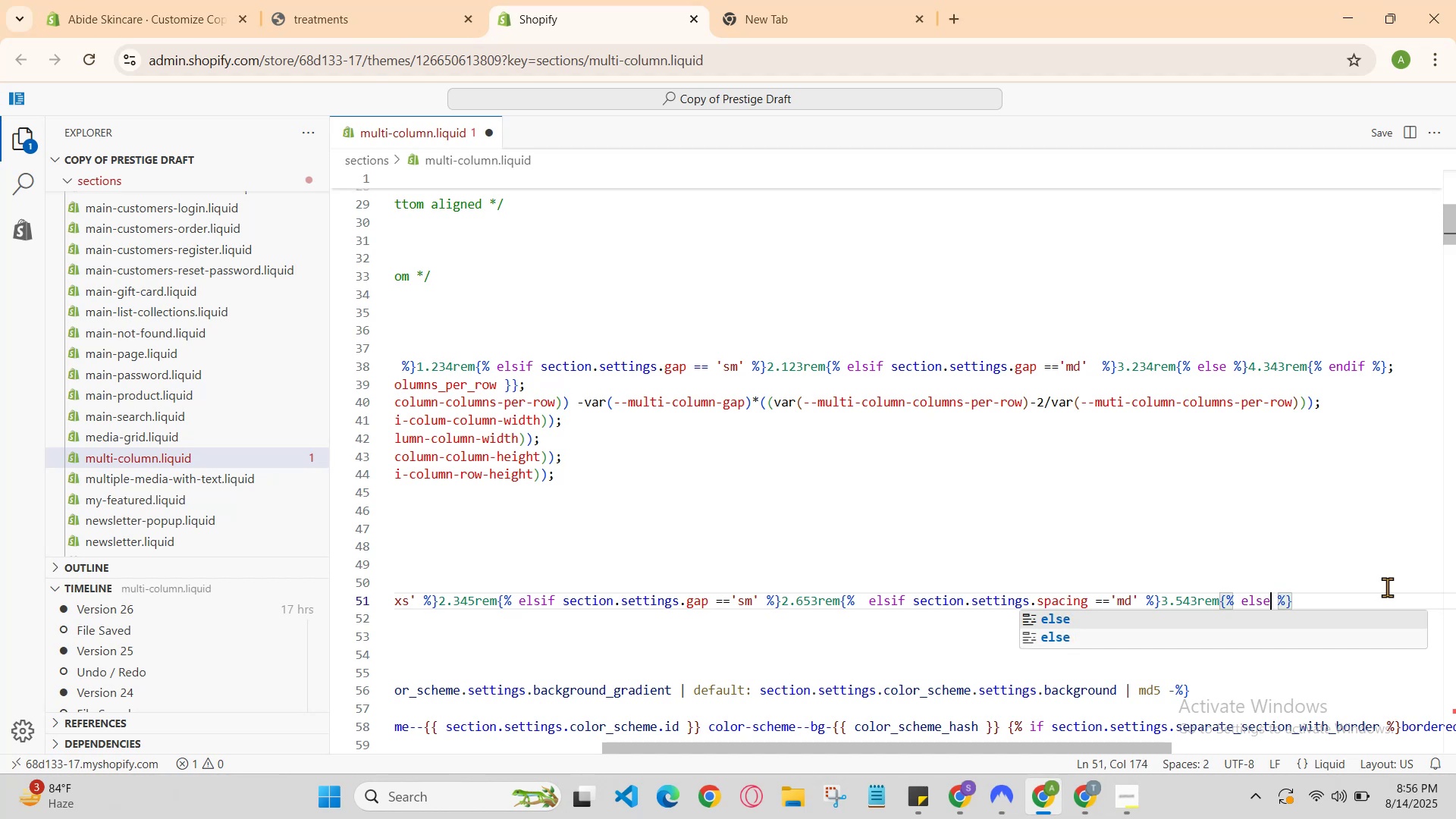 
key(ArrowRight)
 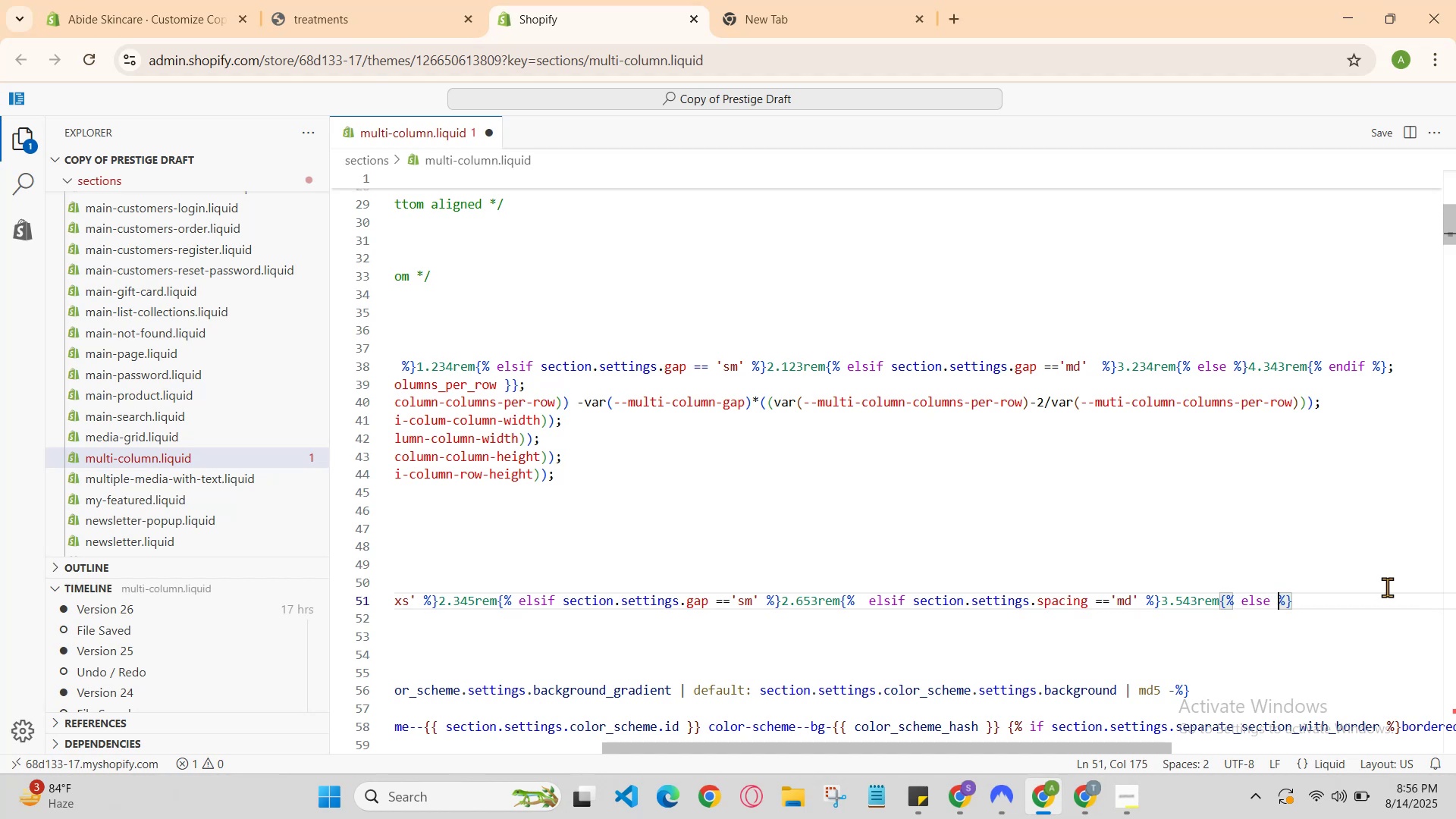 
key(ArrowRight)
 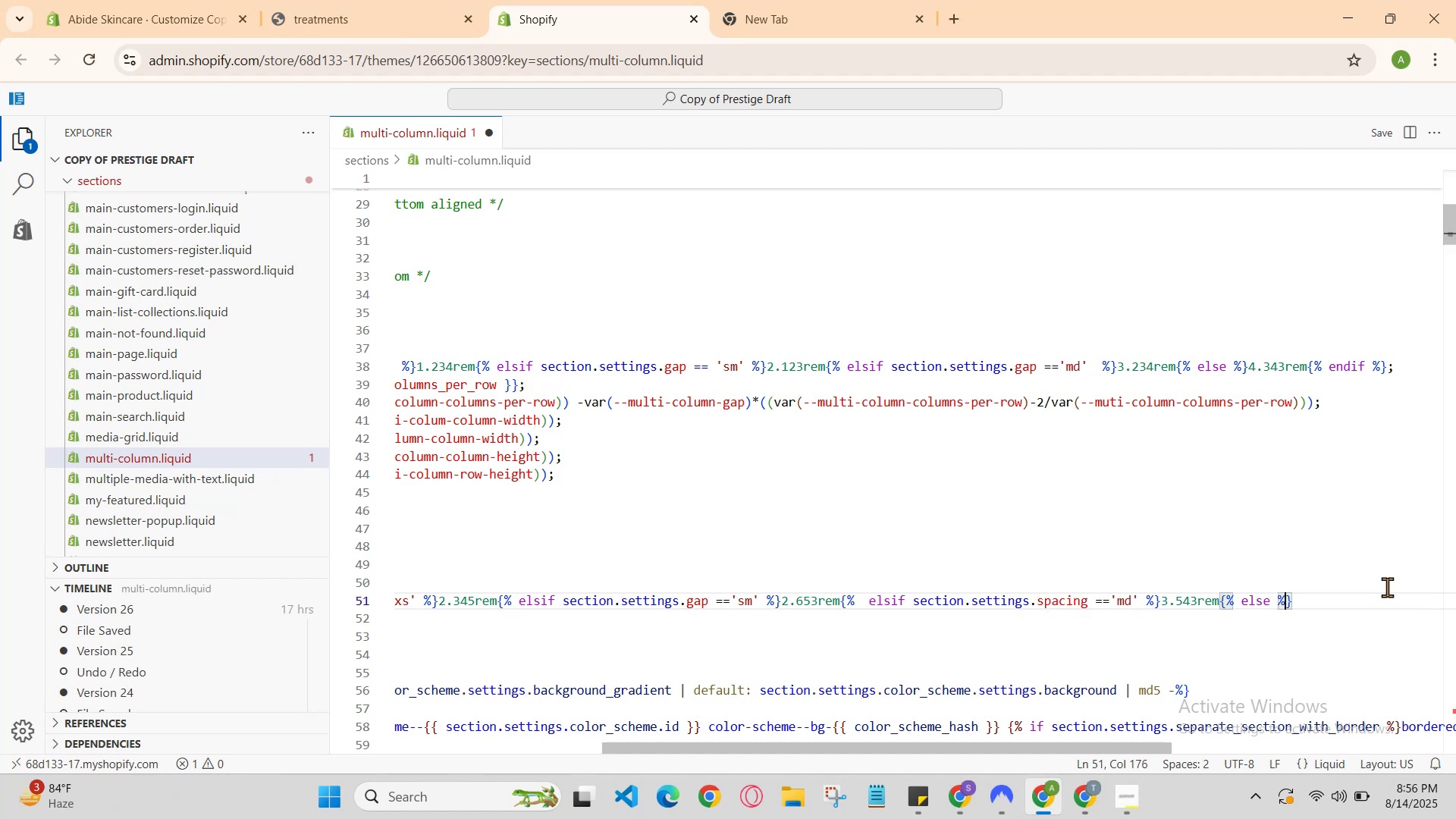 
key(ArrowRight)
 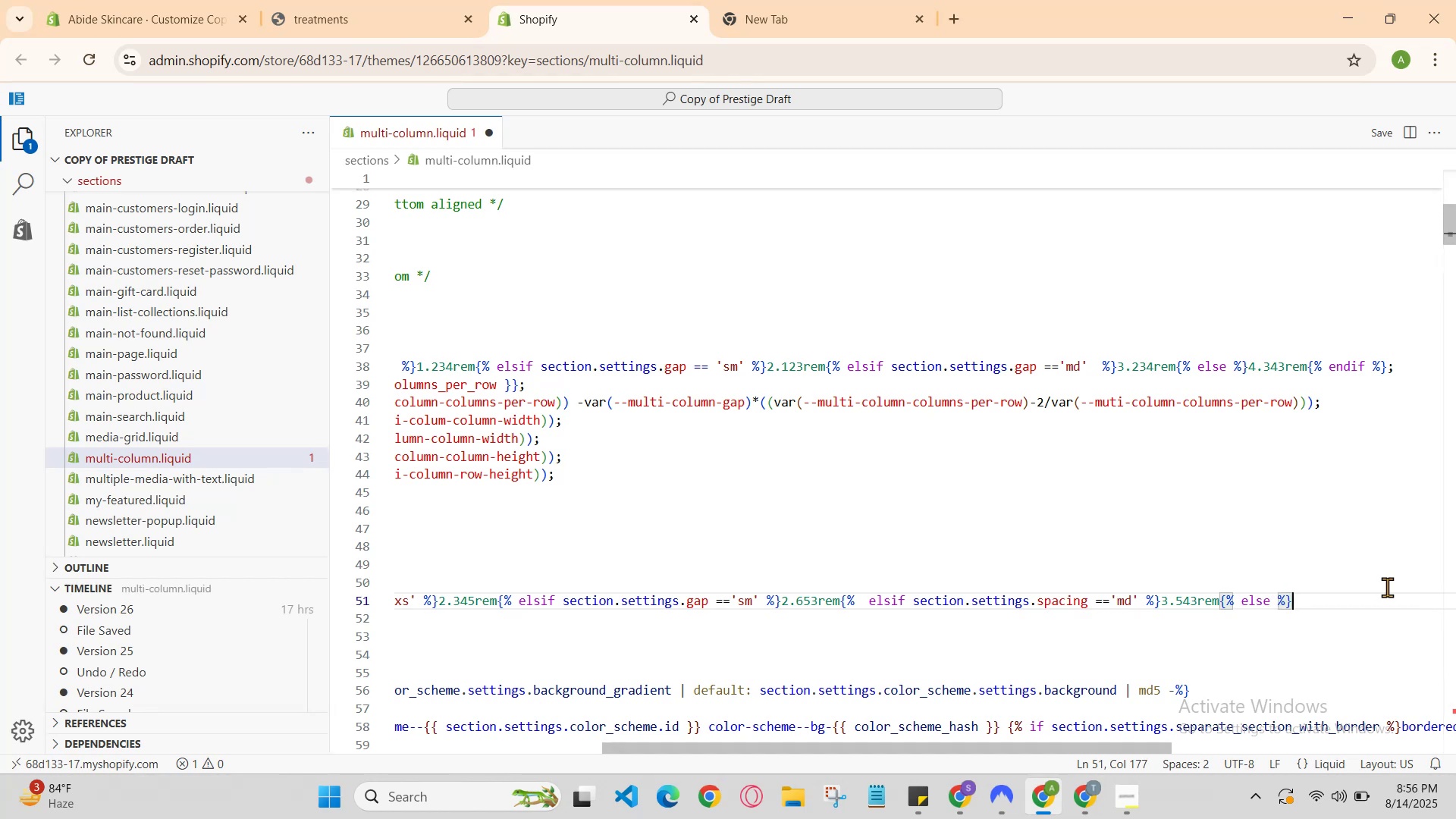 
type(5.324rem{%endif)
 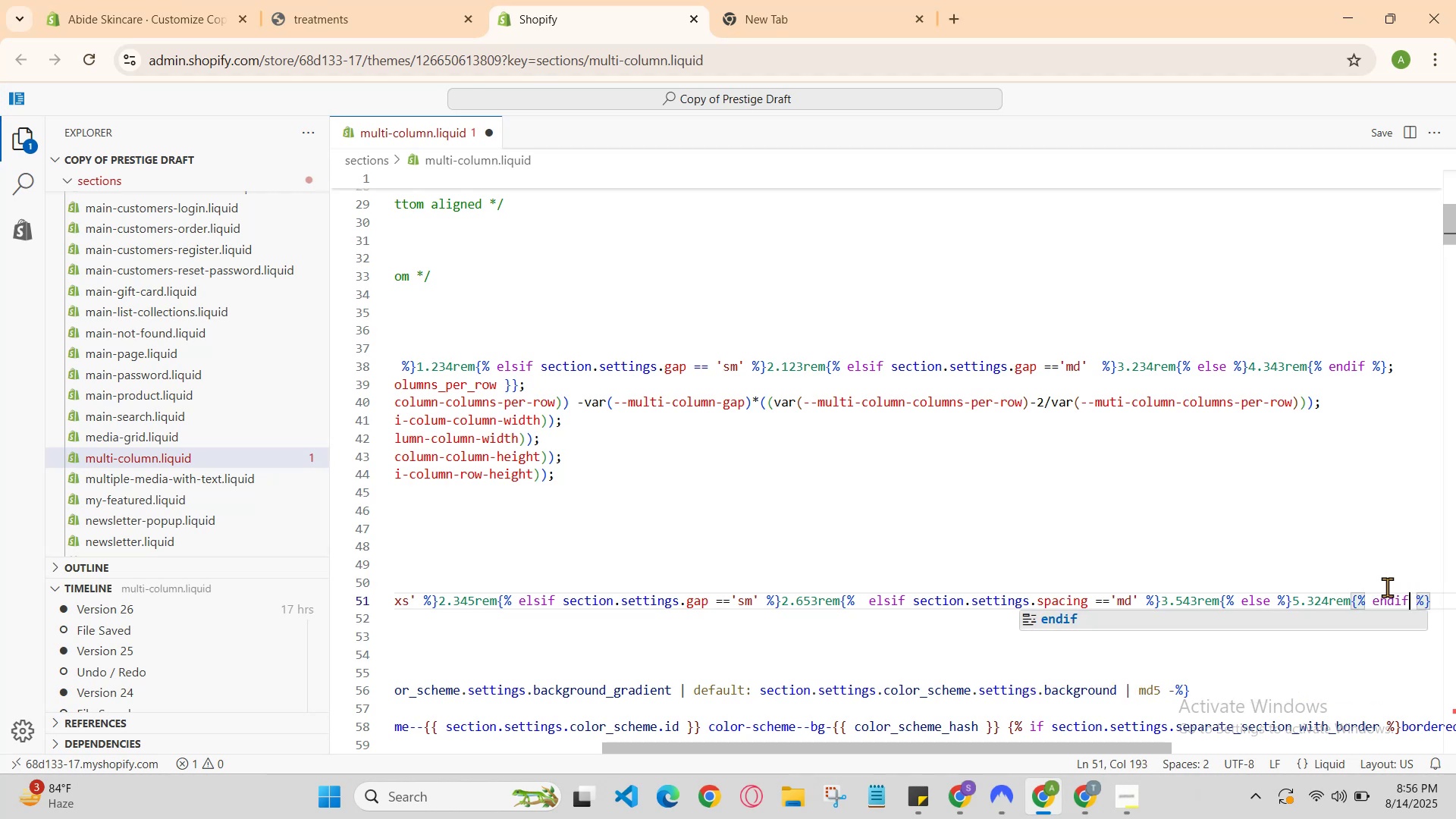 
key(ArrowRight)
 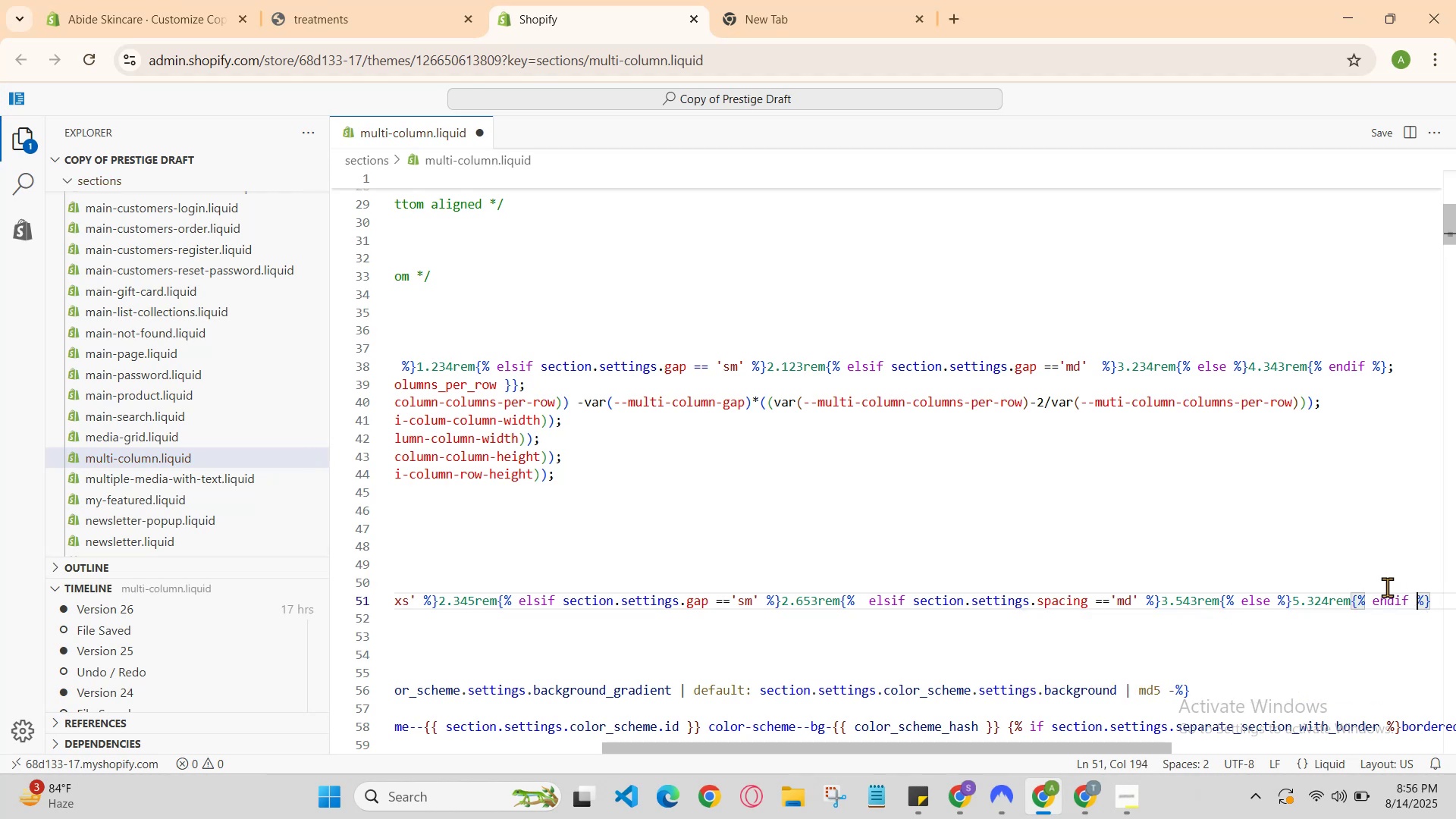 
key(ArrowRight)
 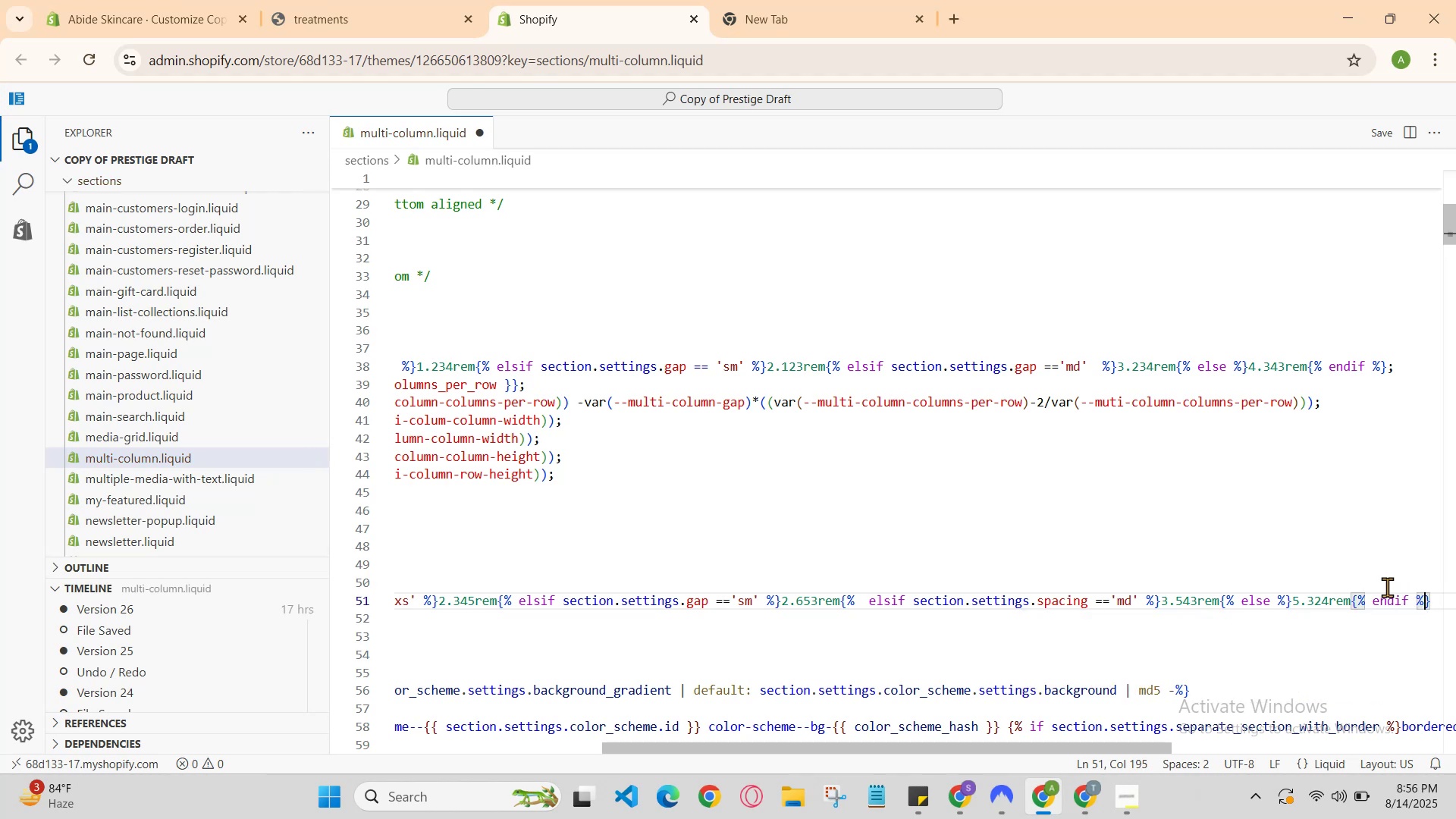 
key(ArrowRight)
 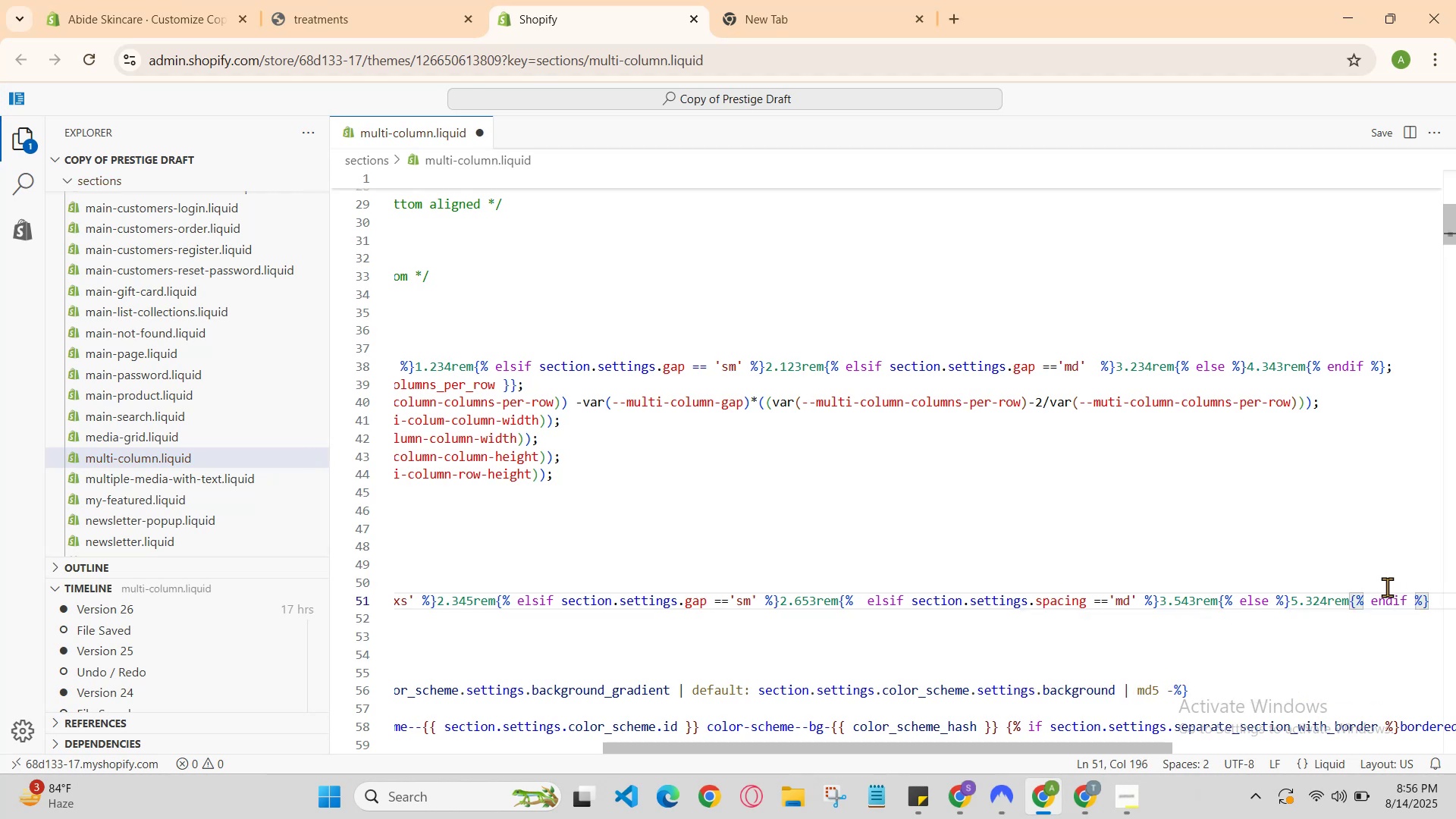 
key(Semicolon)
 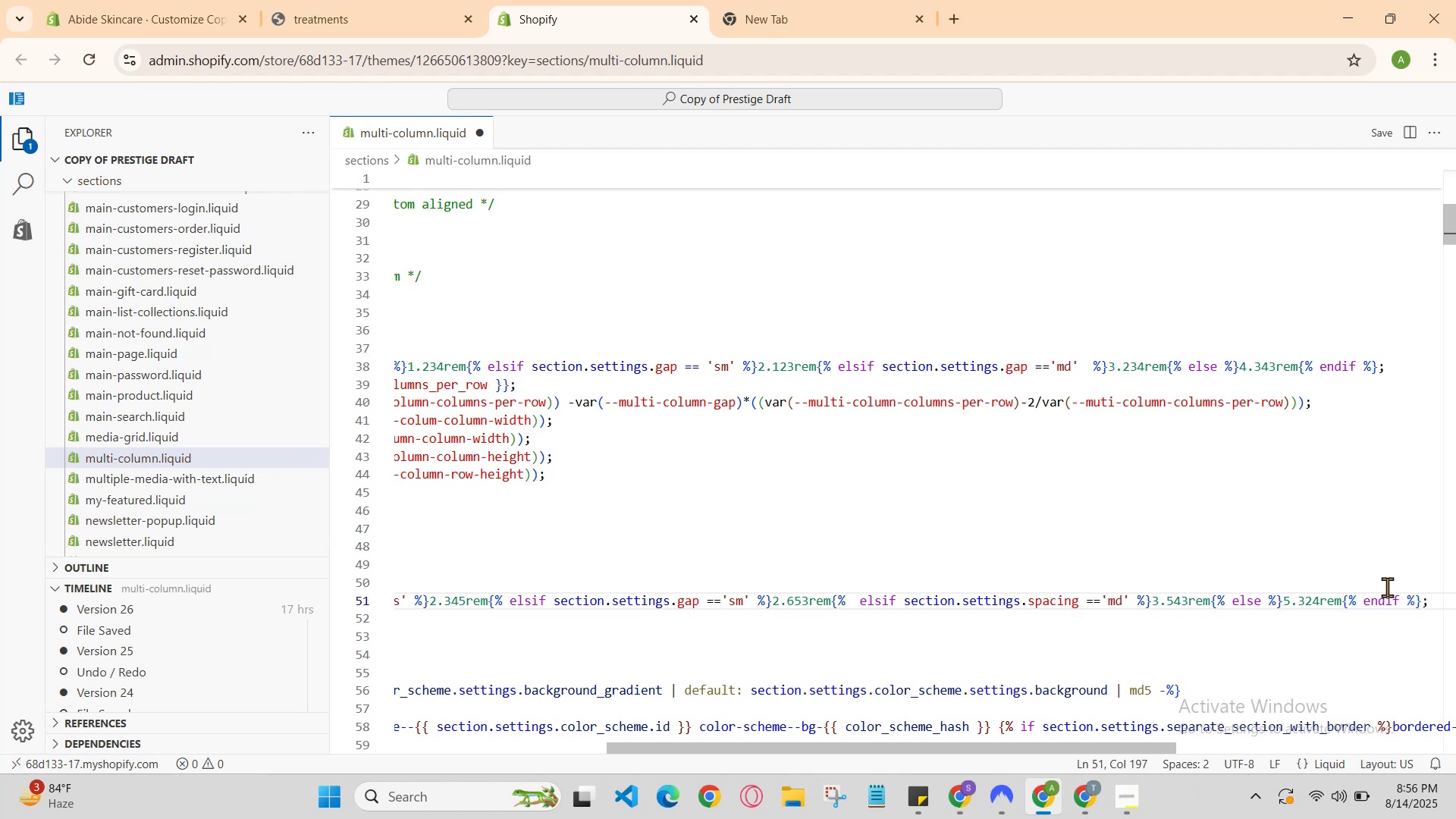 
key(Enter)
 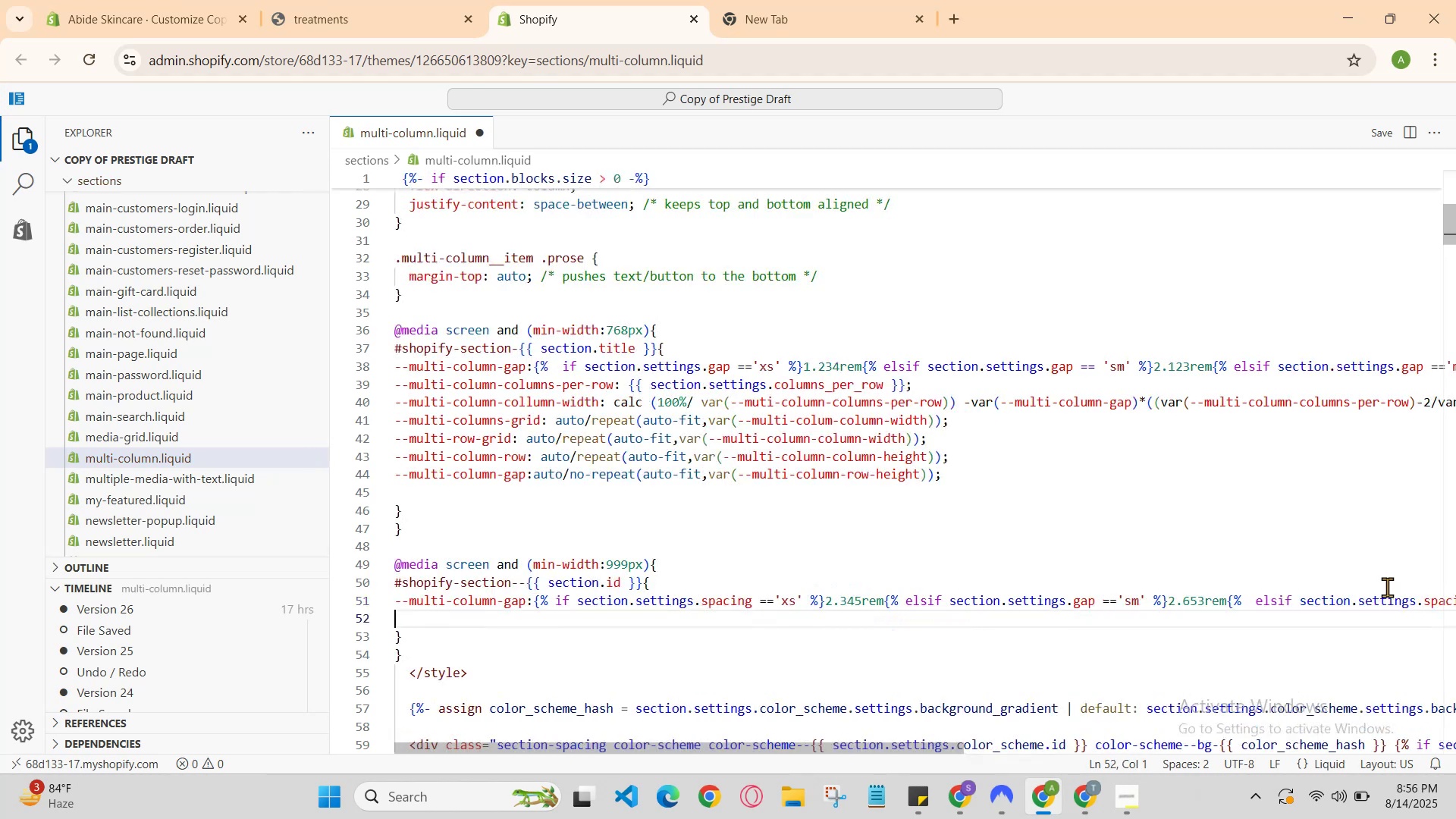 
type(--multi-columns)
key(Backspace)
type(-columns-per-row)
 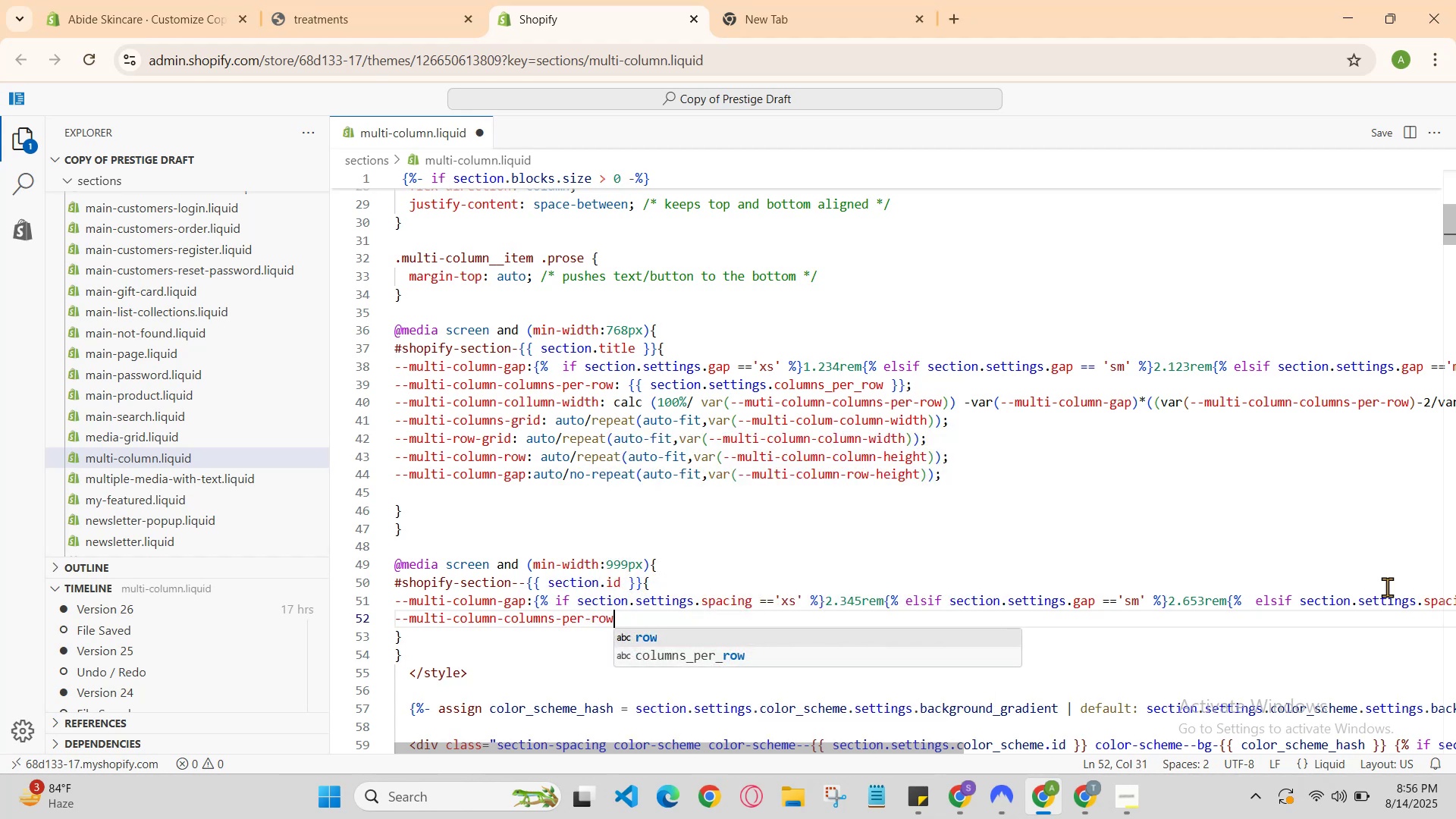 
type({{section.settings.column)
 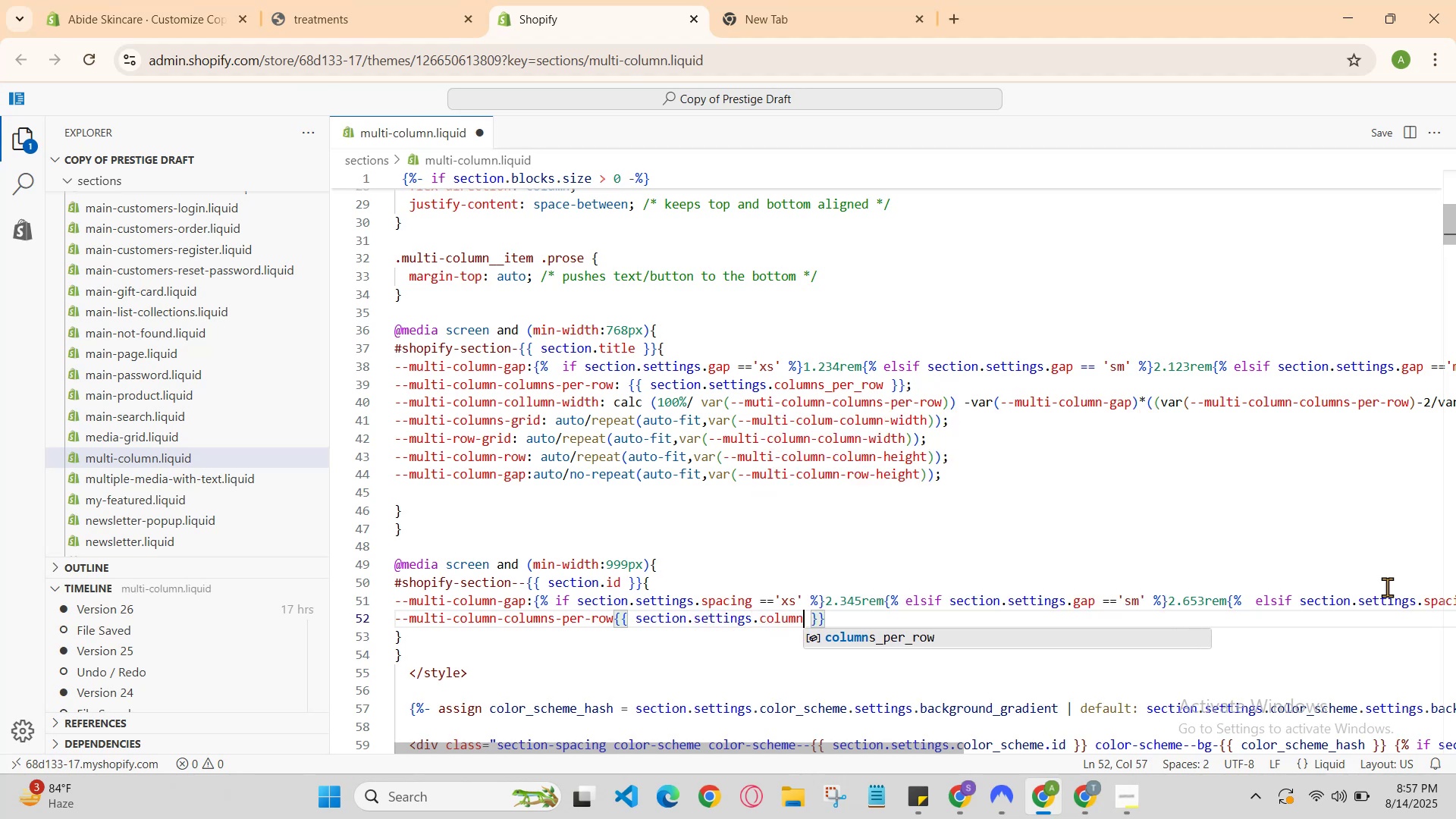 
type(s_per)
 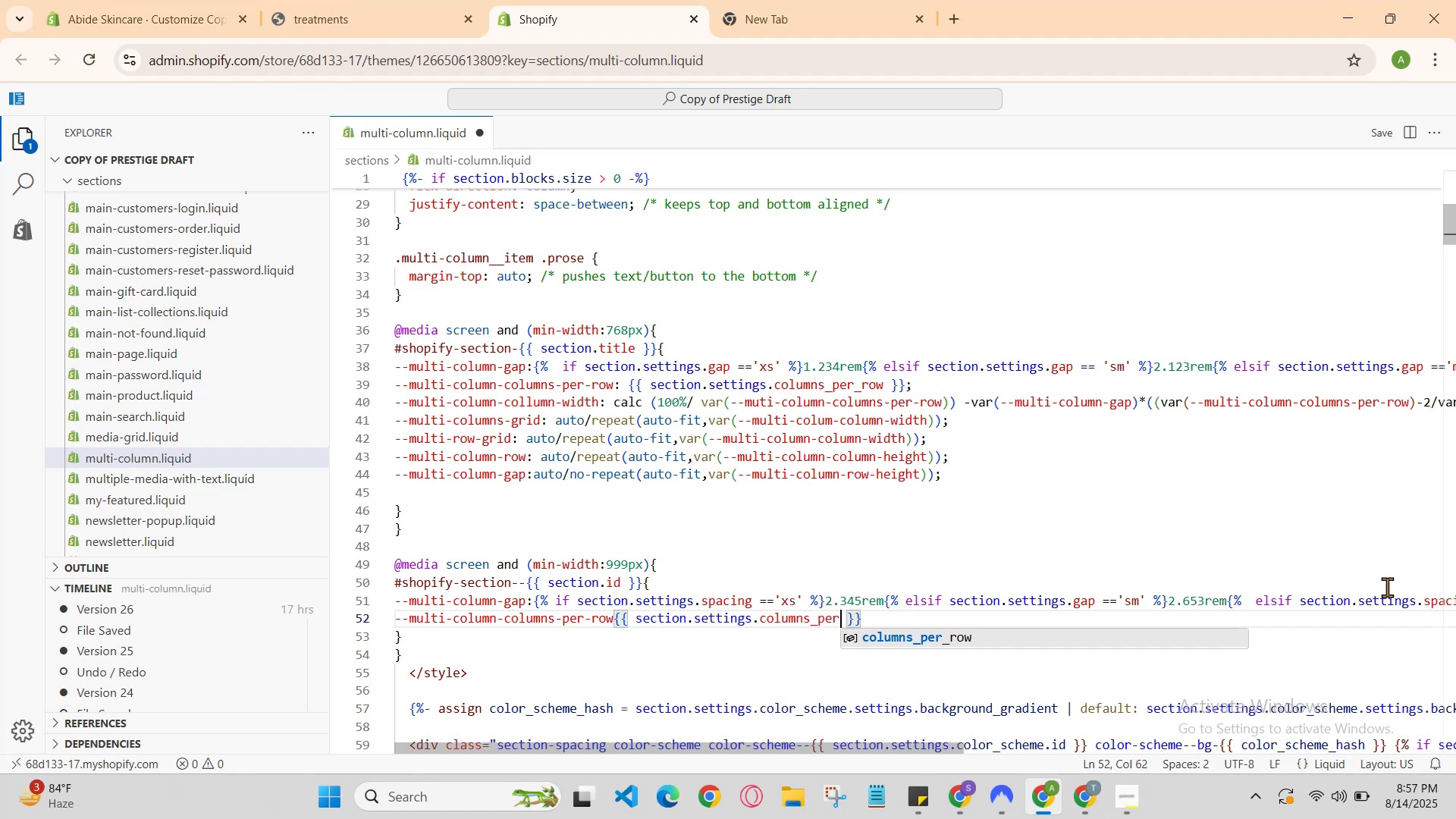 
type(_row)
 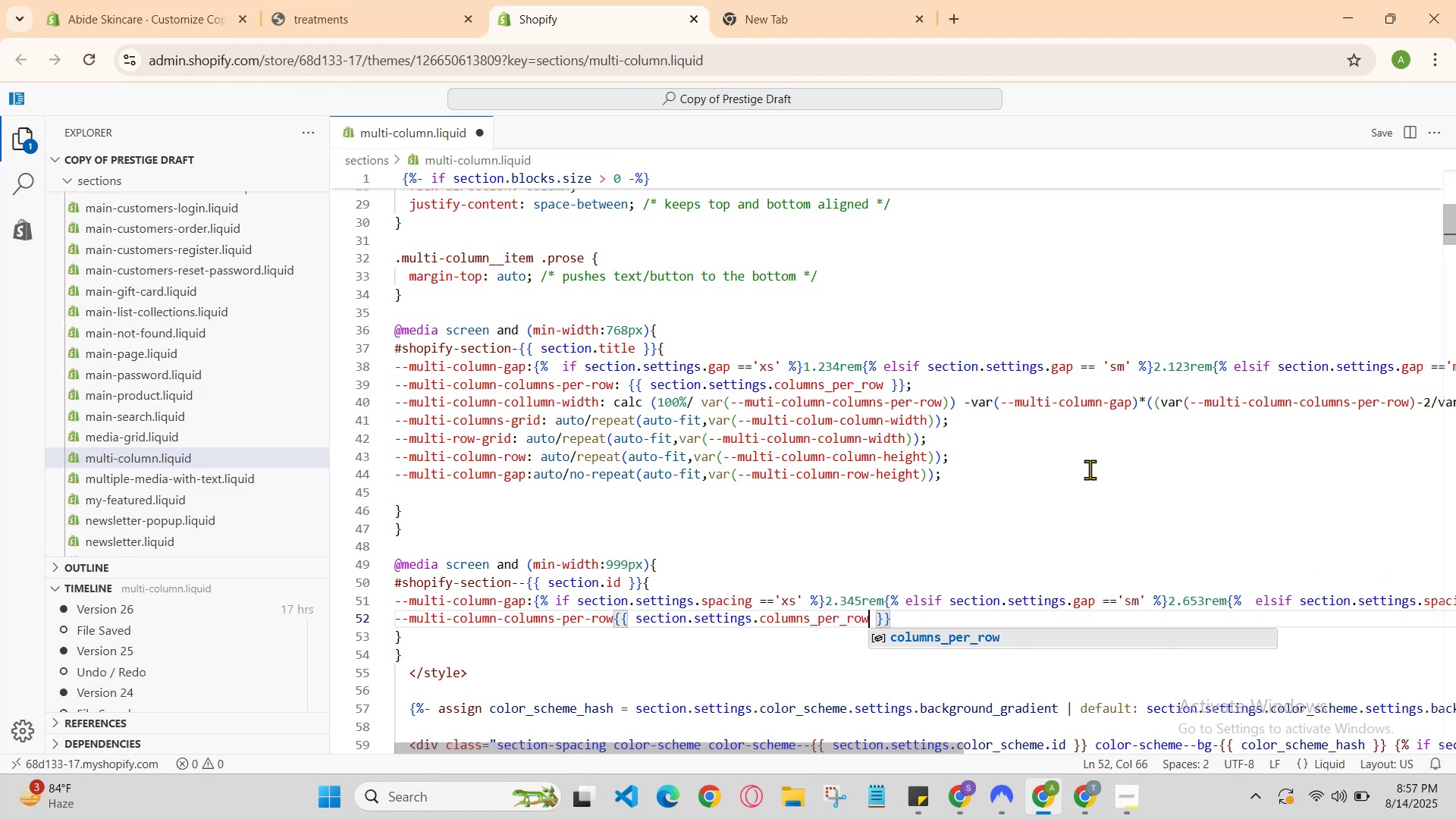 
left_click([316, 0])
 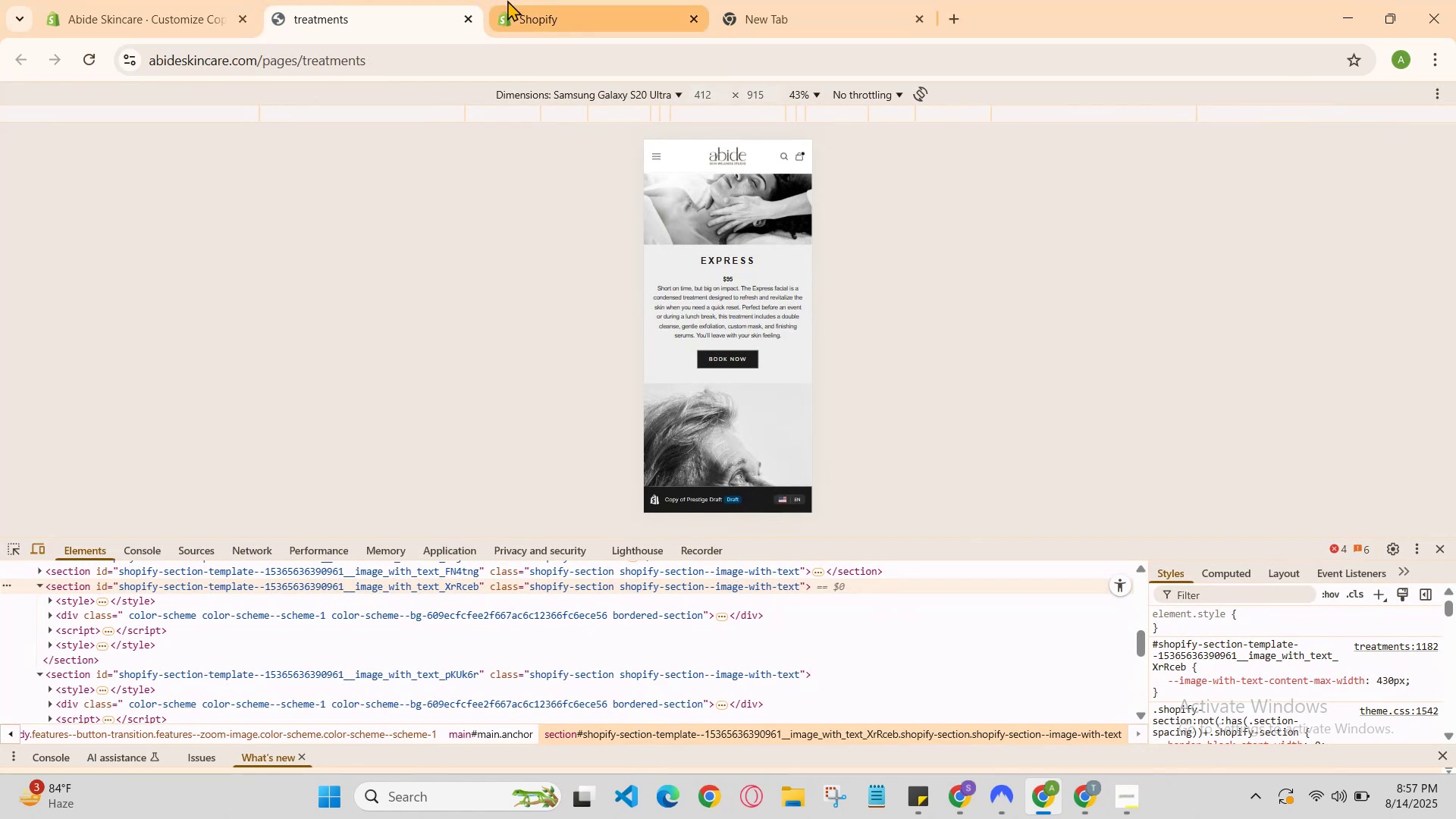 
left_click([509, 0])
 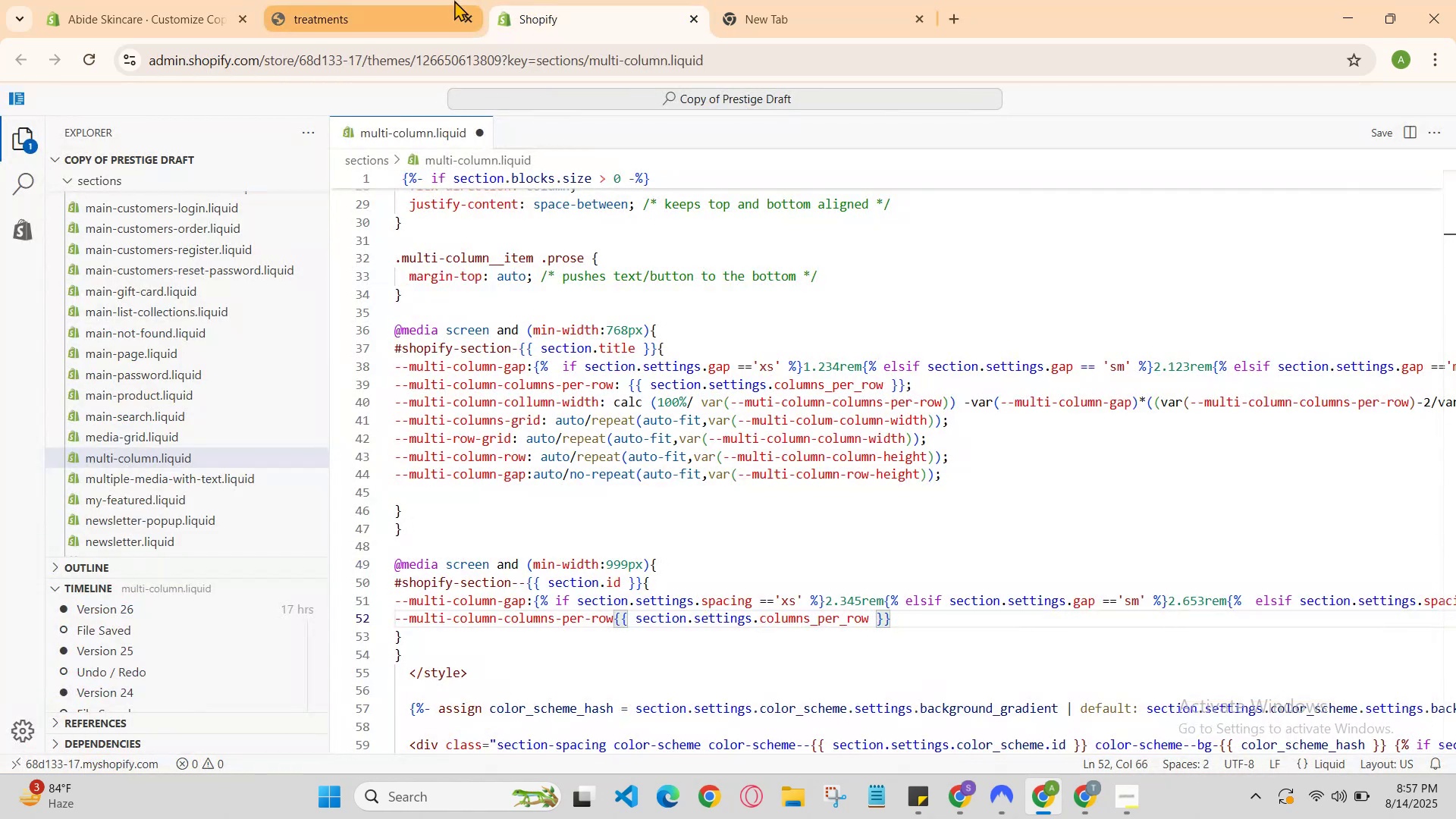 
hold_key(key=ControlLeft, duration=1.1)
 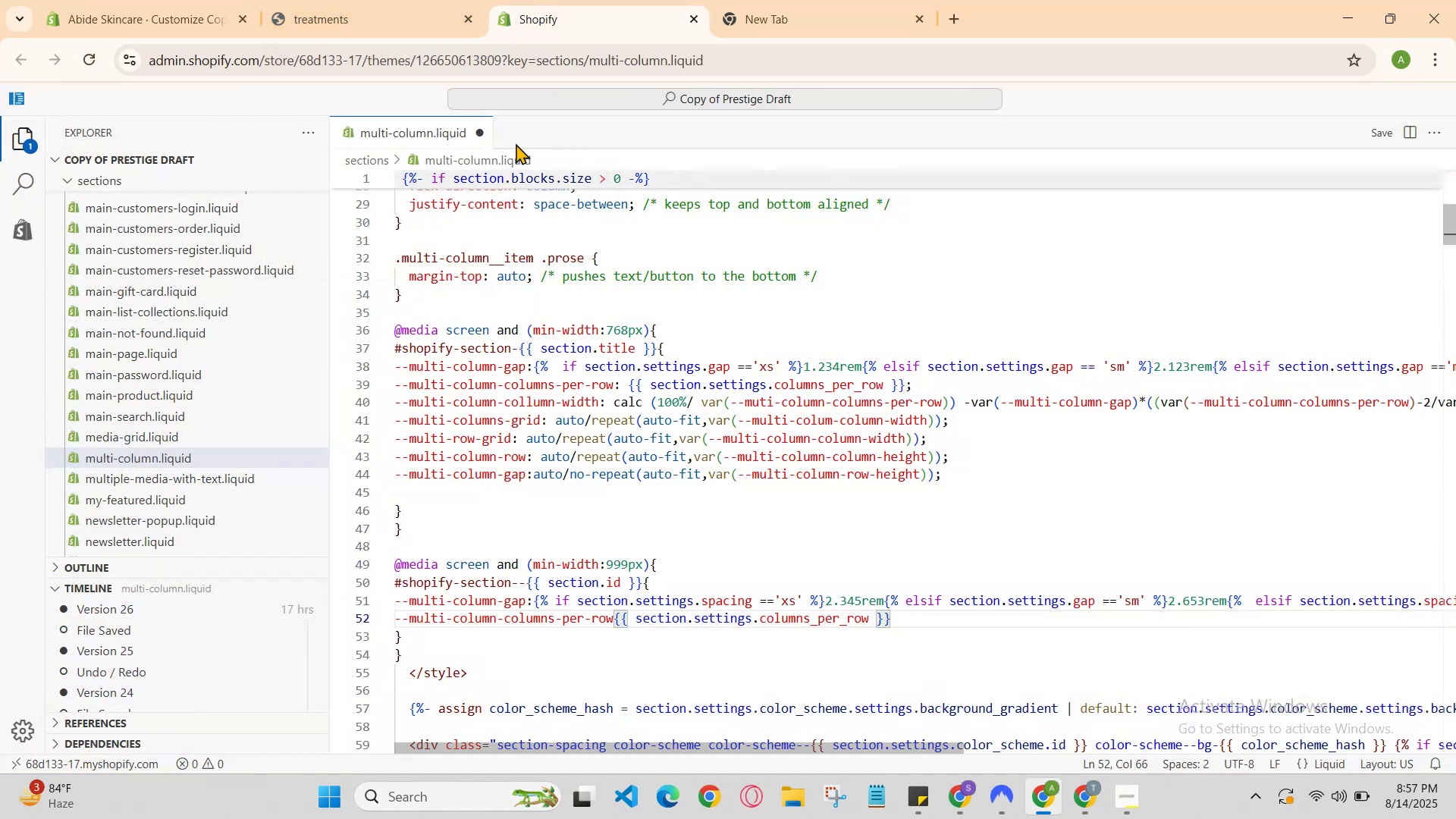 
hold_key(key=S, duration=0.4)
 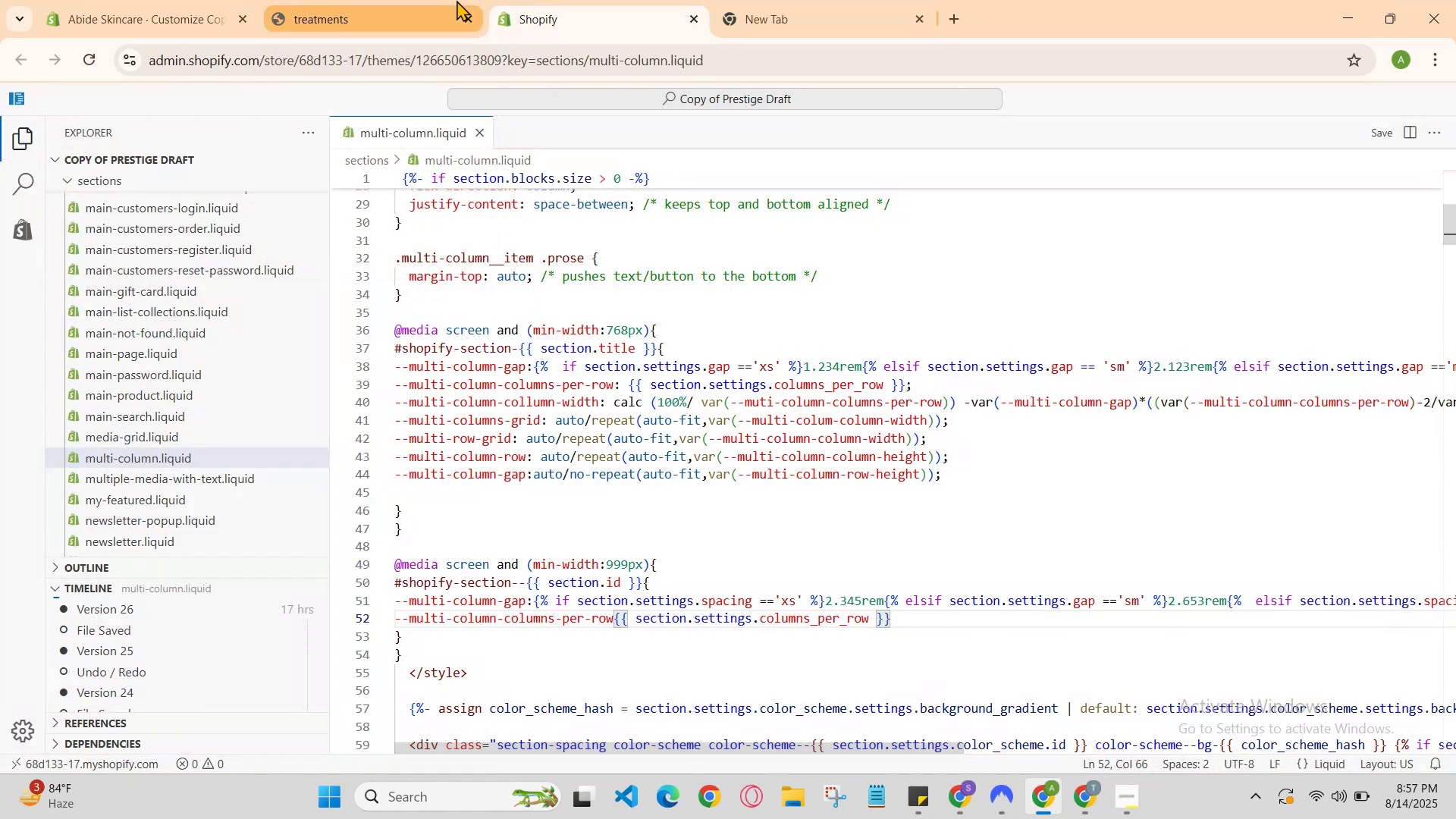 
left_click([457, 0])
 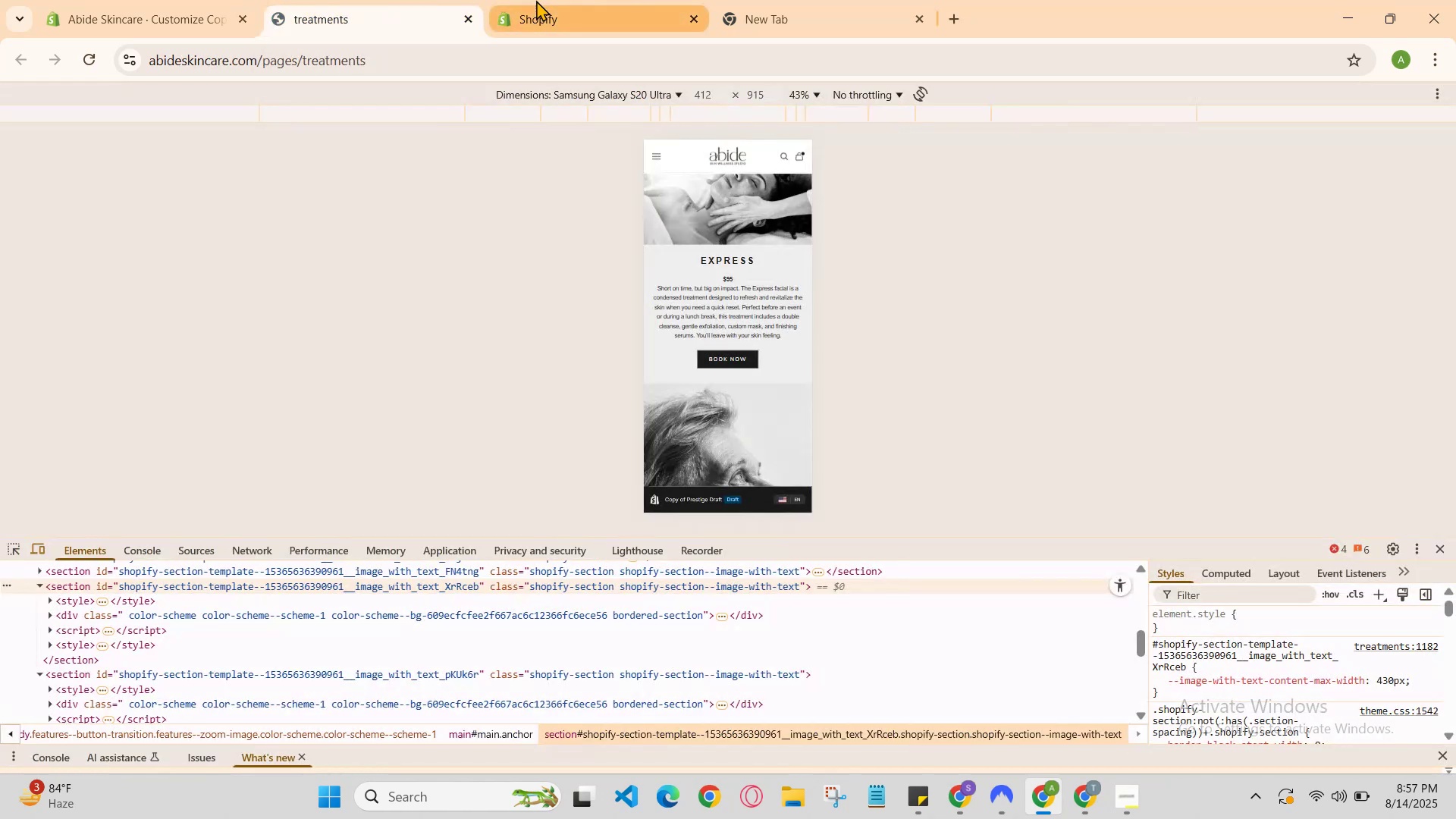 
left_click([536, 0])
 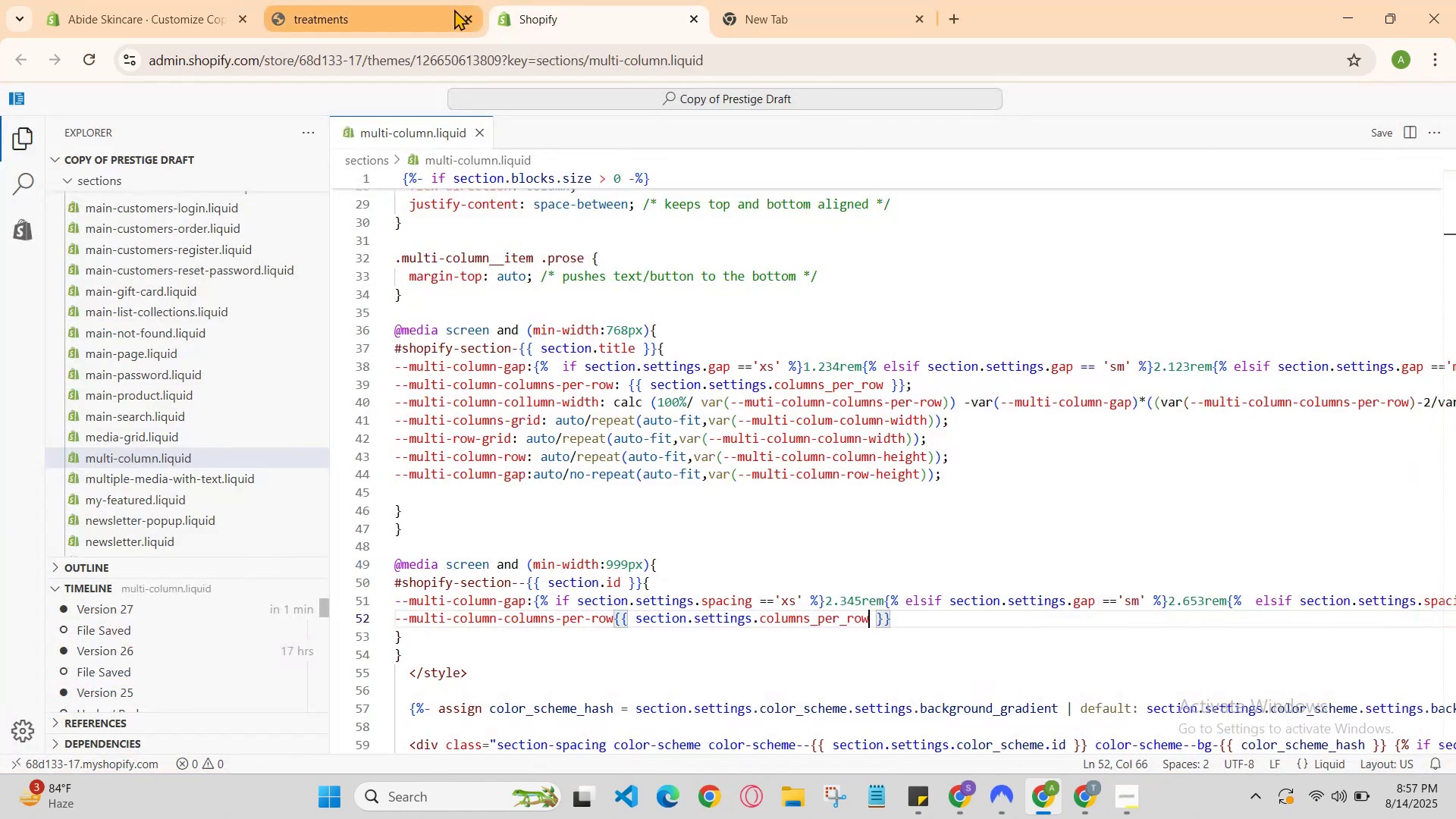 
left_click([453, 9])
 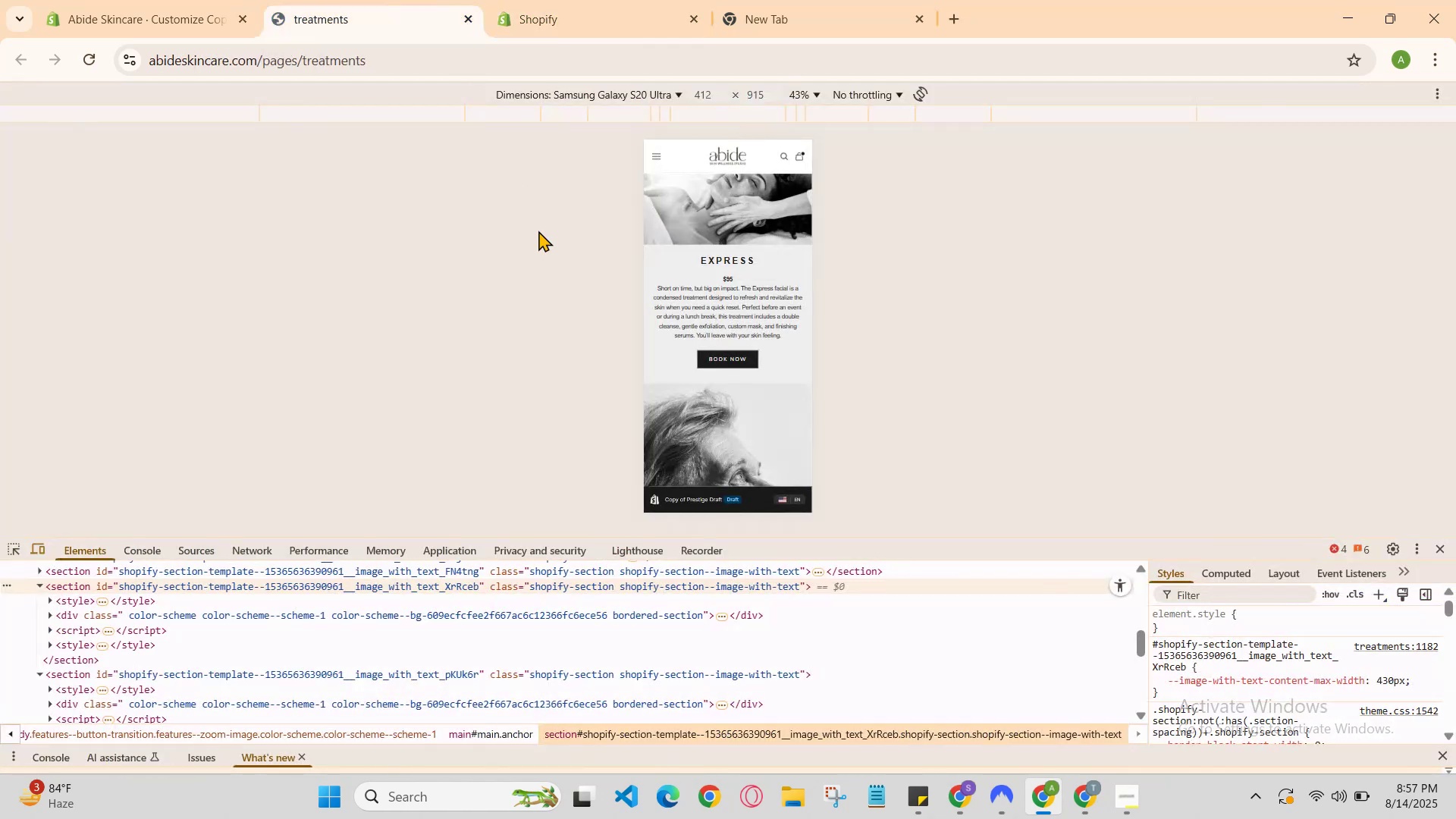 
scroll: coordinate [695, 376], scroll_direction: down, amount: 8.0
 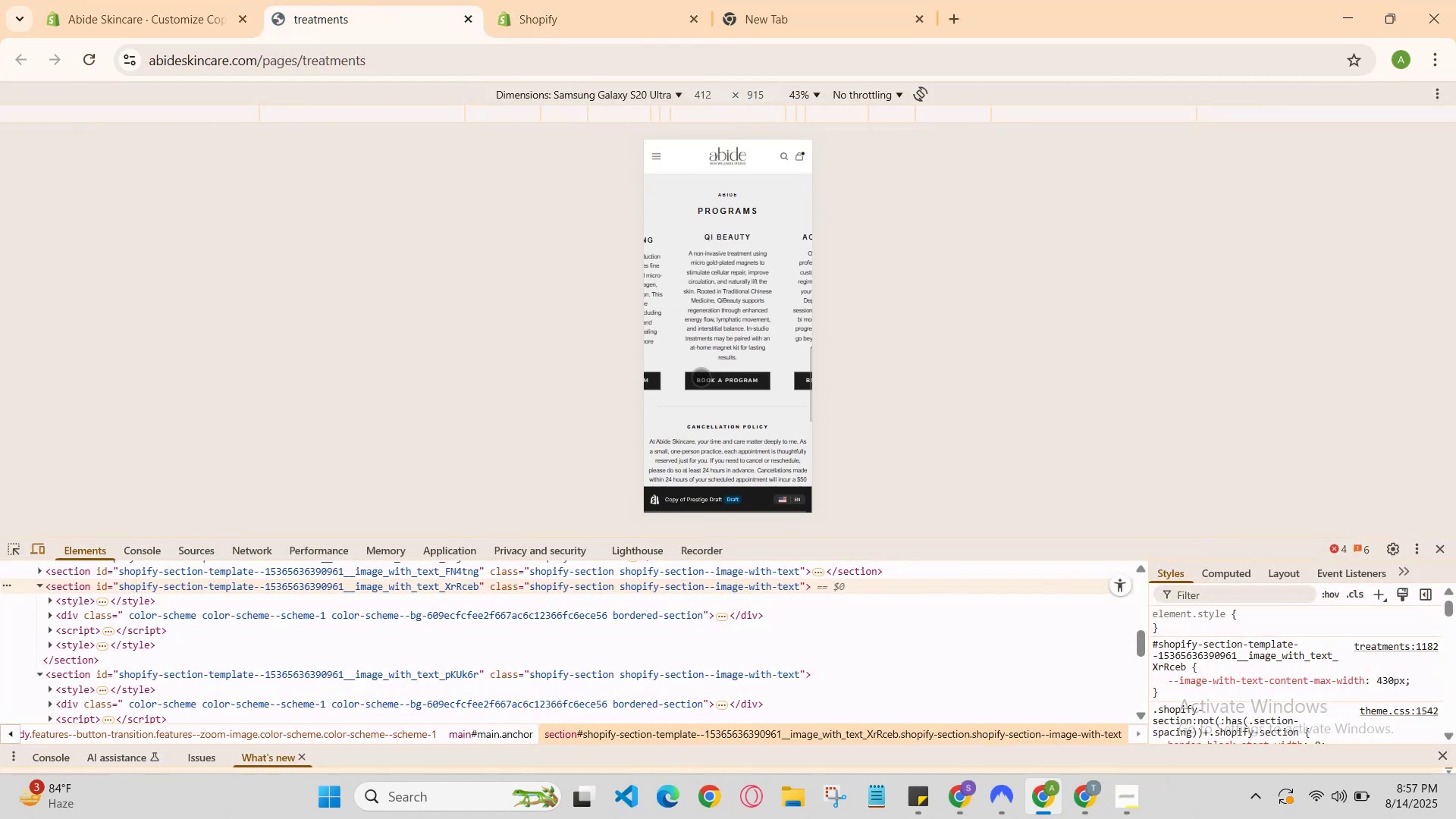 
left_click_drag(start_coordinate=[735, 334], to_coordinate=[650, 331])
 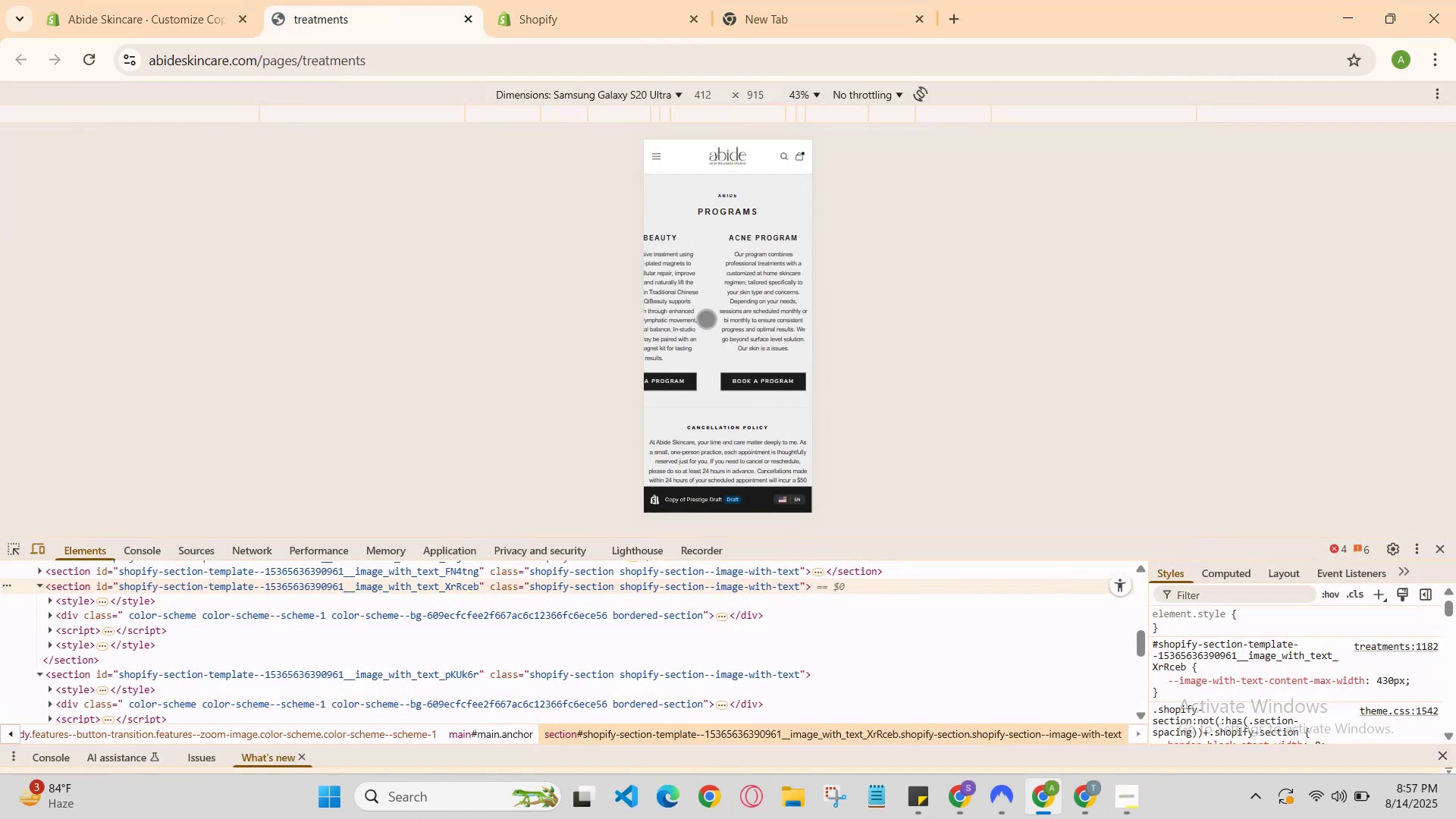 
left_click_drag(start_coordinate=[724, 314], to_coordinate=[670, 319])
 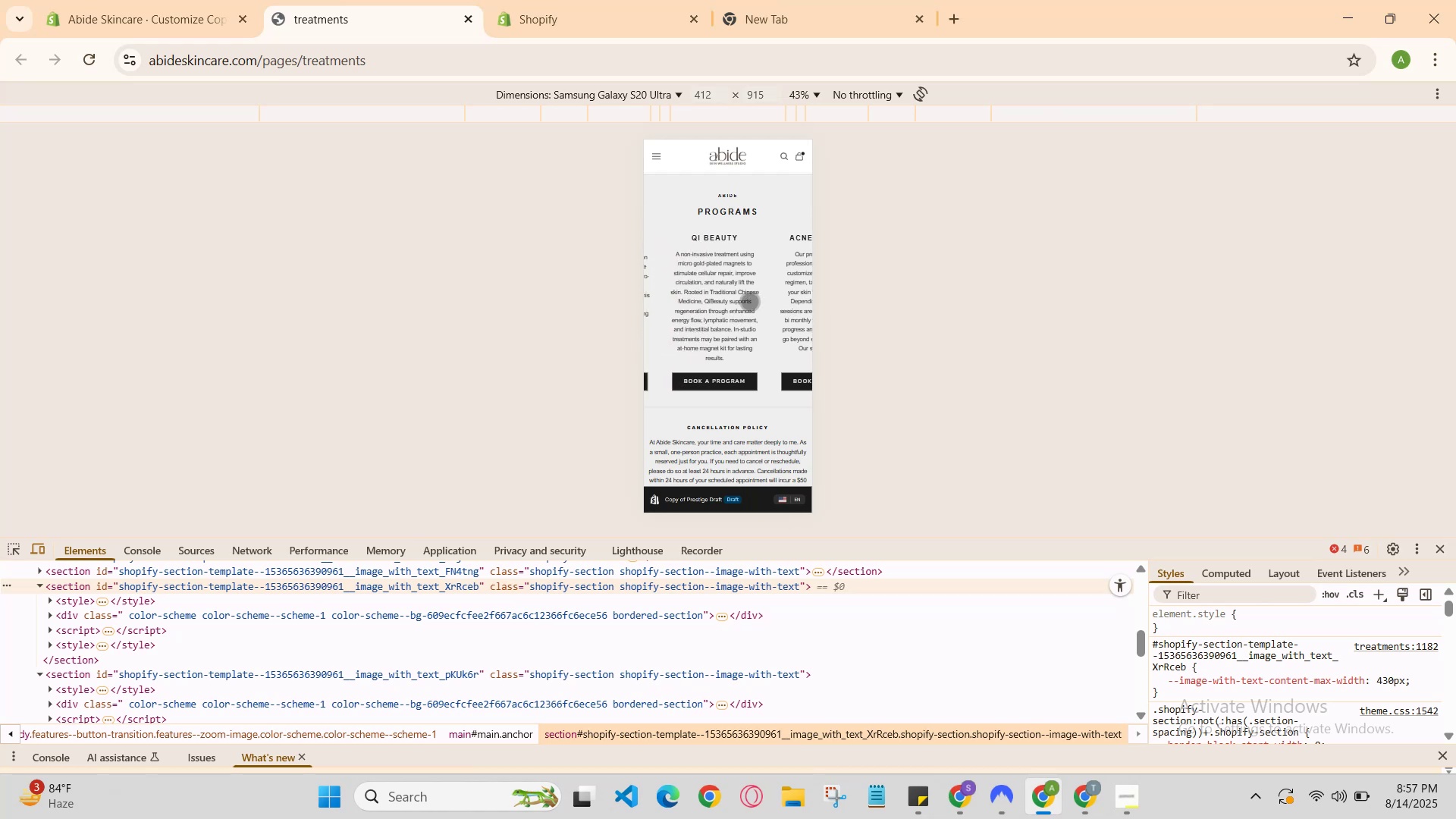 
left_click_drag(start_coordinate=[749, 301], to_coordinate=[799, 302])
 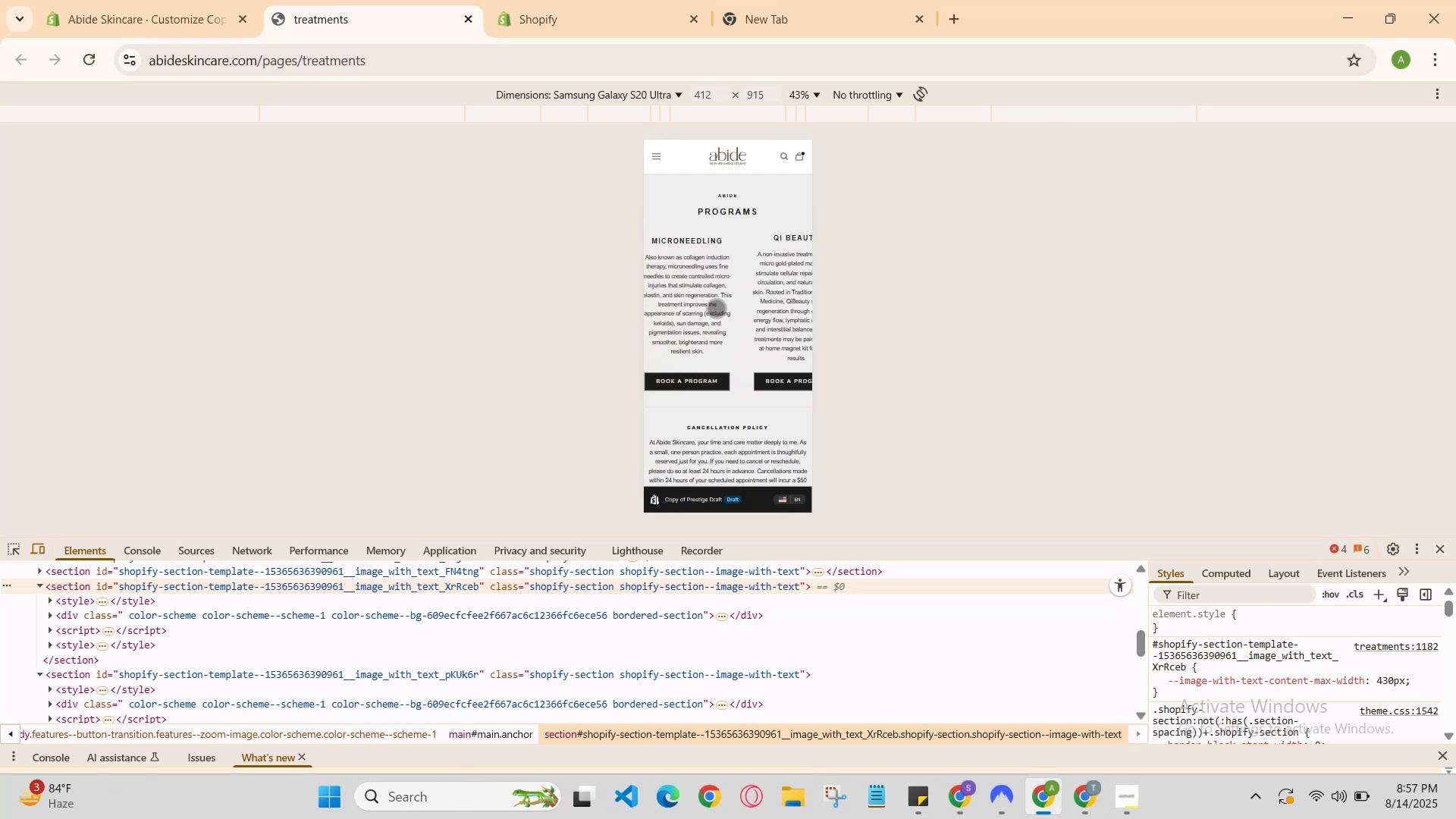 
left_click_drag(start_coordinate=[716, 308], to_coordinate=[775, 303])
 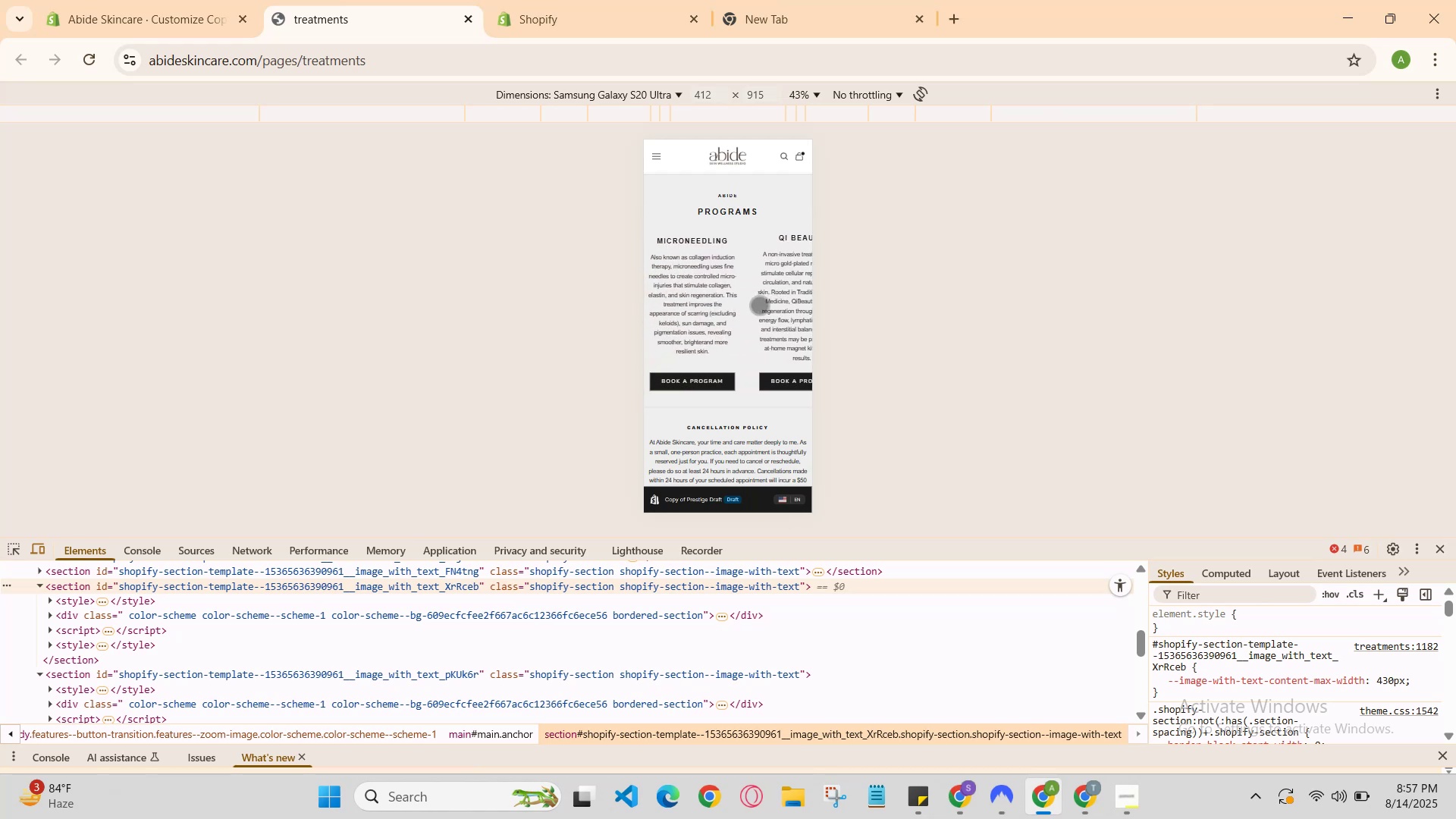 
scroll: coordinate [751, 309], scroll_direction: down, amount: 1.0
 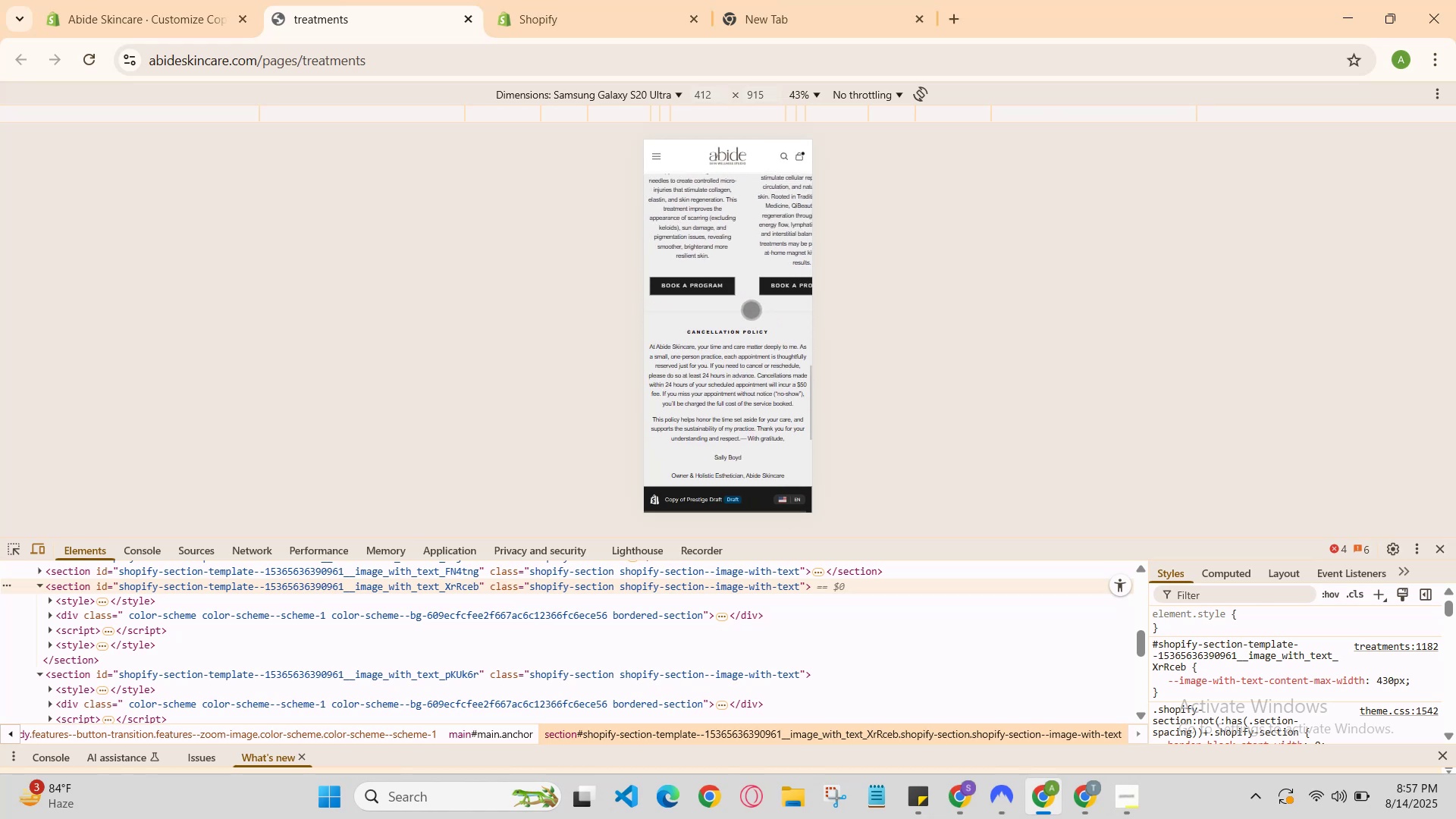 
key(Control+R)
 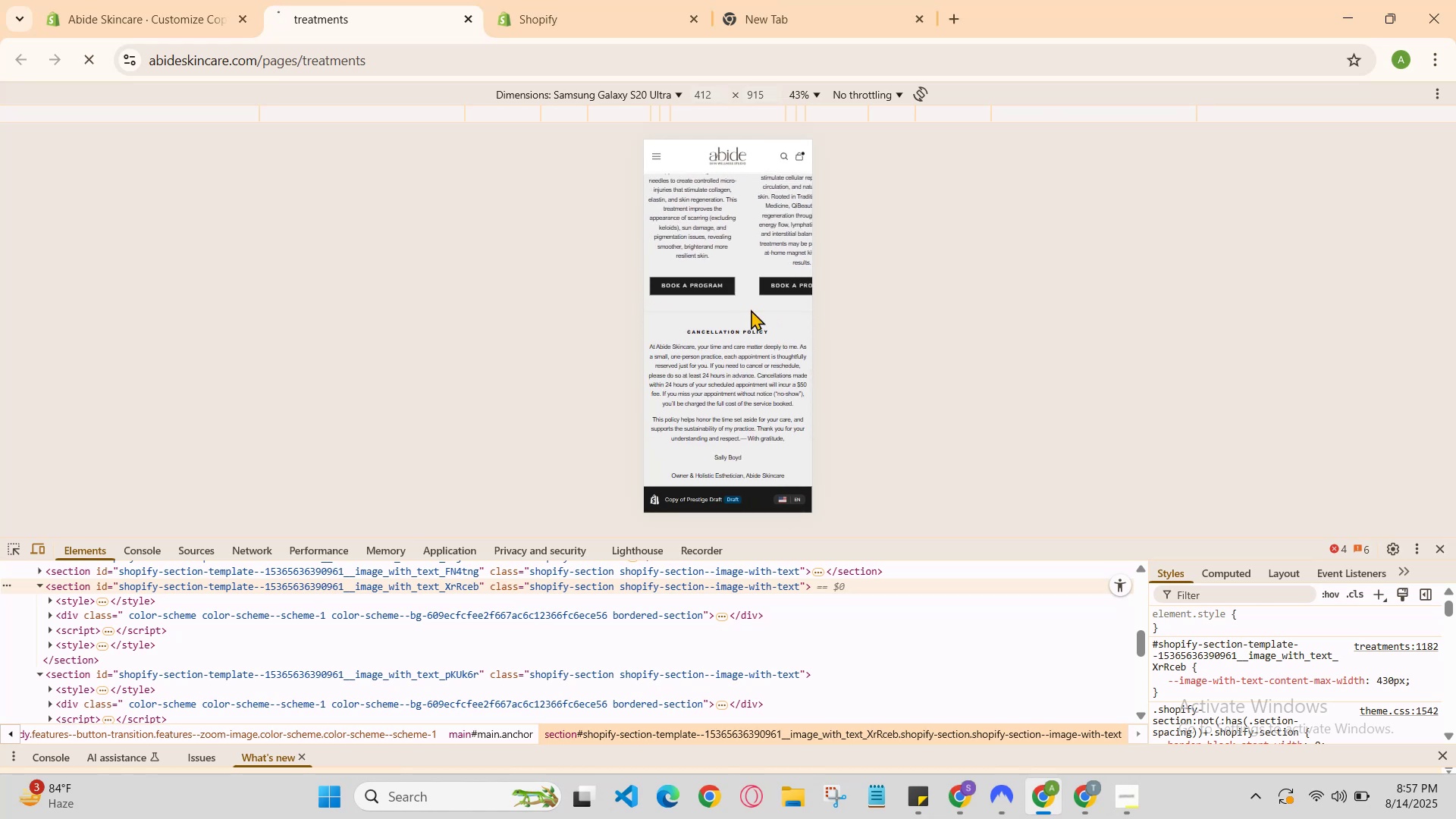 
key(Control+ControlLeft)
 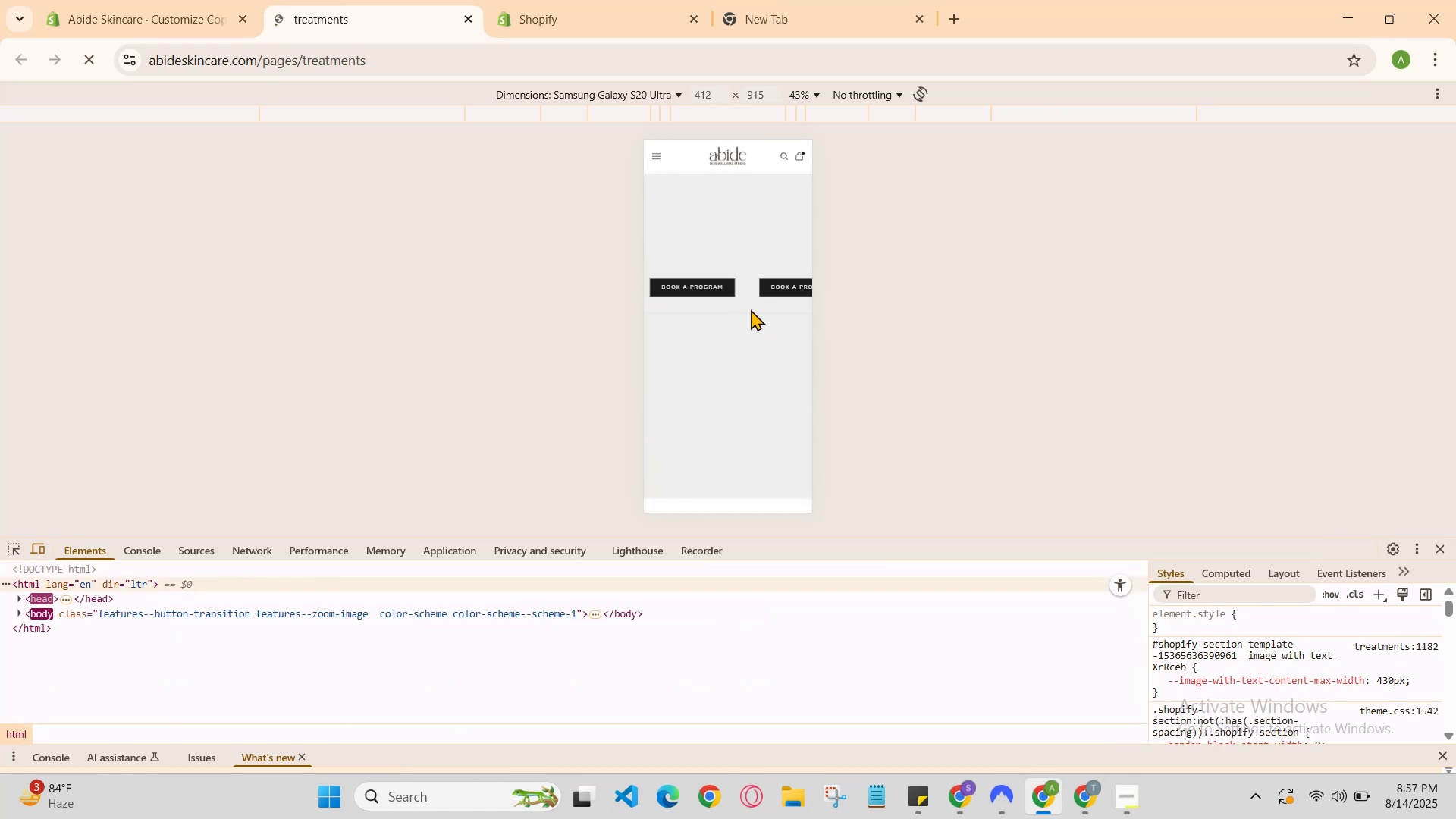 
scroll: coordinate [751, 309], scroll_direction: up, amount: 1.0
 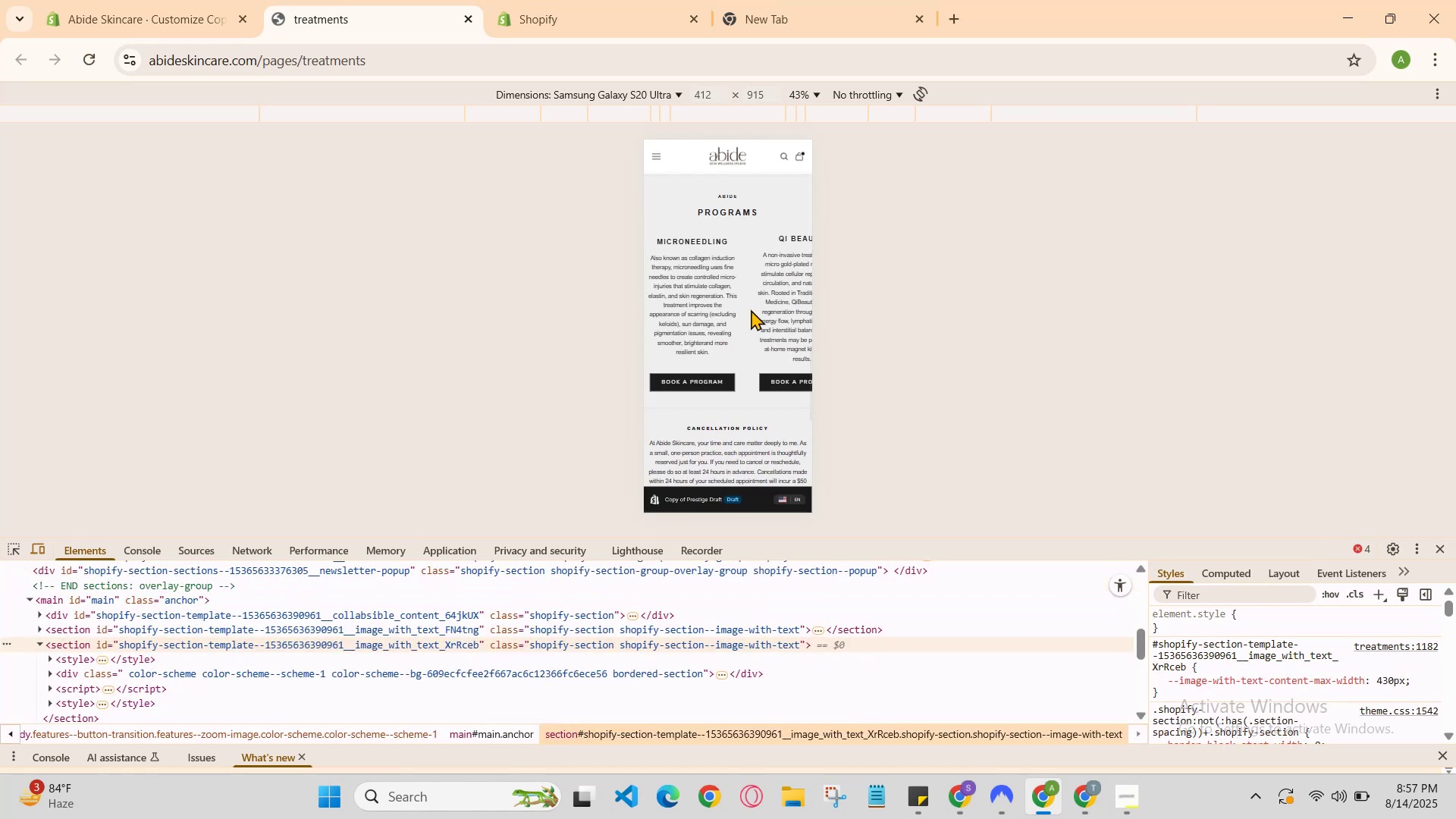 
left_click_drag(start_coordinate=[761, 306], to_coordinate=[633, 306])
 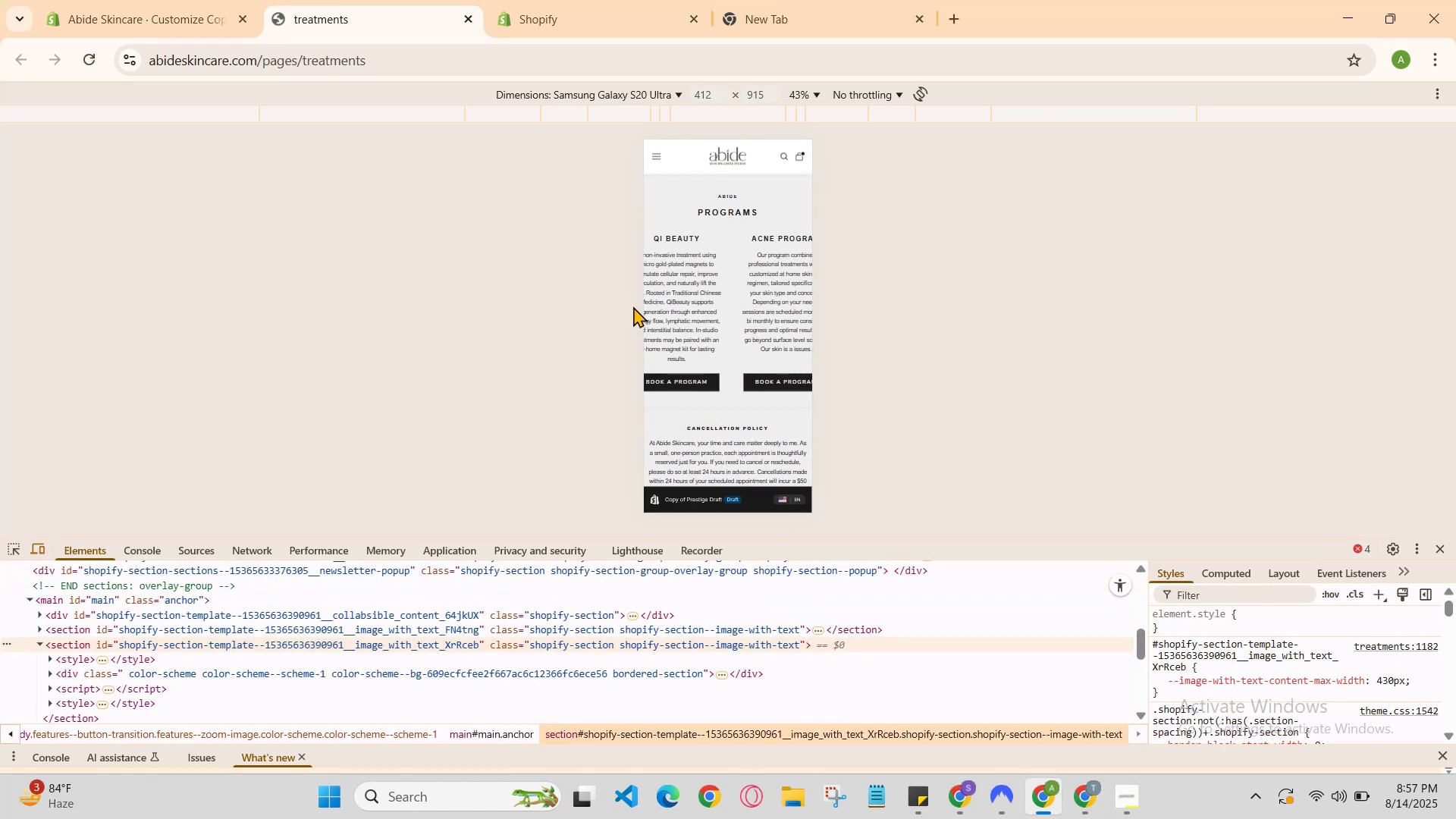 
scroll: coordinate [709, 347], scroll_direction: up, amount: 9.0
 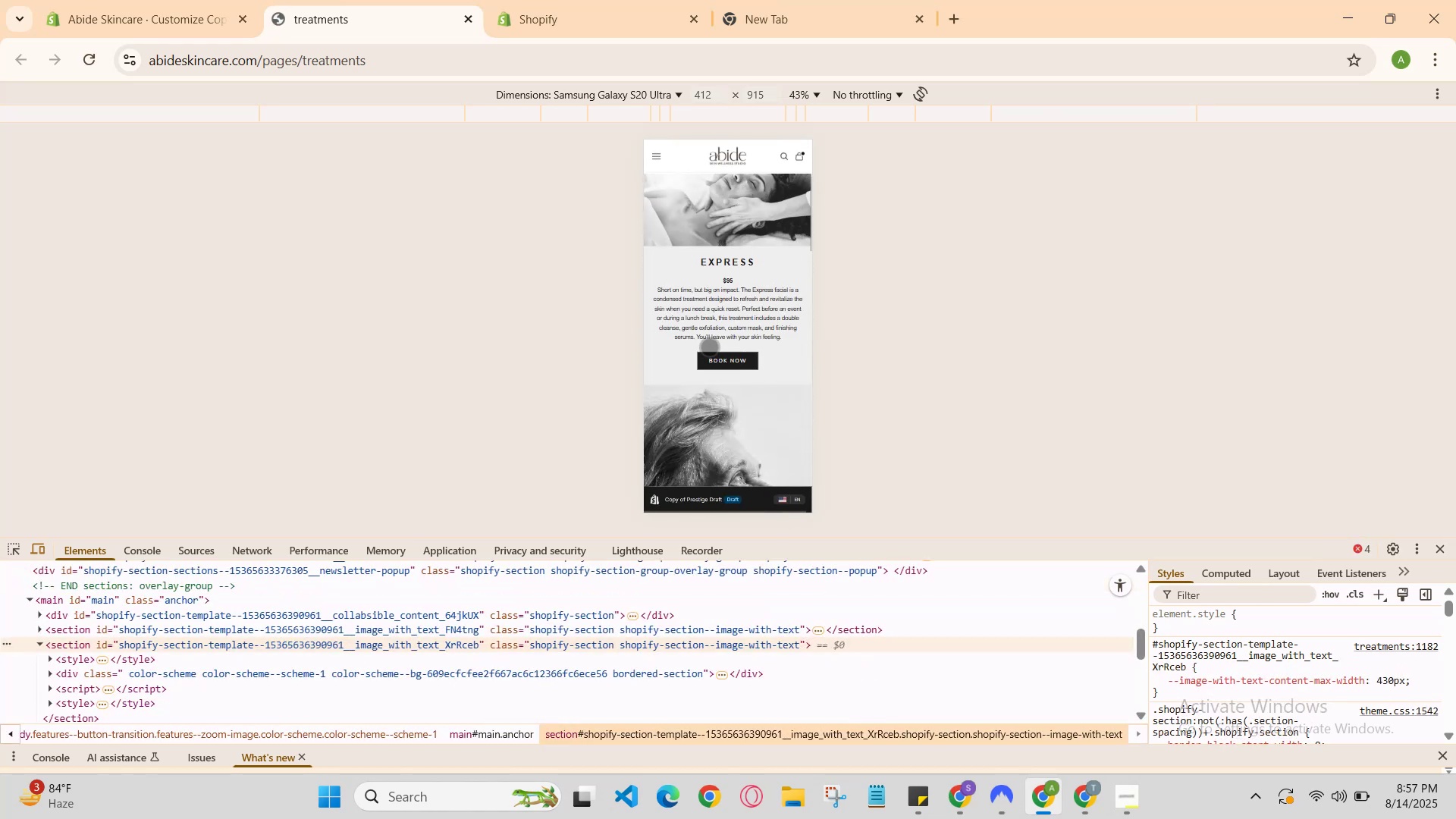 
scroll: coordinate [709, 350], scroll_direction: down, amount: 9.0
 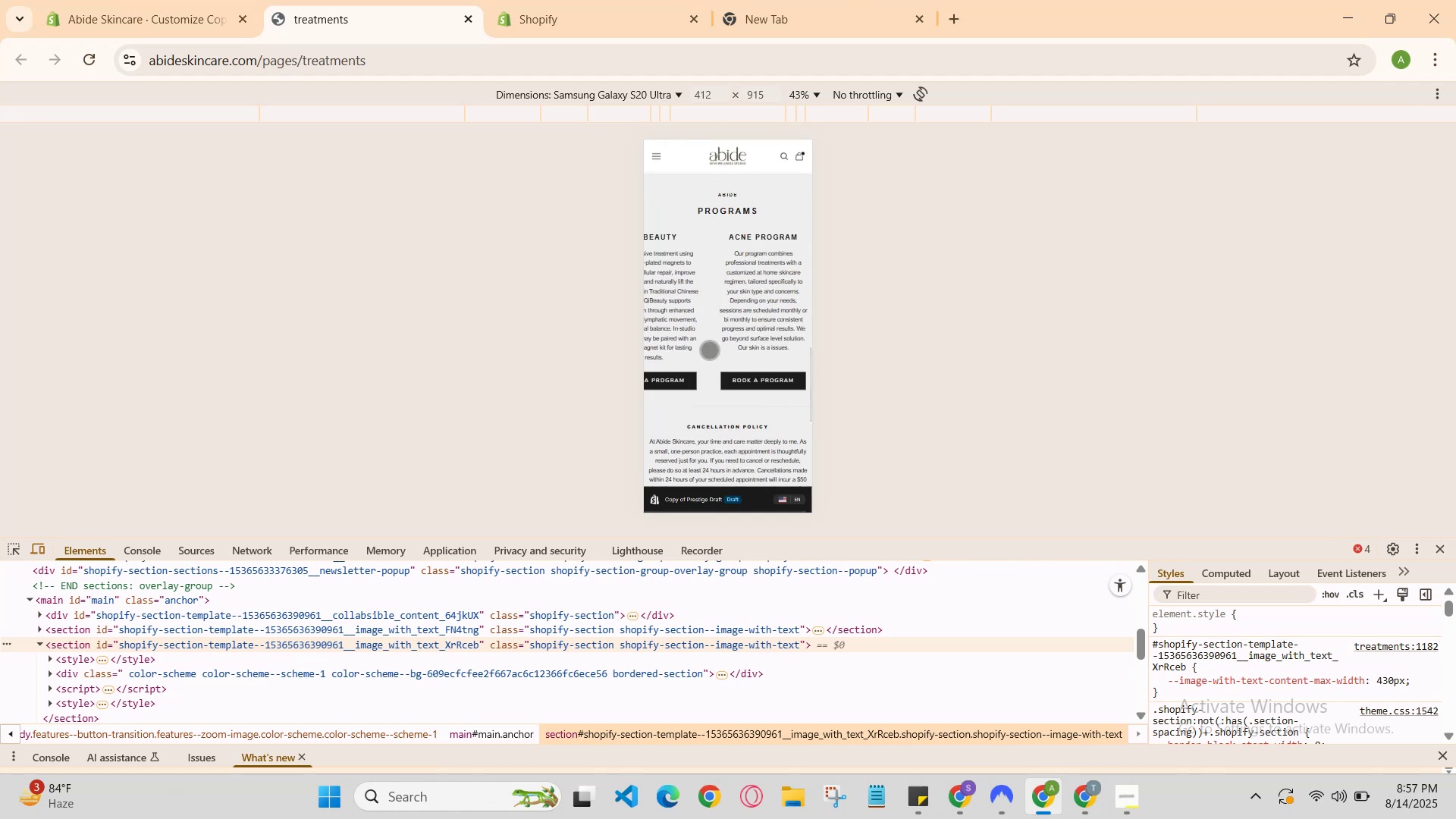 
left_click_drag(start_coordinate=[732, 336], to_coordinate=[640, 353])
 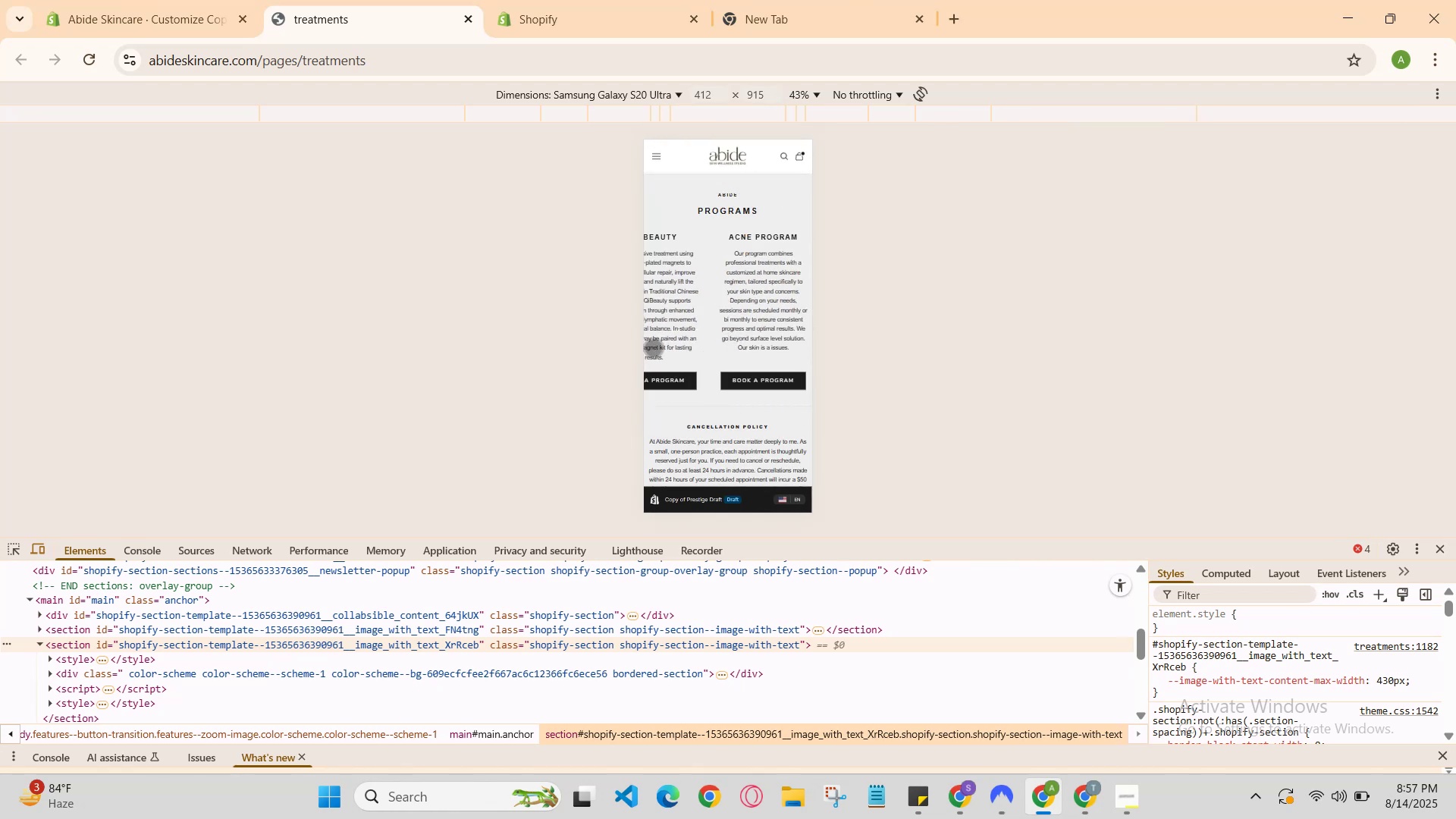 
left_click_drag(start_coordinate=[659, 345], to_coordinate=[778, 325])
 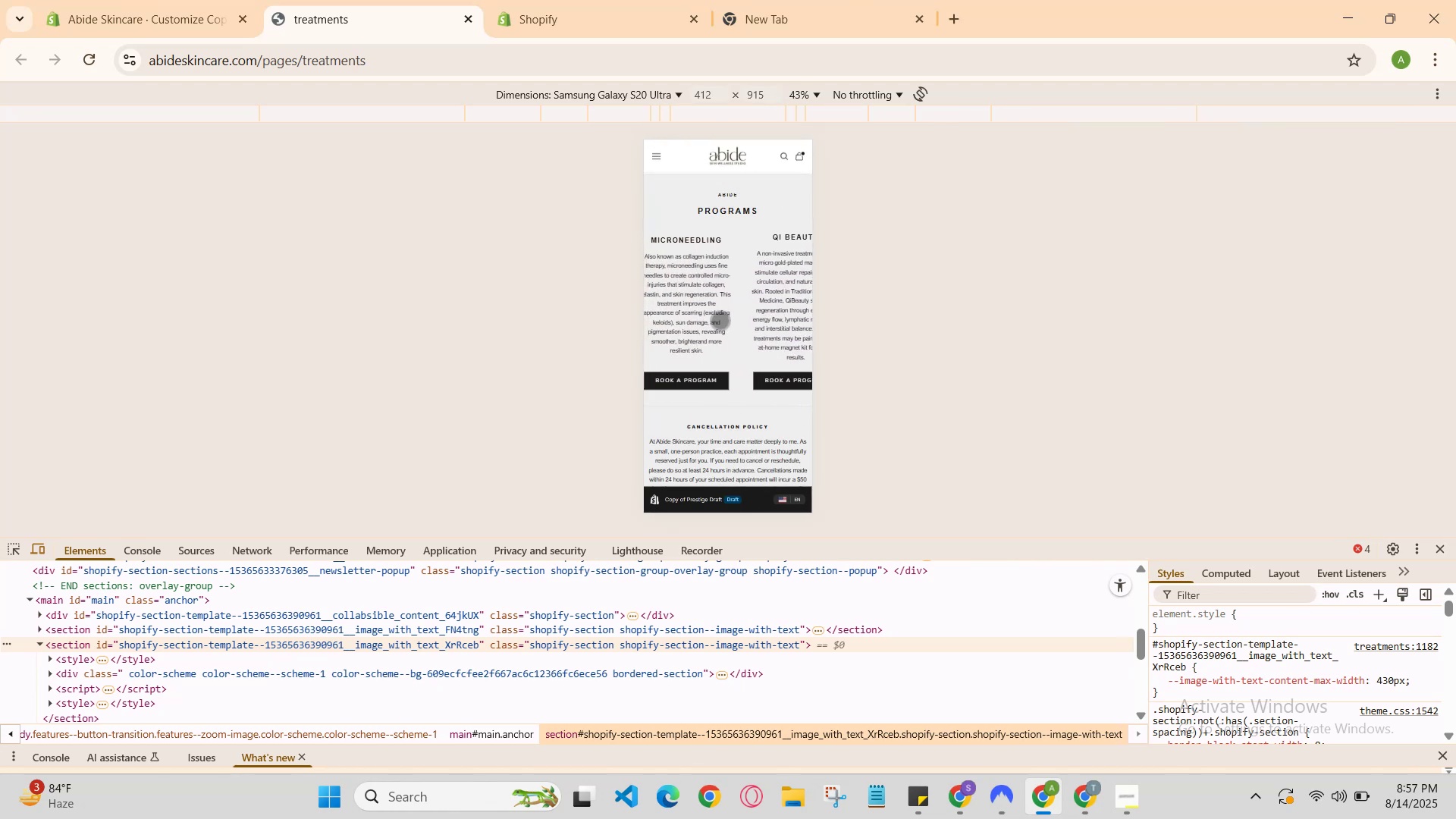 
left_click_drag(start_coordinate=[712, 320], to_coordinate=[775, 320])
 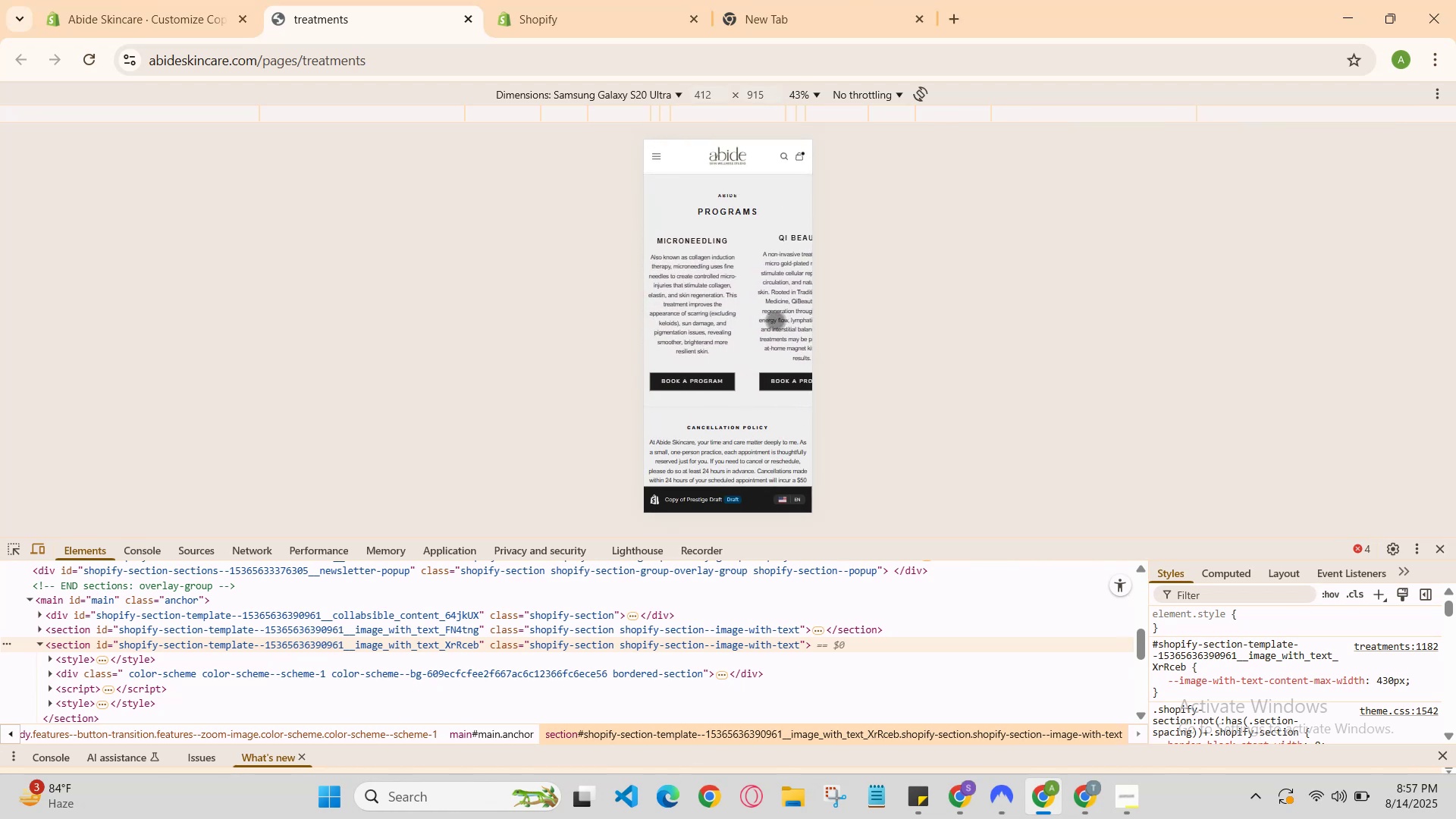 
left_click_drag(start_coordinate=[775, 320], to_coordinate=[670, 327])
 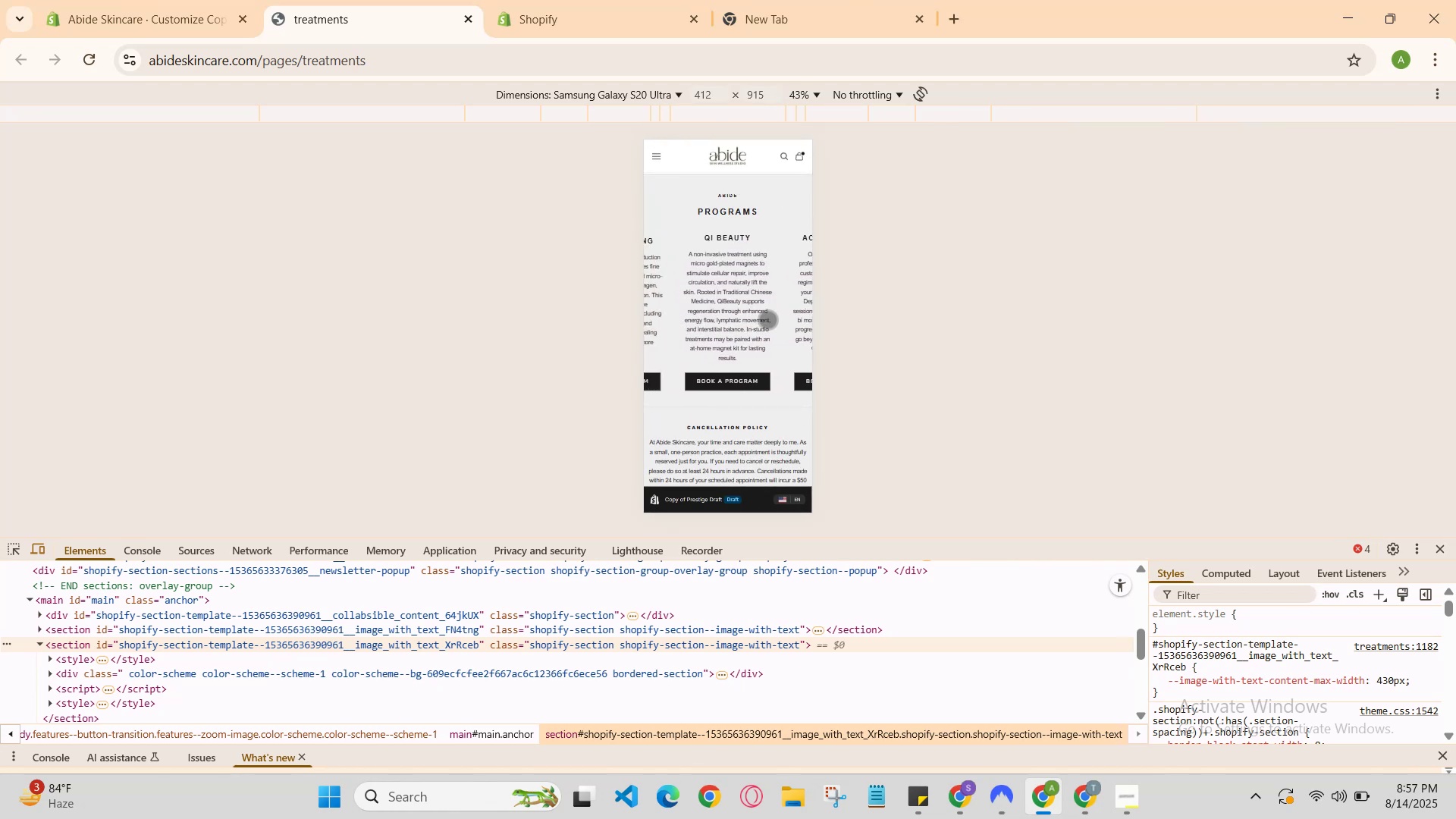 
left_click_drag(start_coordinate=[767, 319], to_coordinate=[647, 340])
 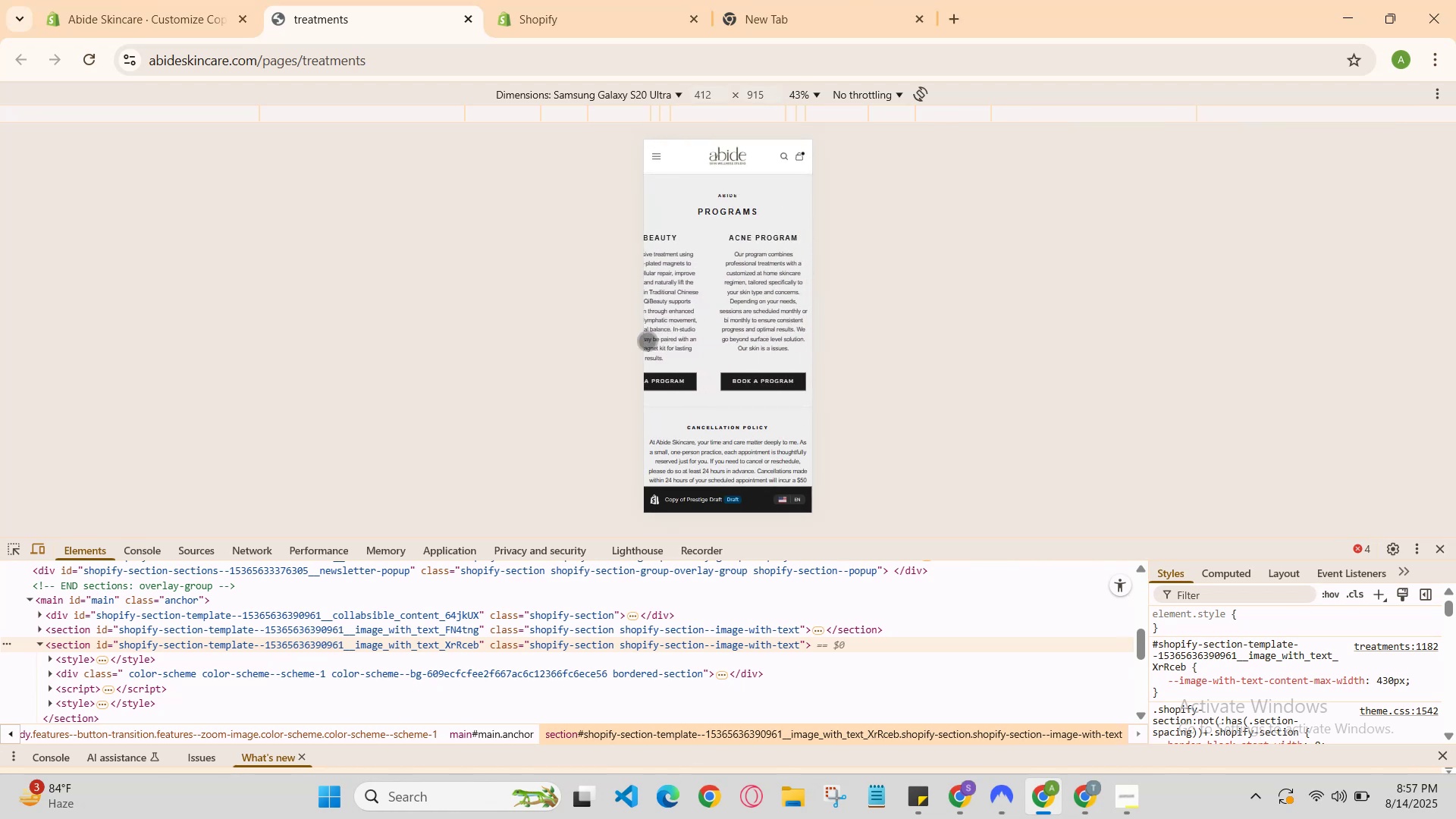 
left_click_drag(start_coordinate=[647, 340], to_coordinate=[868, 336])
 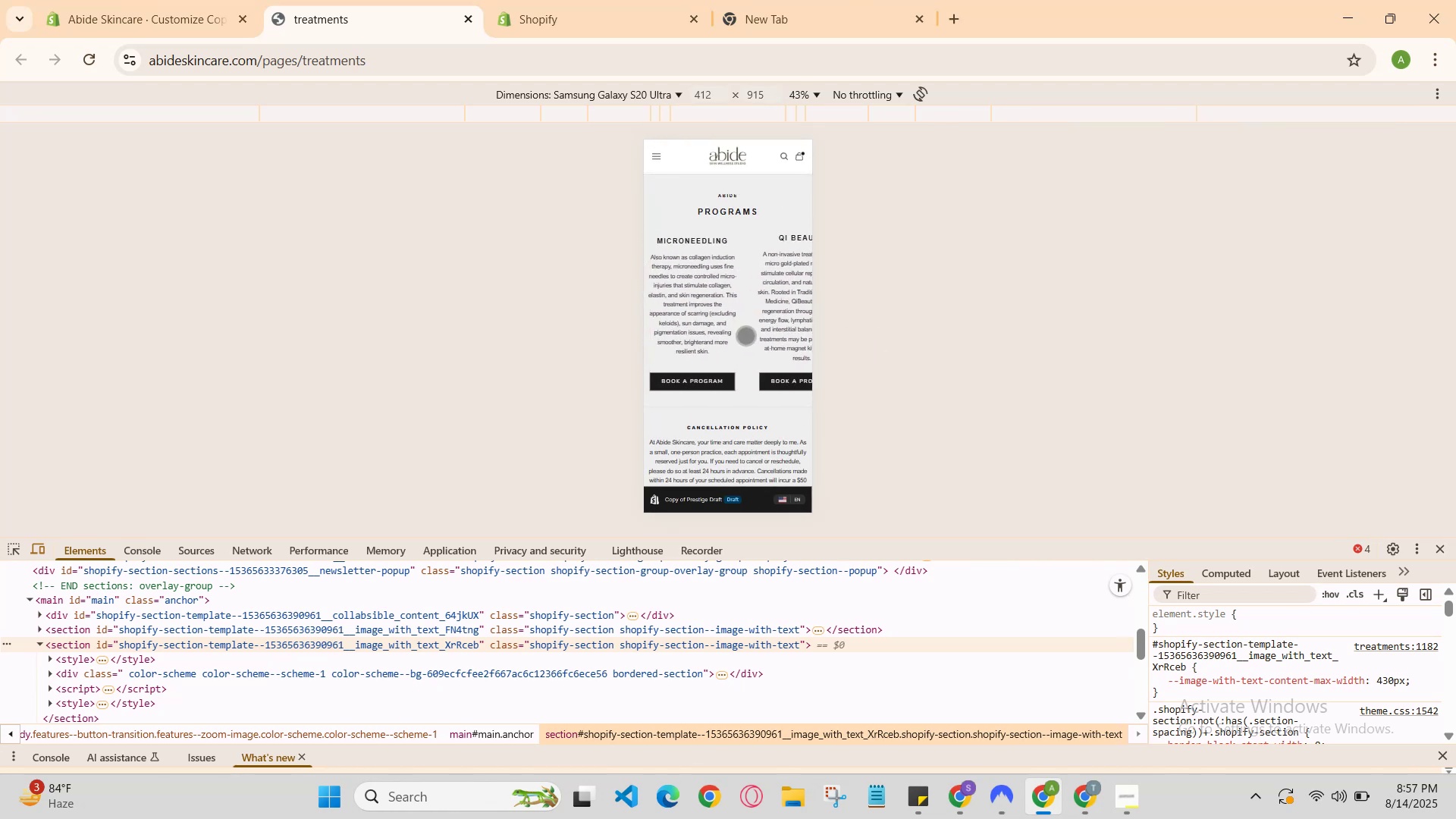 
left_click_drag(start_coordinate=[707, 335], to_coordinate=[827, 333])
 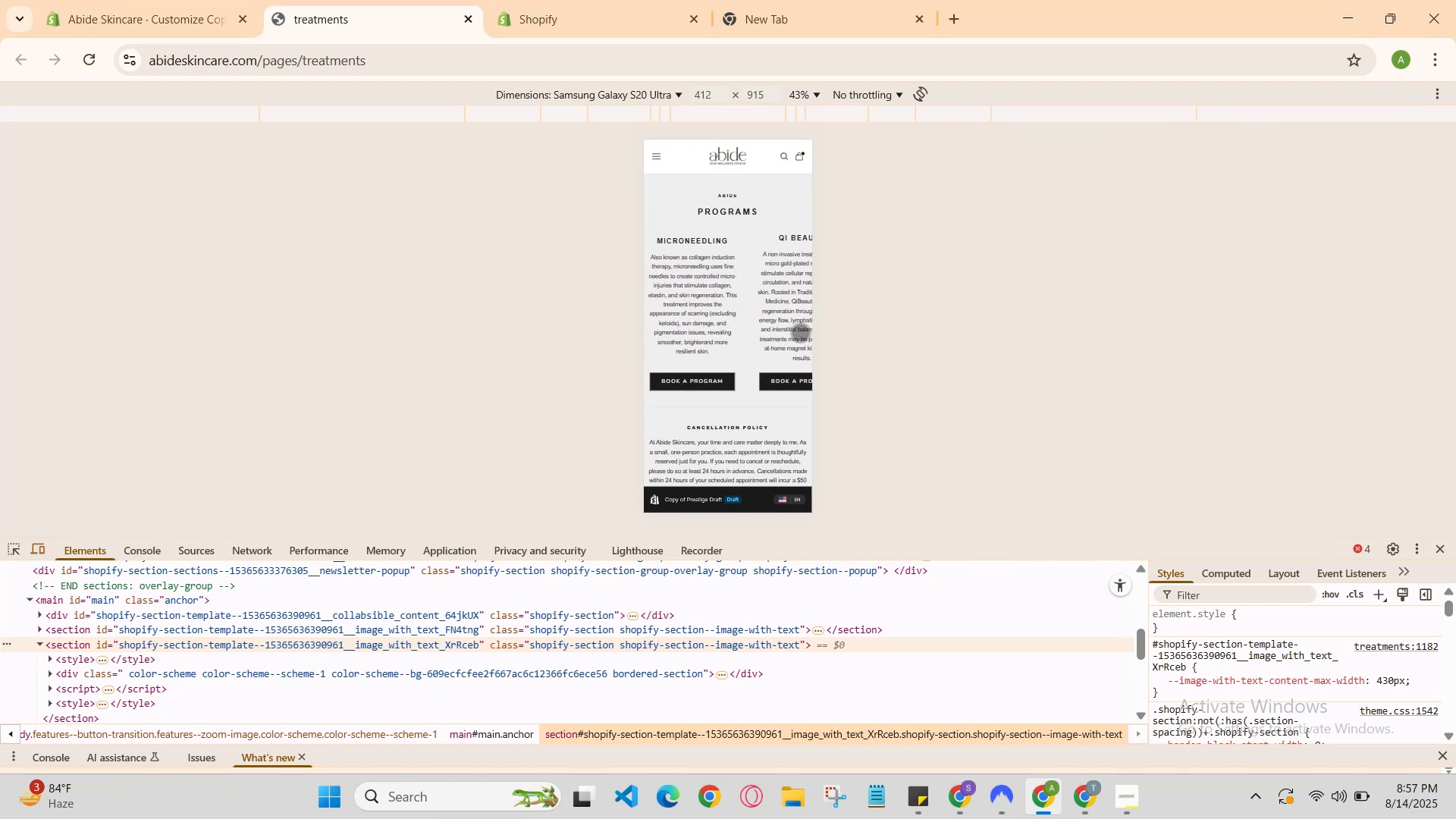 
scroll: coordinate [780, 337], scroll_direction: none, amount: 0.0
 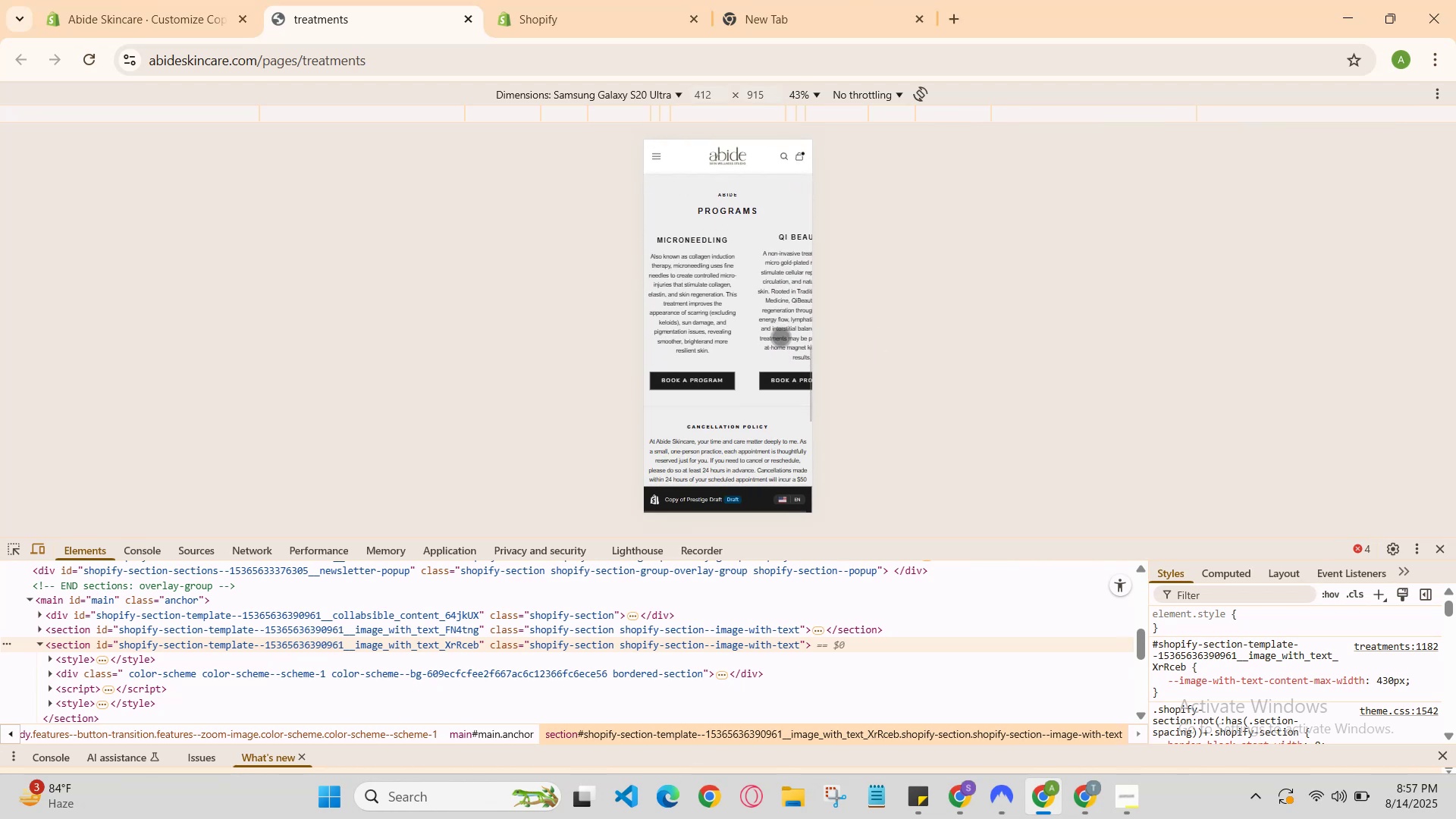 
scroll: coordinate [780, 337], scroll_direction: down, amount: 3.0
 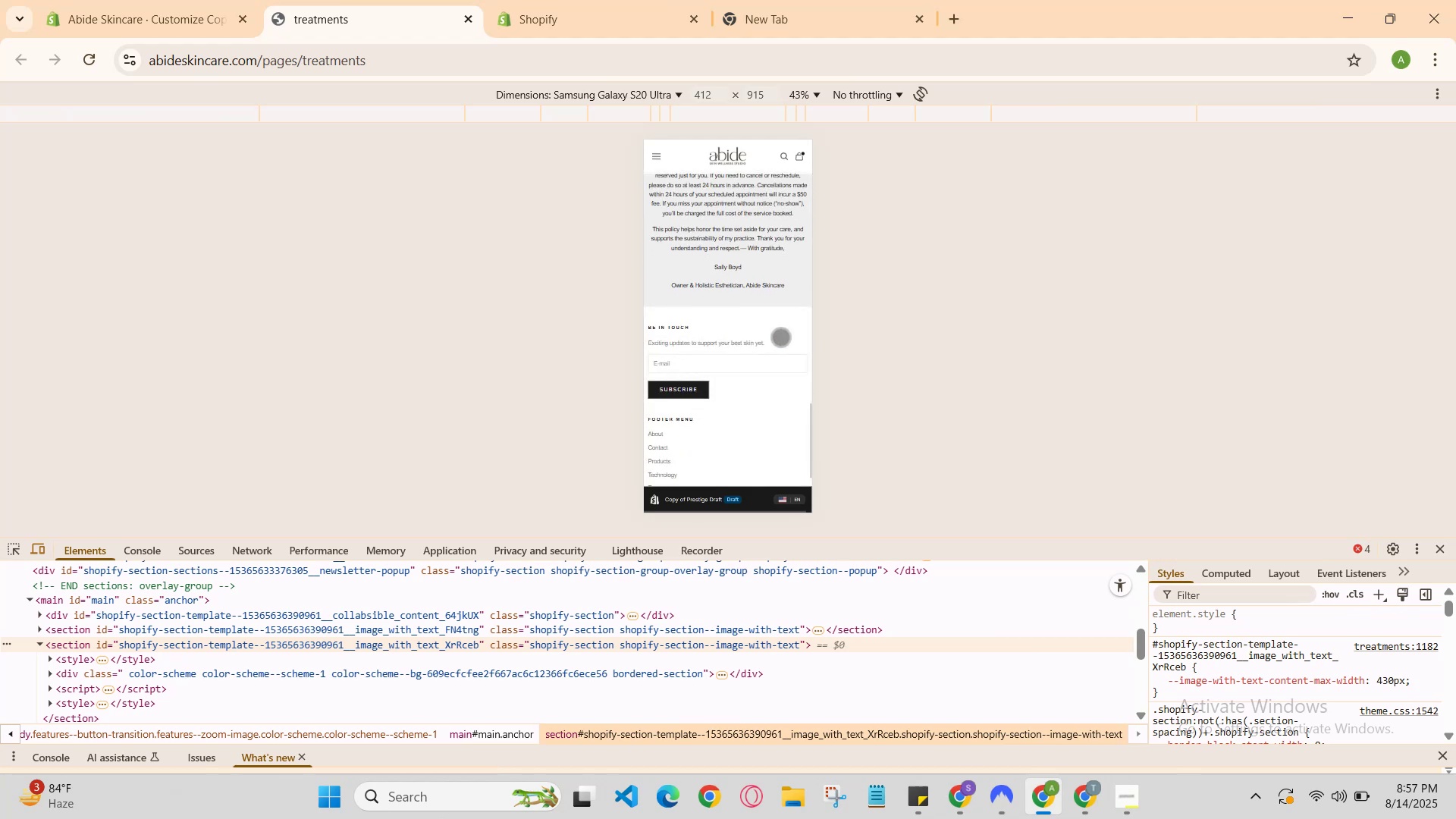 
scroll: coordinate [780, 337], scroll_direction: up, amount: 2.0
 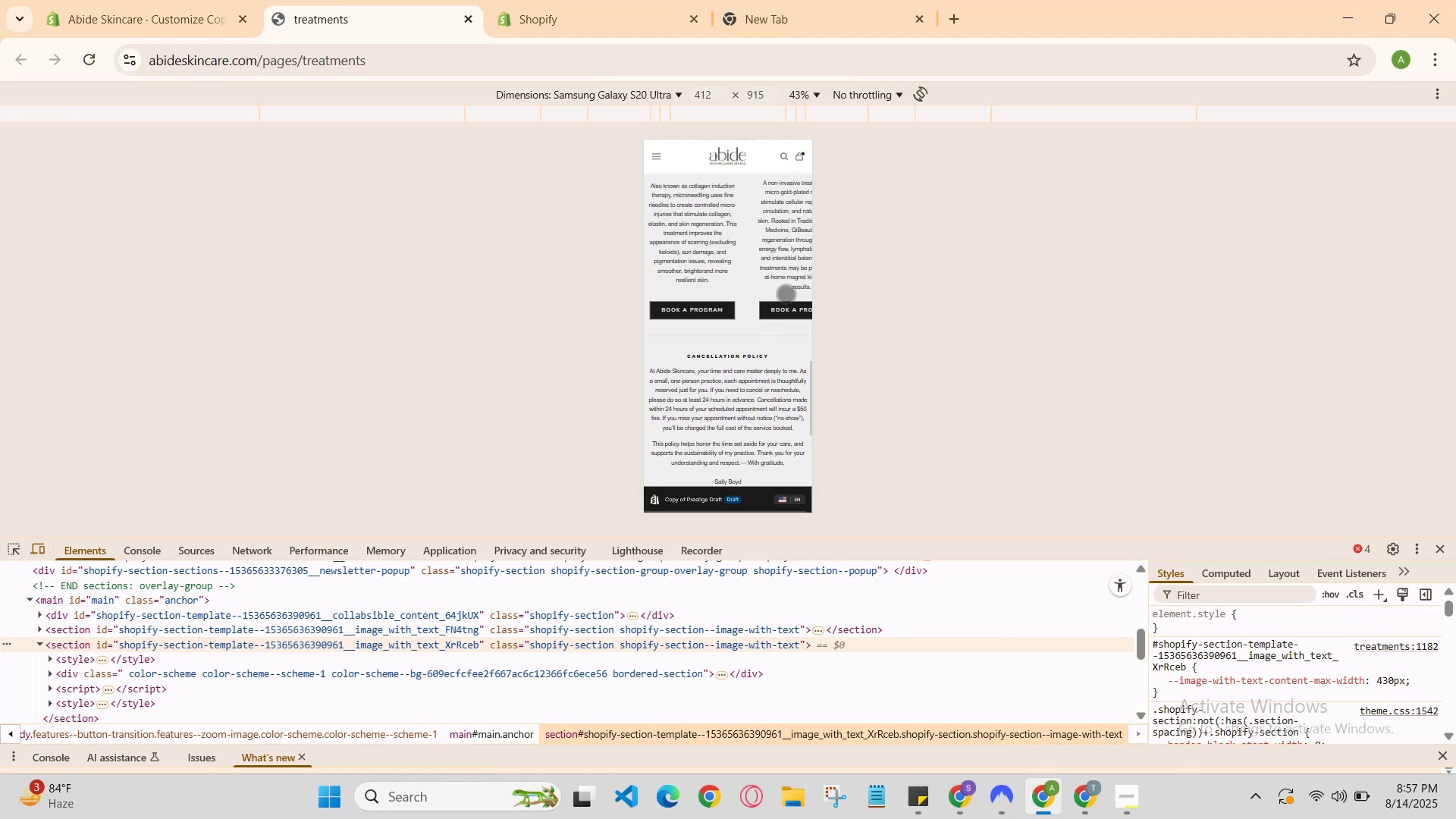 
left_click_drag(start_coordinate=[786, 284], to_coordinate=[715, 303])
 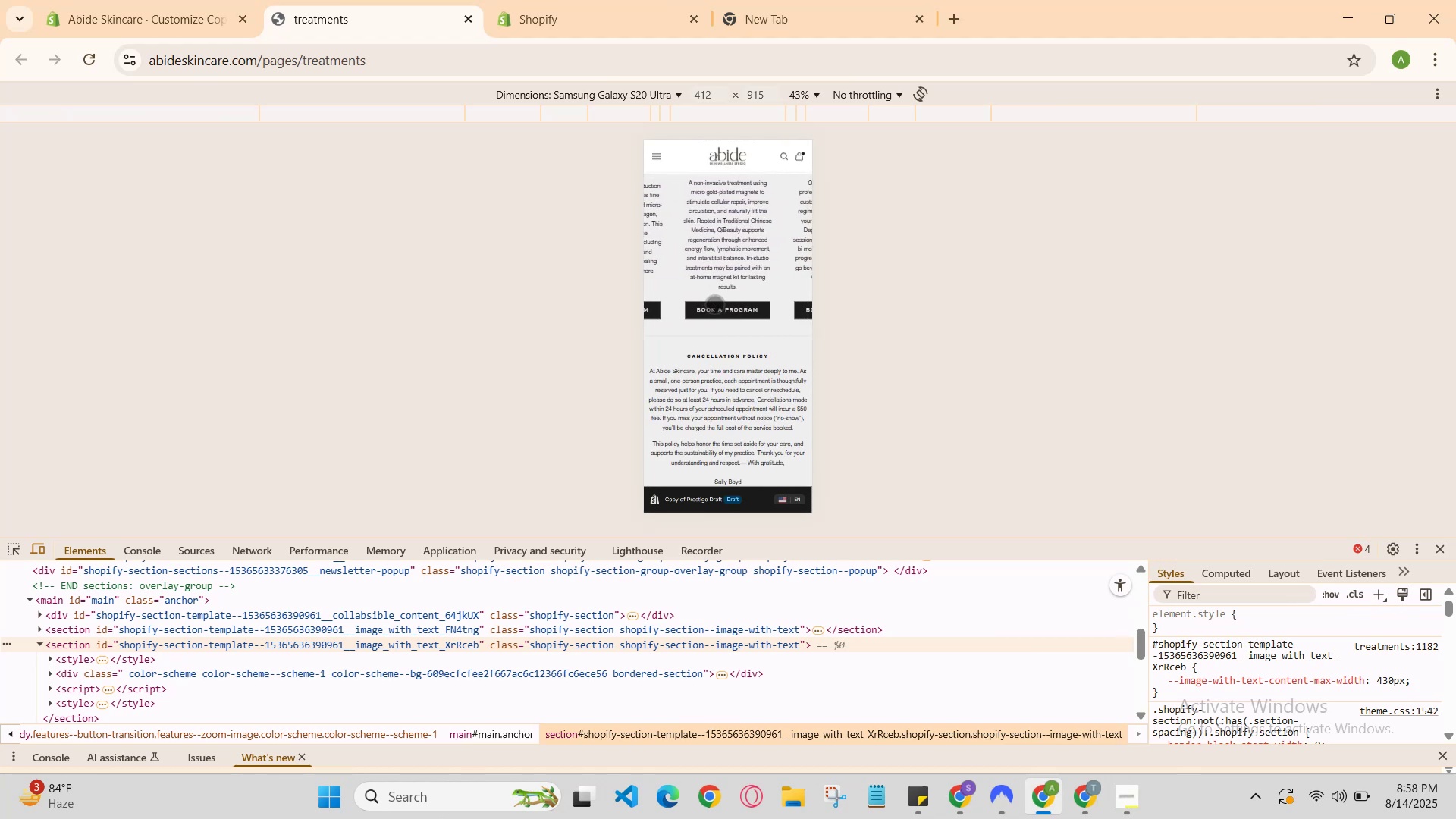 
scroll: coordinate [717, 317], scroll_direction: up, amount: 1.0
 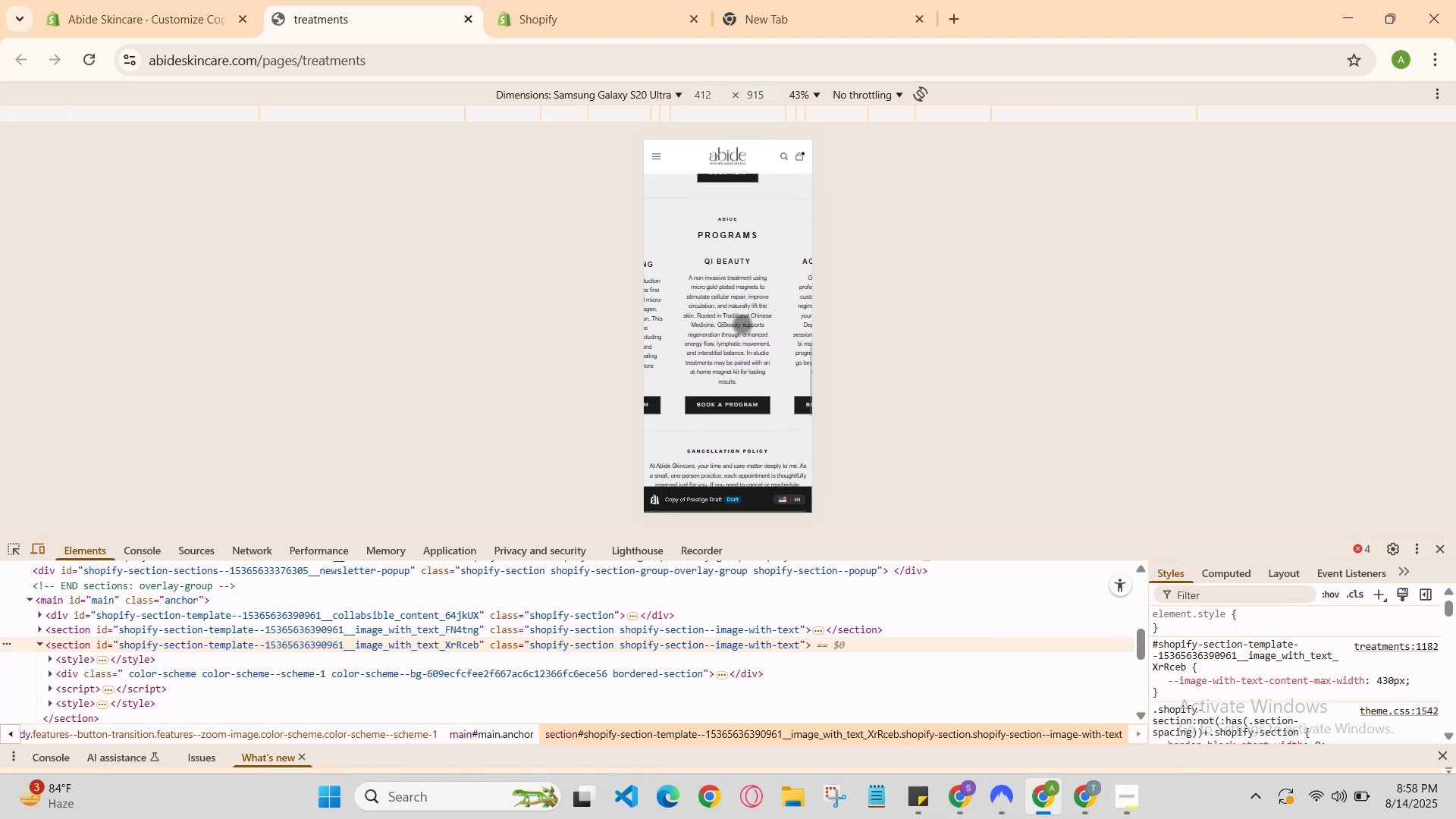 
left_click_drag(start_coordinate=[767, 324], to_coordinate=[623, 361])
 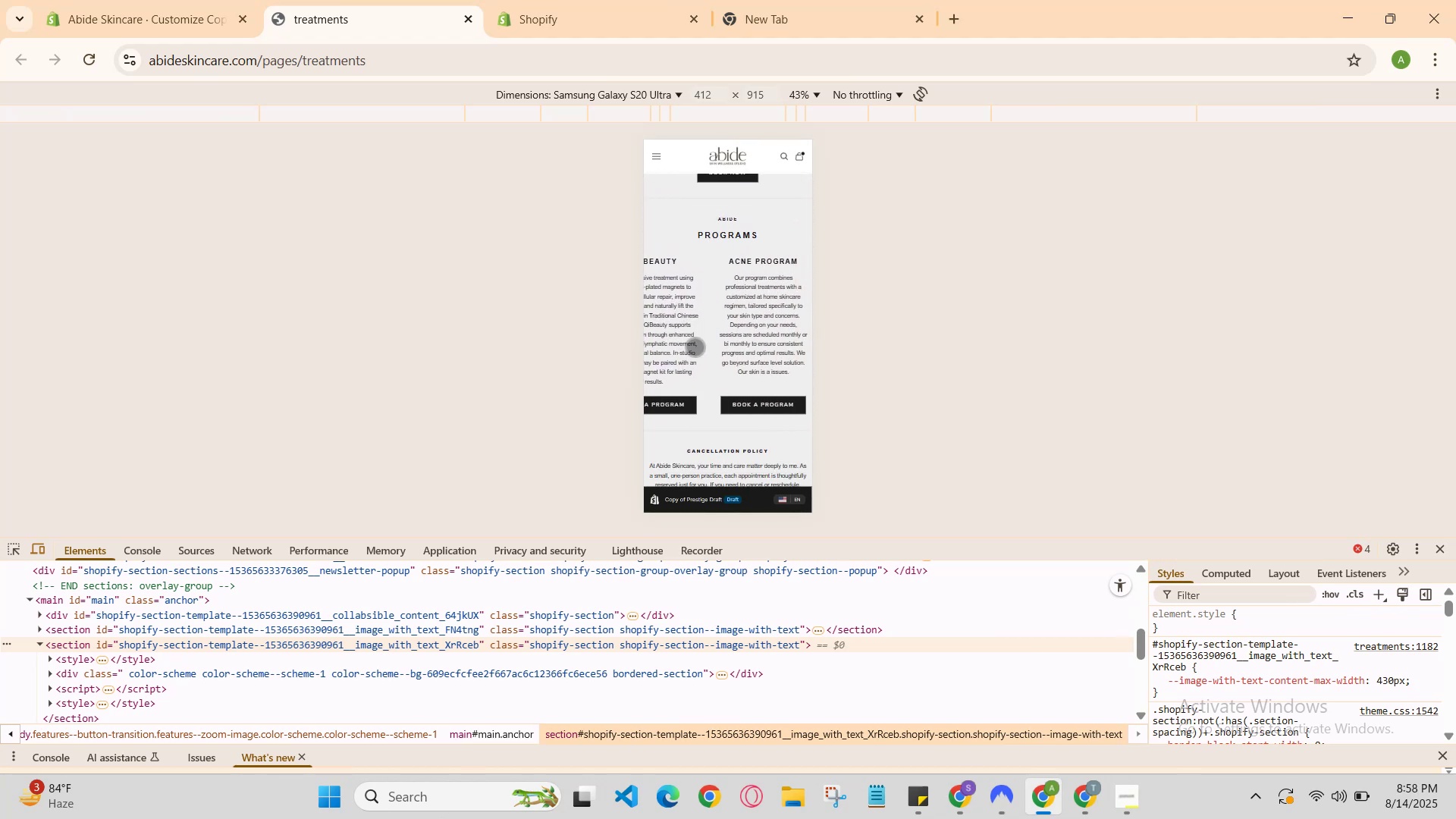 
scroll: coordinate [733, 337], scroll_direction: up, amount: 1.0
 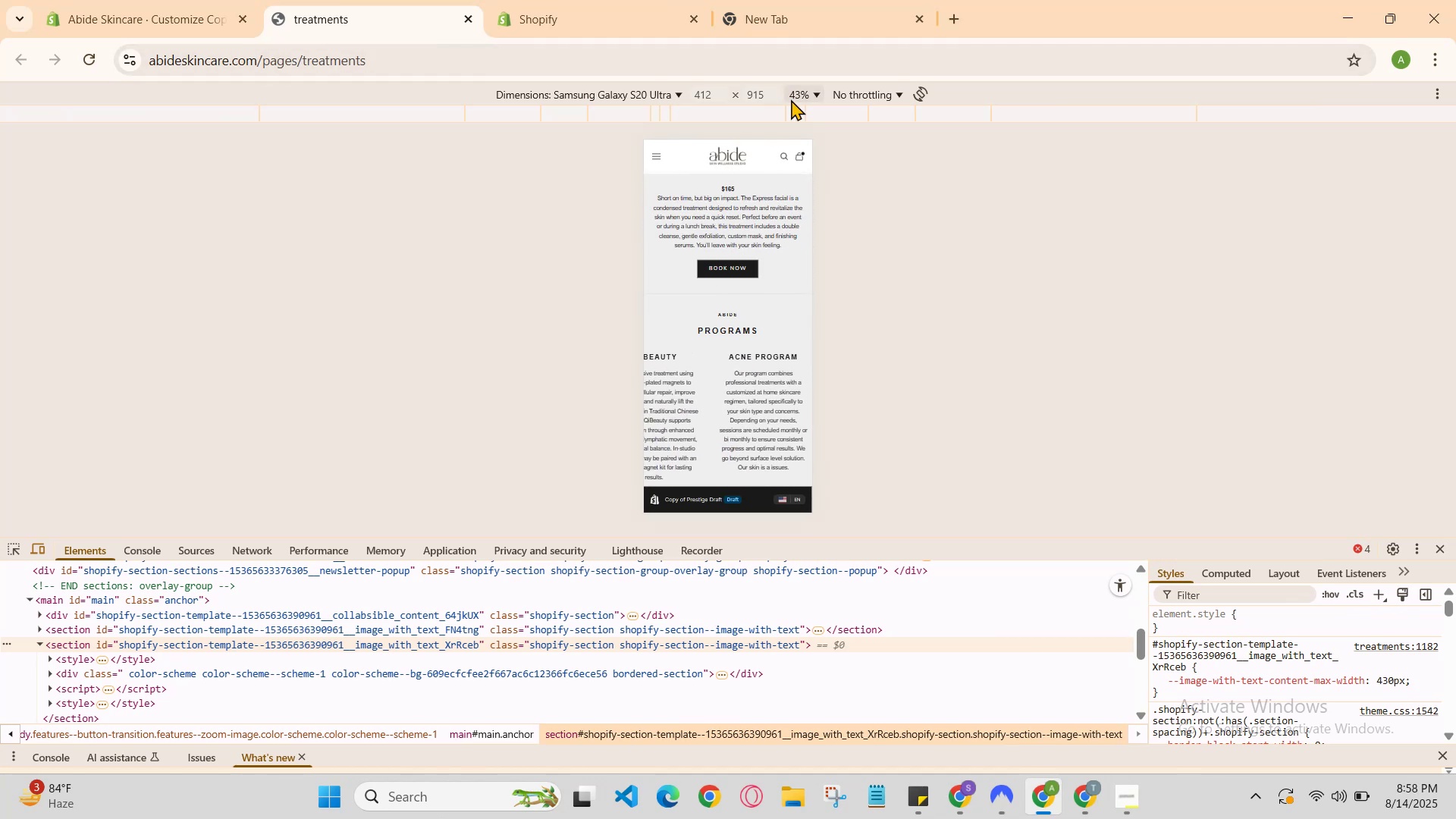 
scroll: coordinate [736, 296], scroll_direction: down, amount: 1.0
 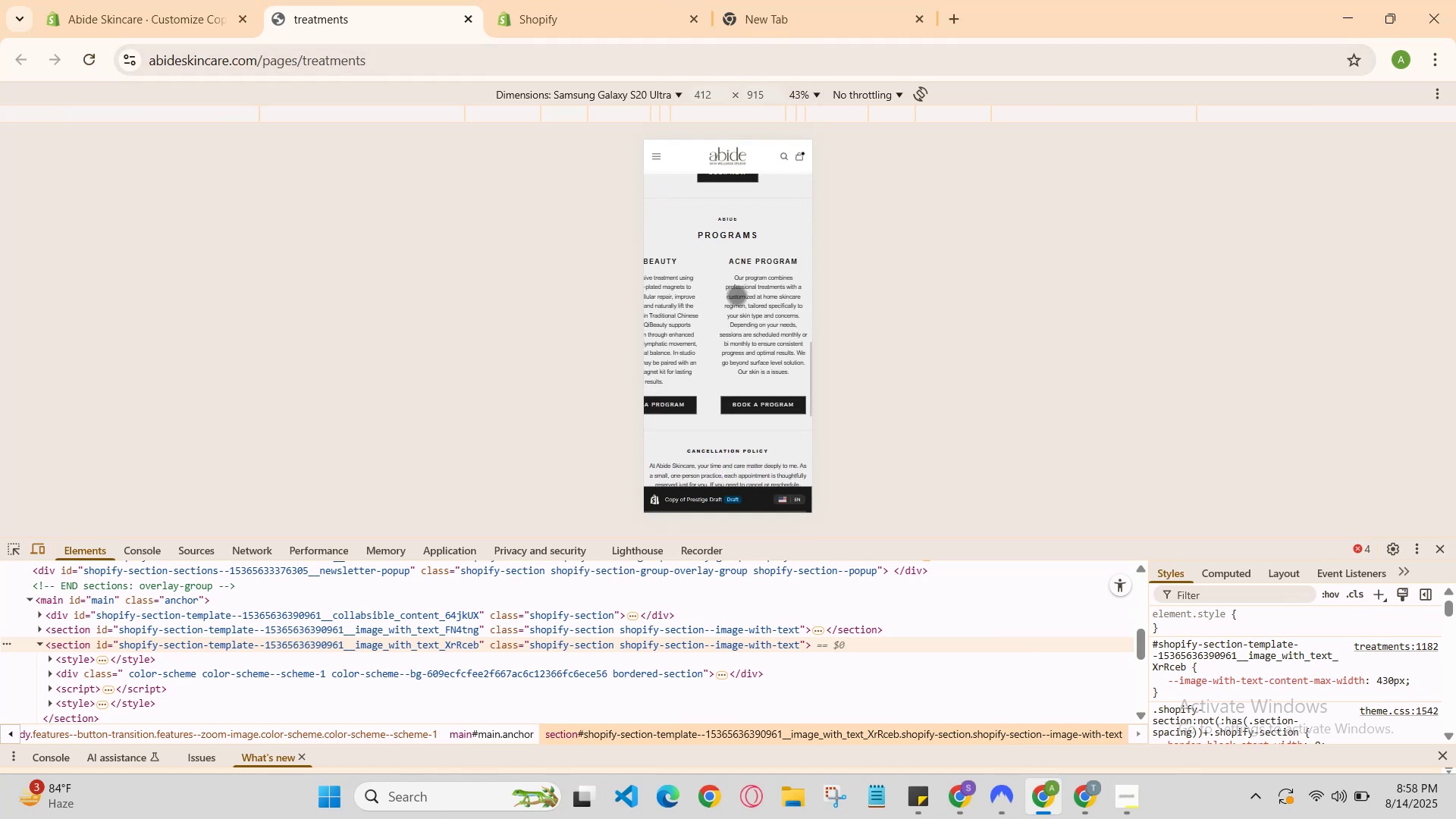 
scroll: coordinate [736, 295], scroll_direction: up, amount: 1.0
 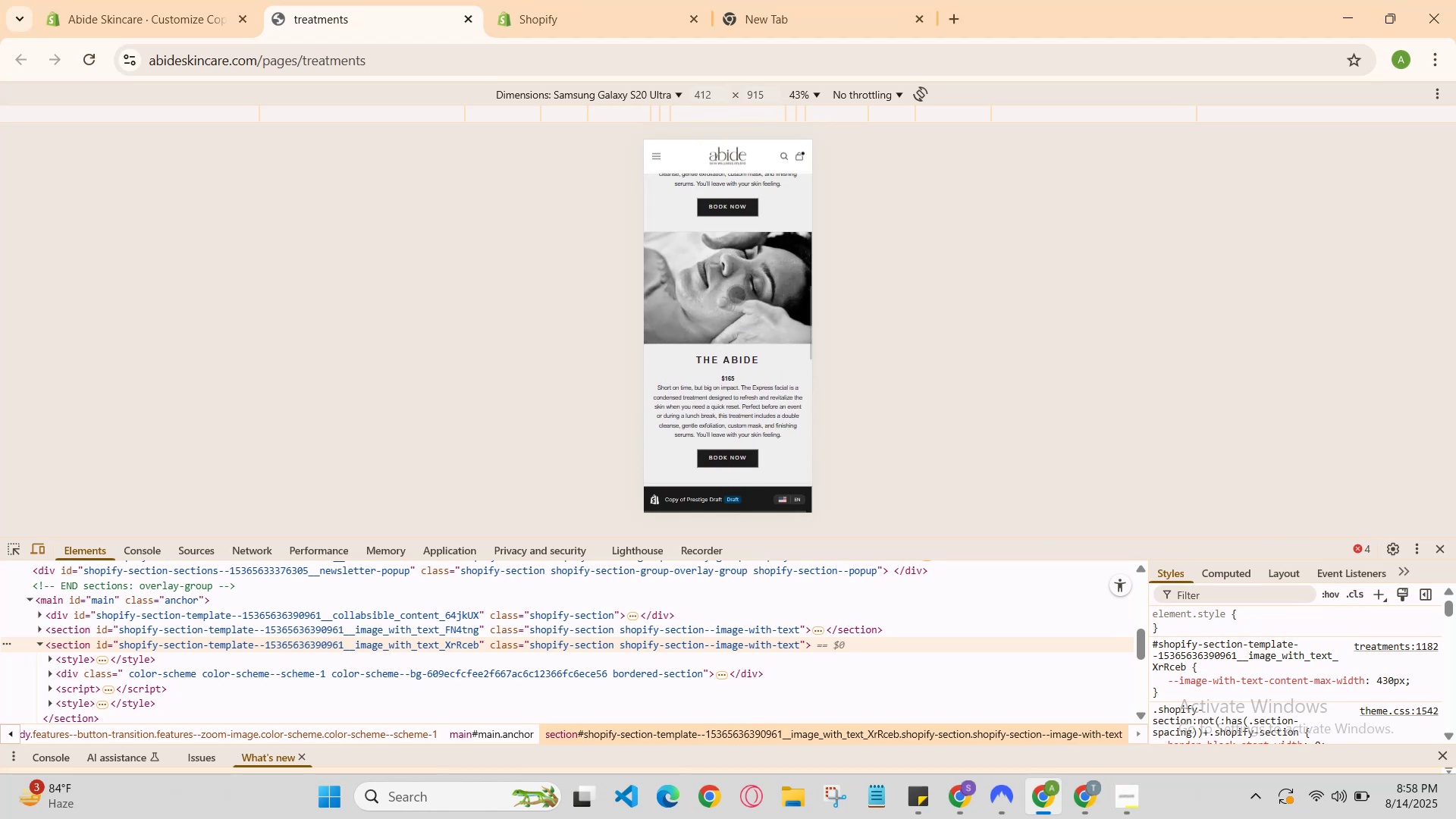 
scroll: coordinate [731, 330], scroll_direction: down, amount: 5.0
 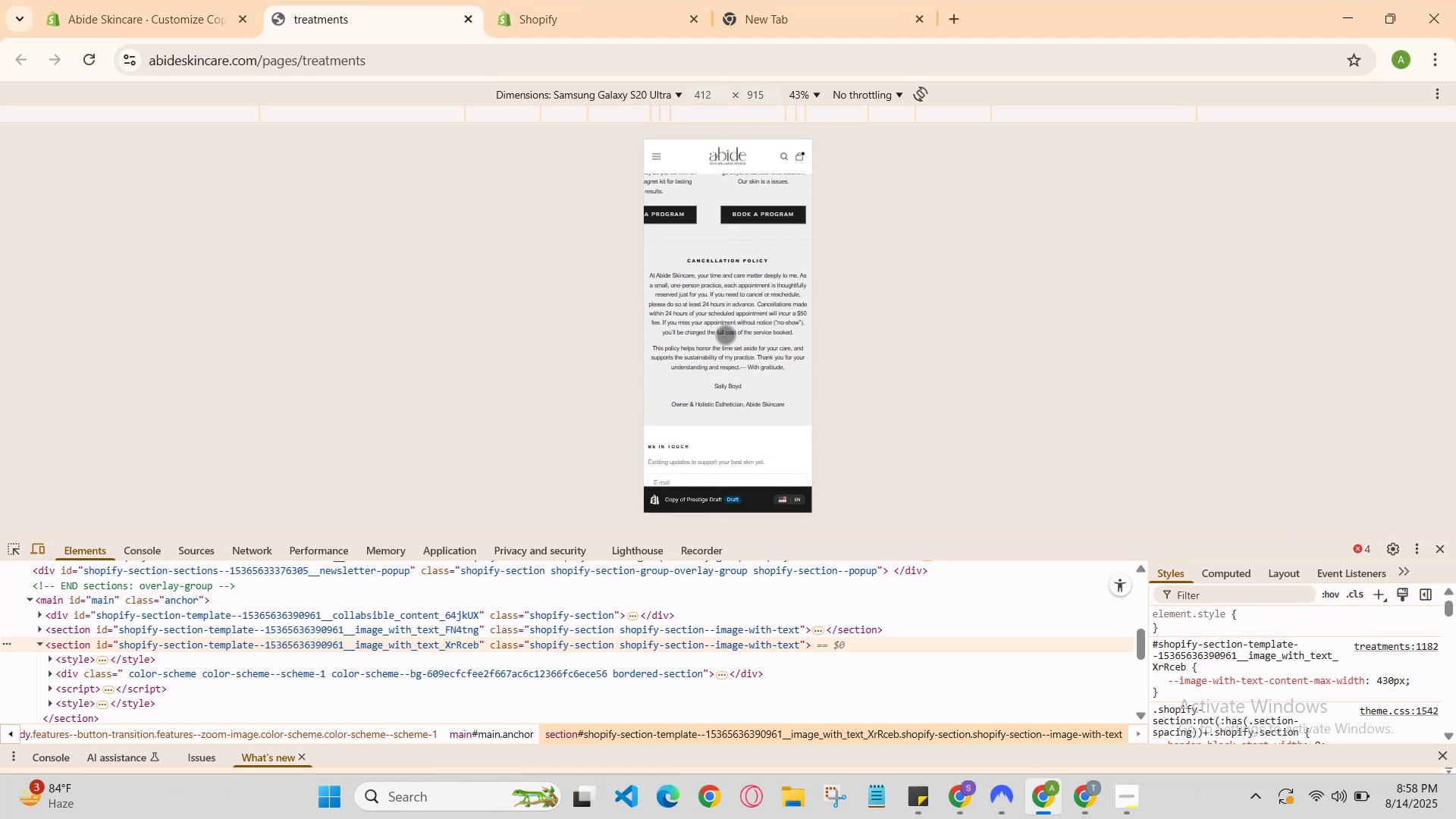 
scroll: coordinate [754, 375], scroll_direction: none, amount: 0.0
 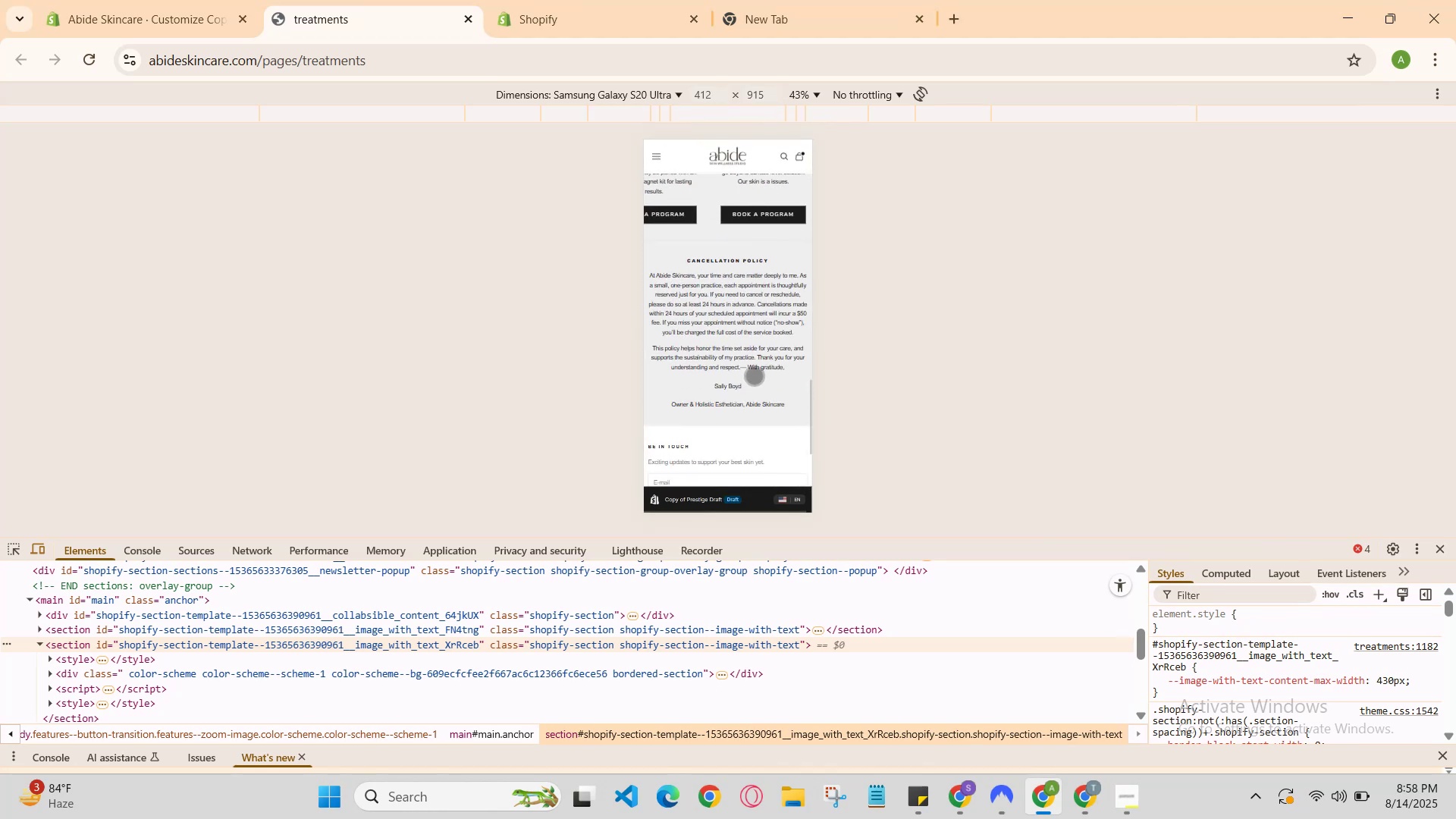 
scroll: coordinate [750, 375], scroll_direction: up, amount: 6.0
 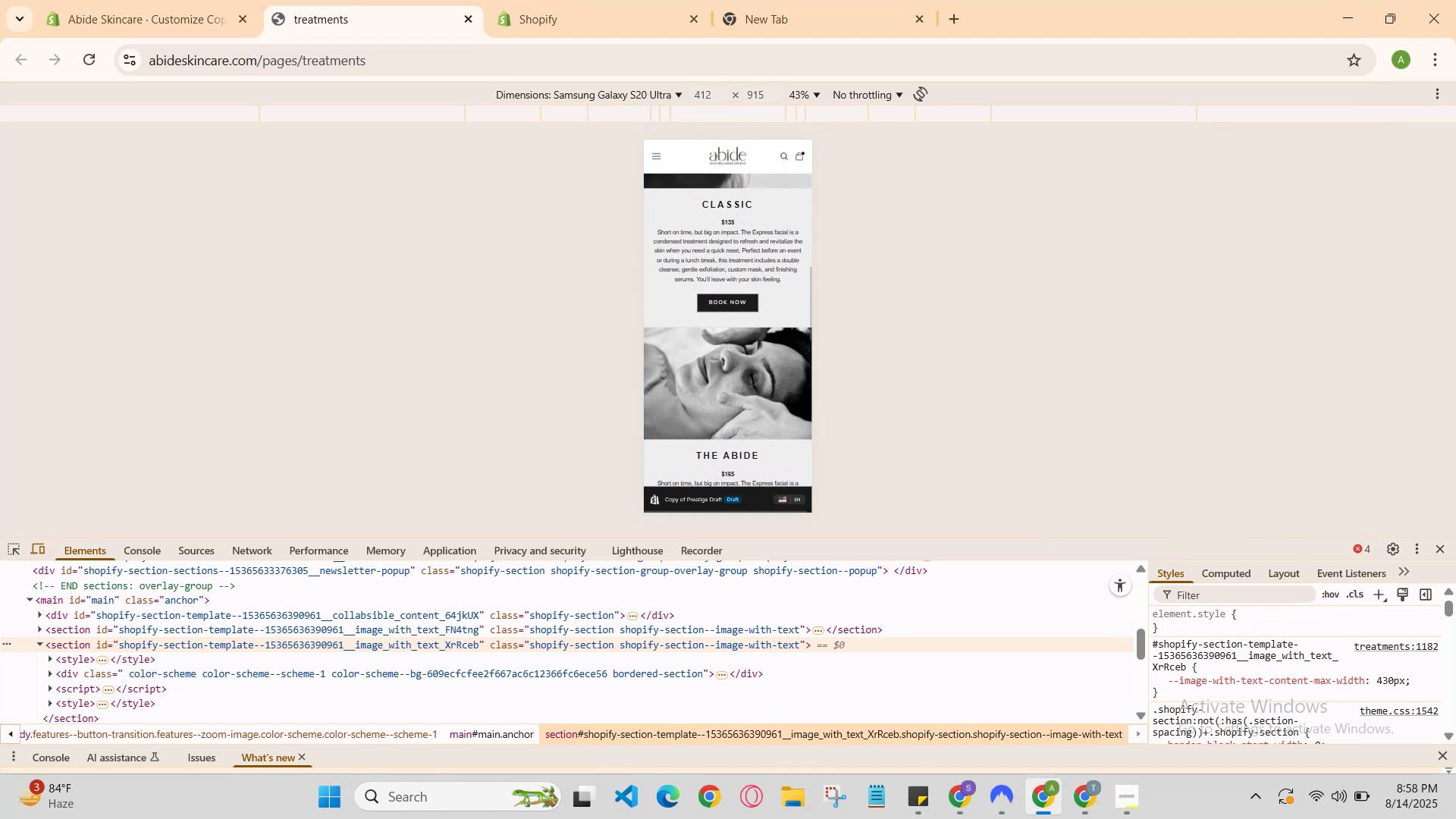 
scroll: coordinate [799, 347], scroll_direction: down, amount: 9.0
 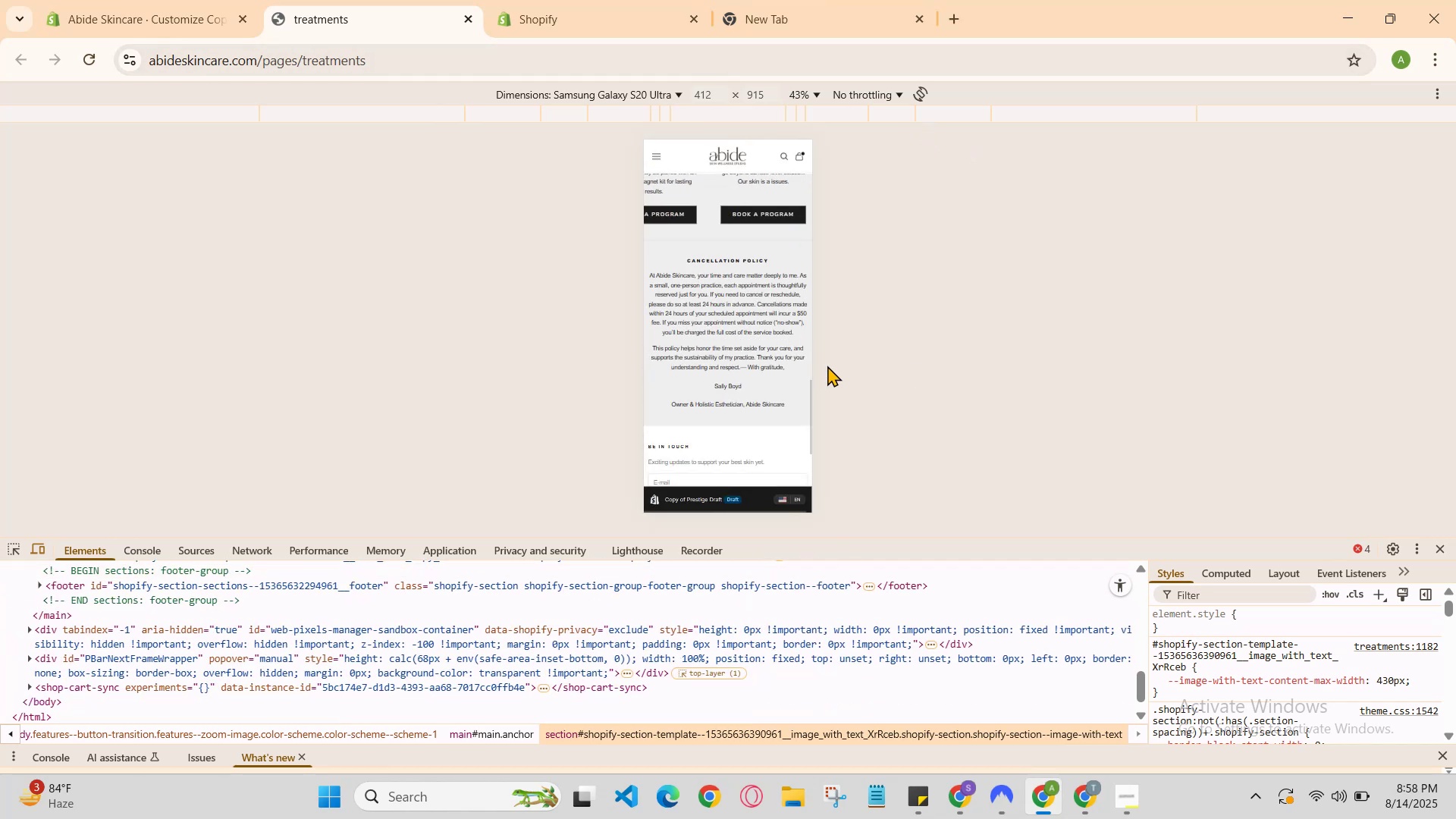 
scroll: coordinate [831, 368], scroll_direction: up, amount: 2.0
 